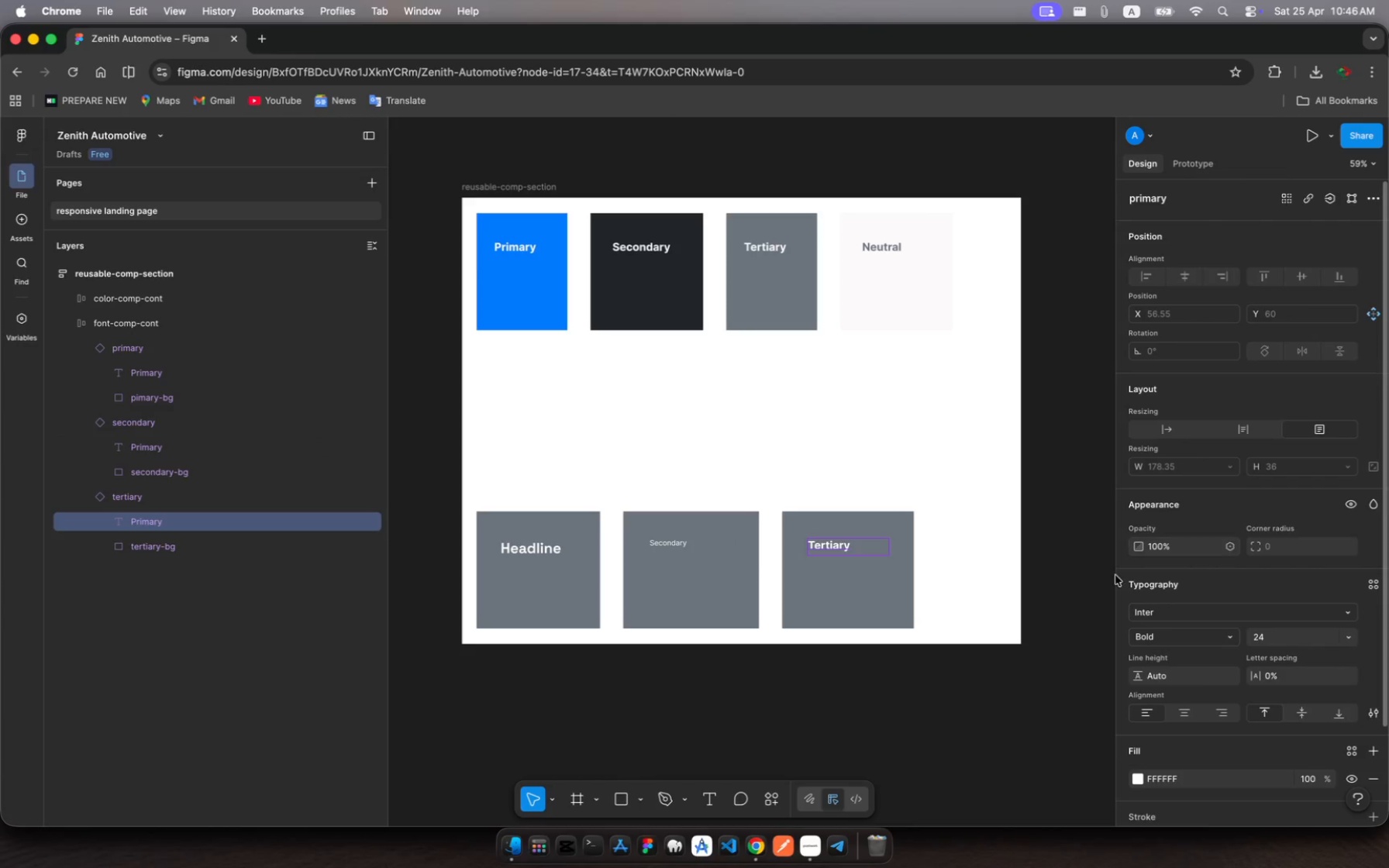 
left_click([1059, 687])
 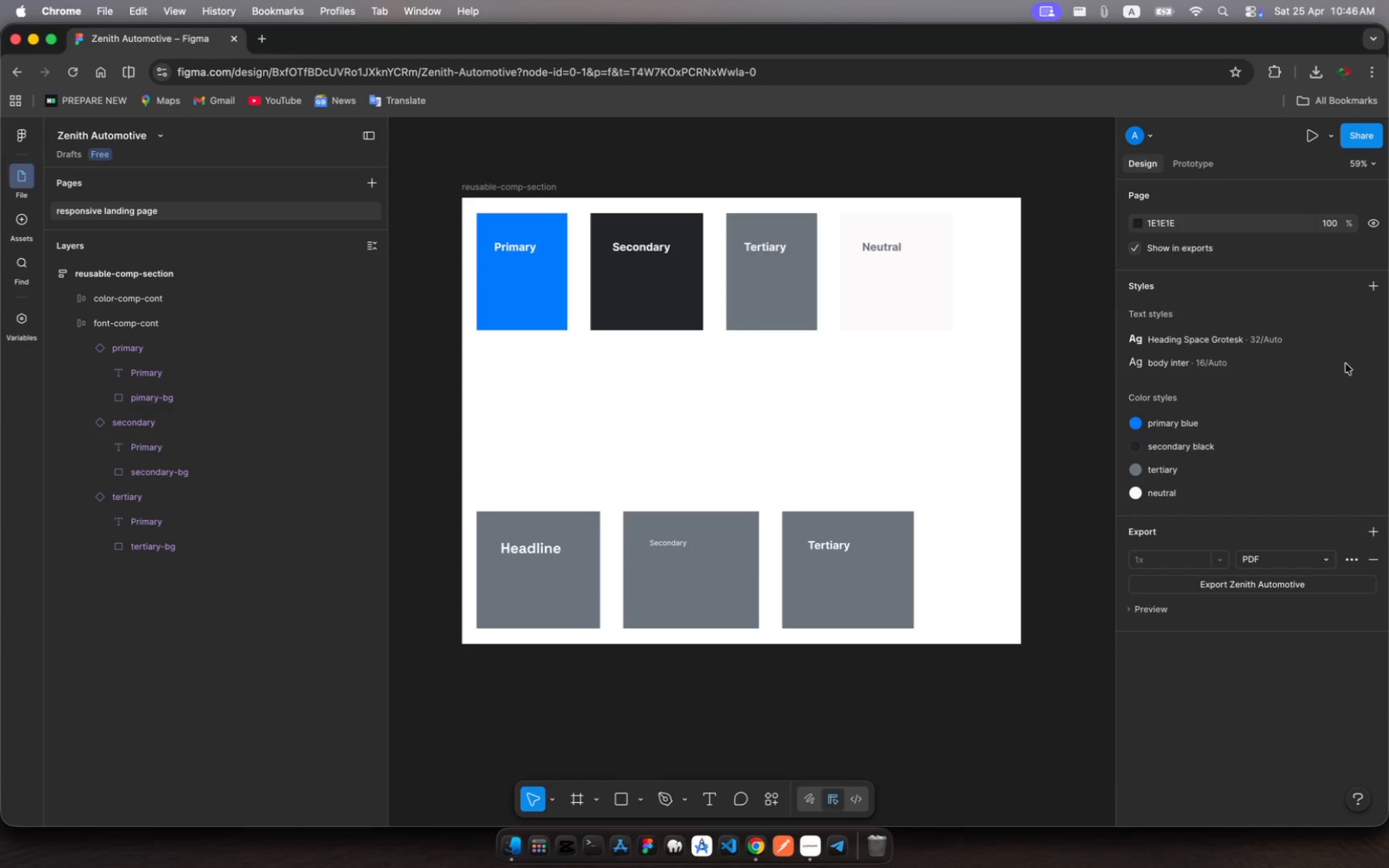 
wait(9.18)
 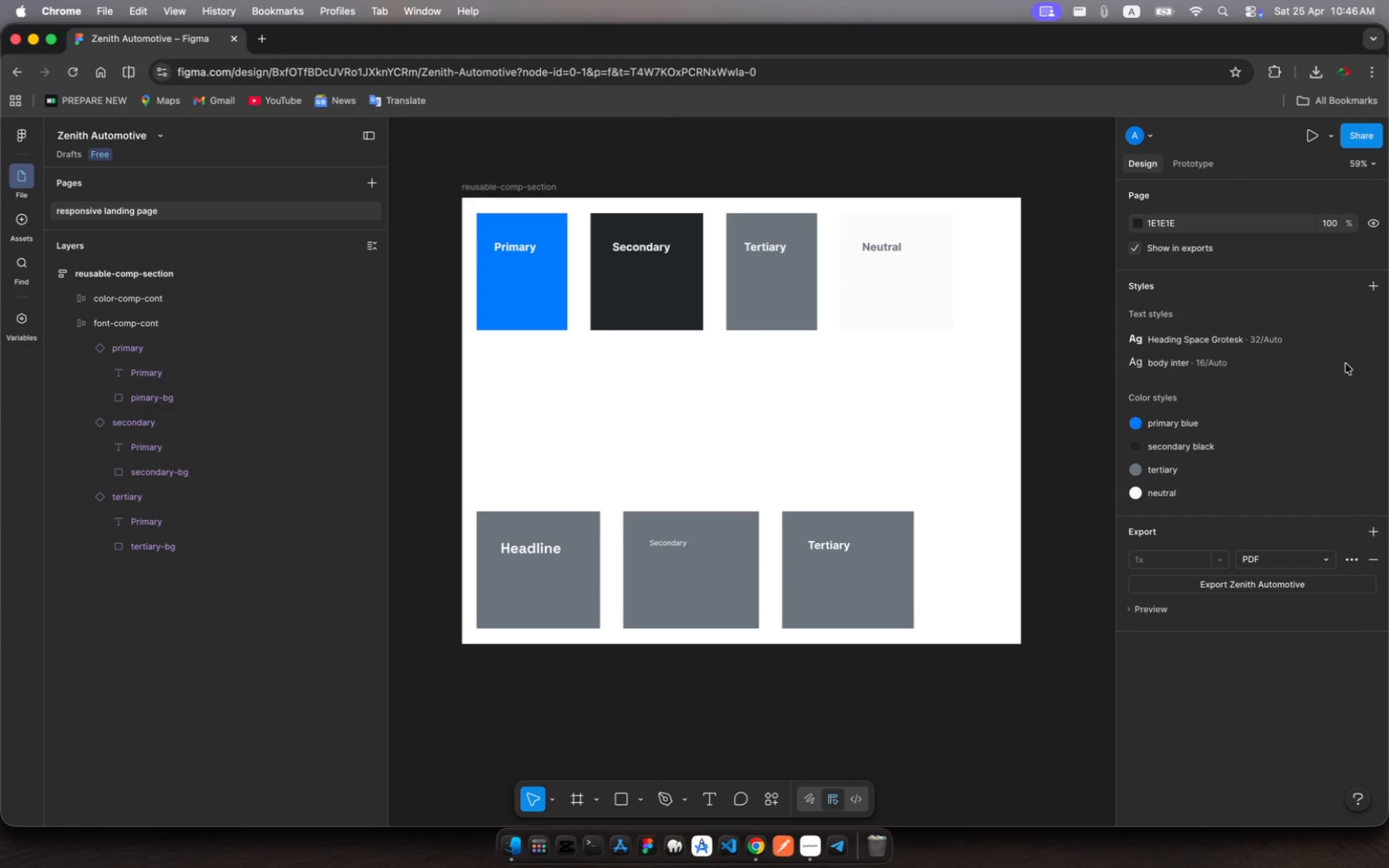 
left_click([1374, 294])
 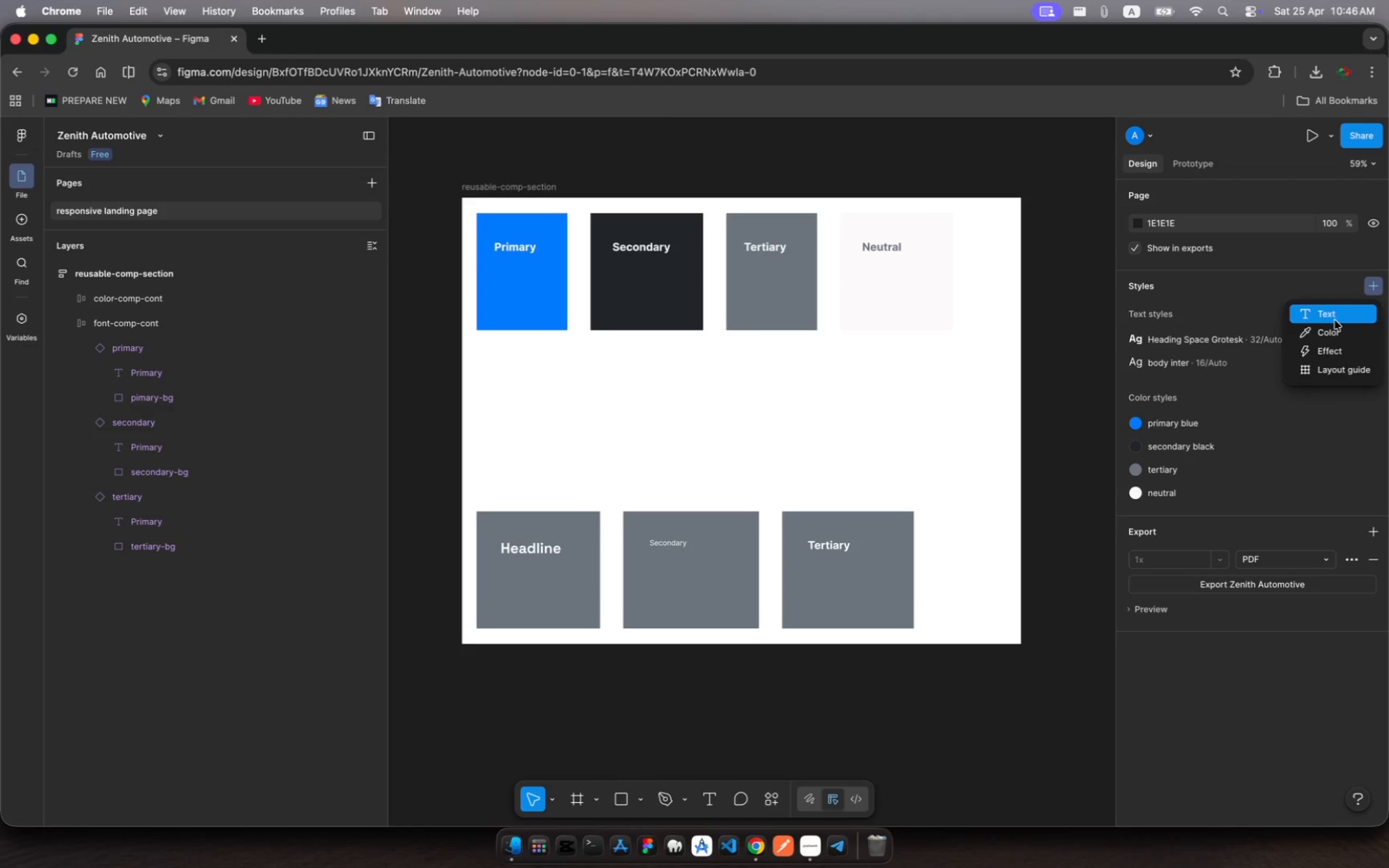 
wait(12.51)
 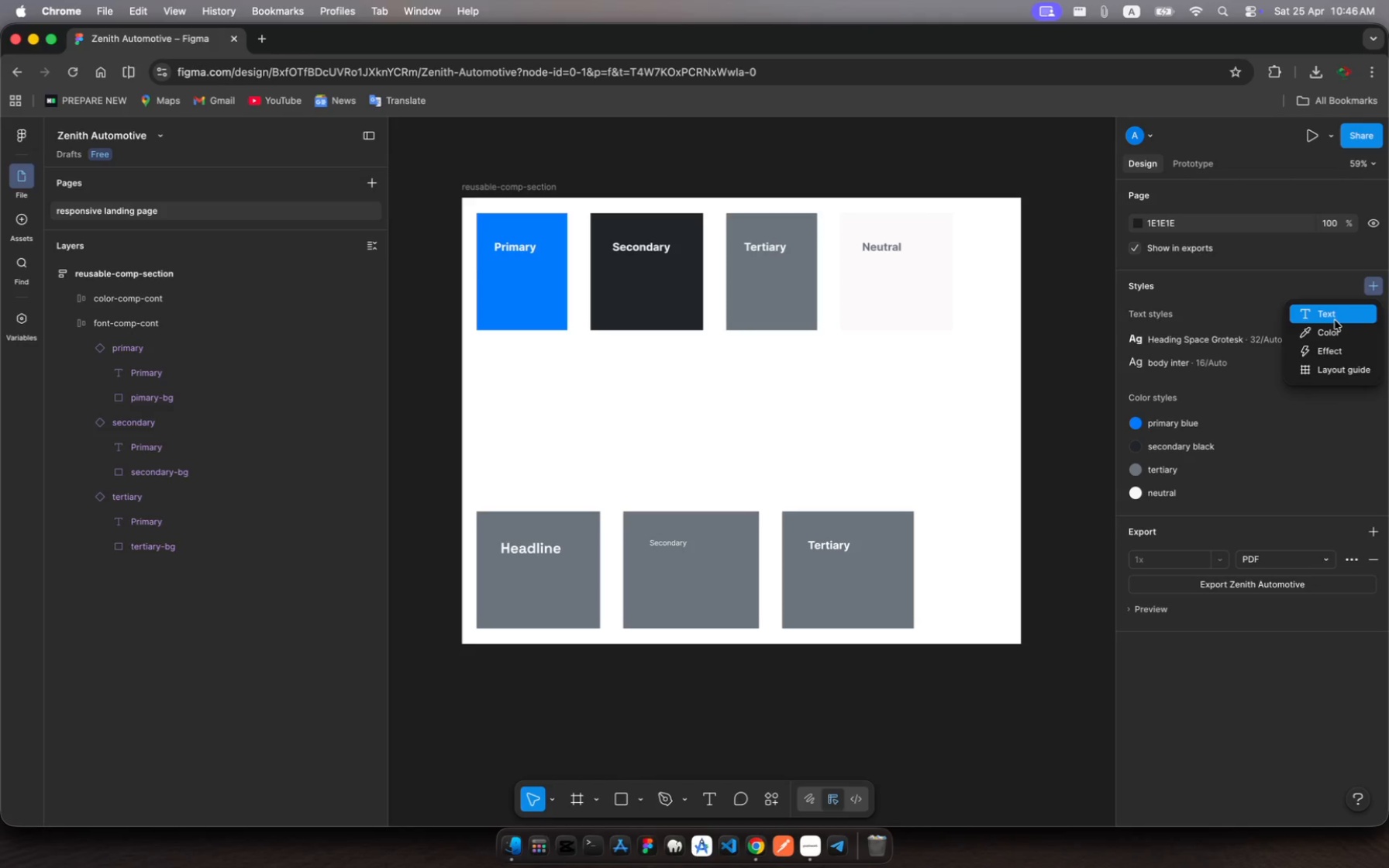 
left_click([1336, 322])
 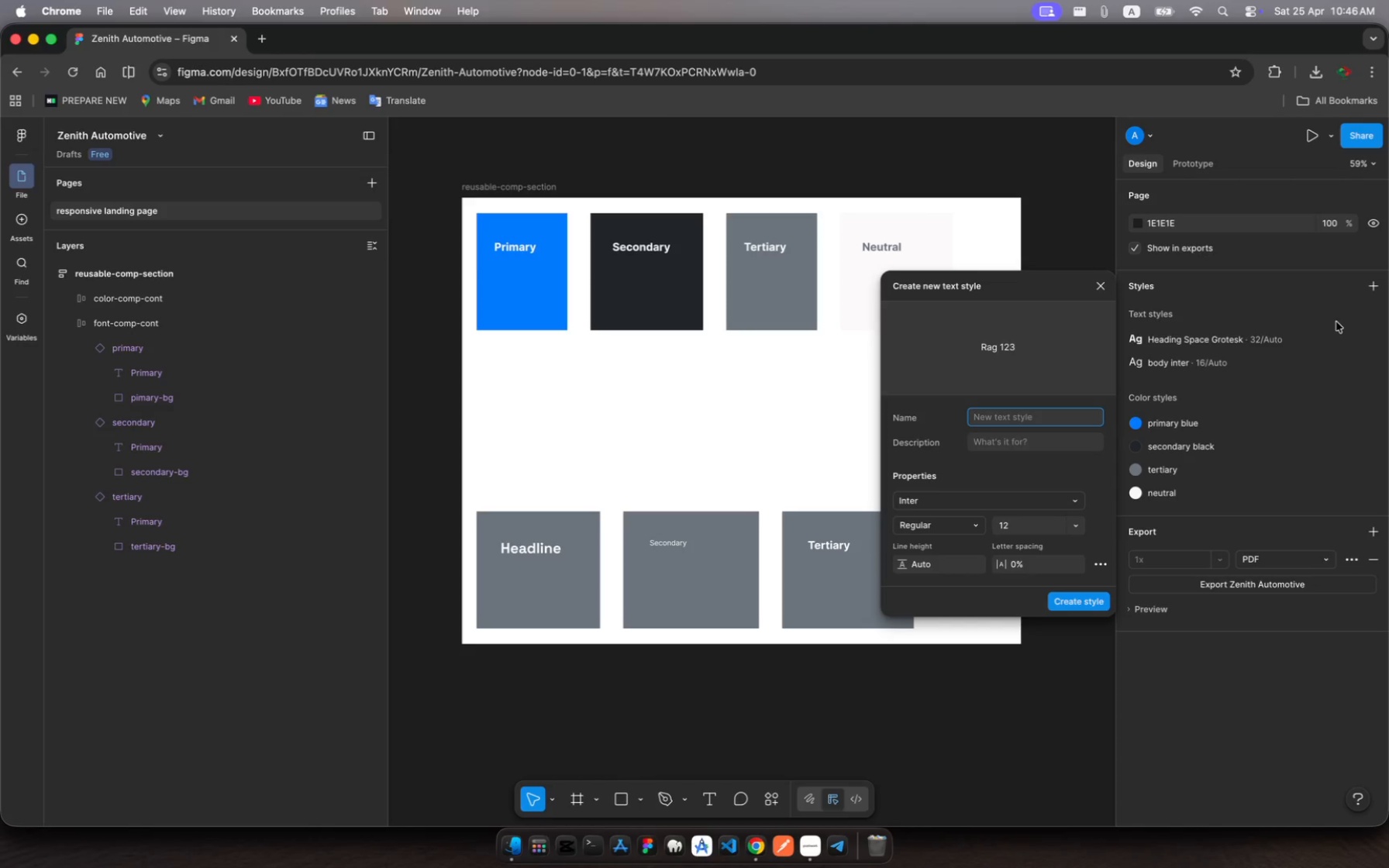 
wait(9.08)
 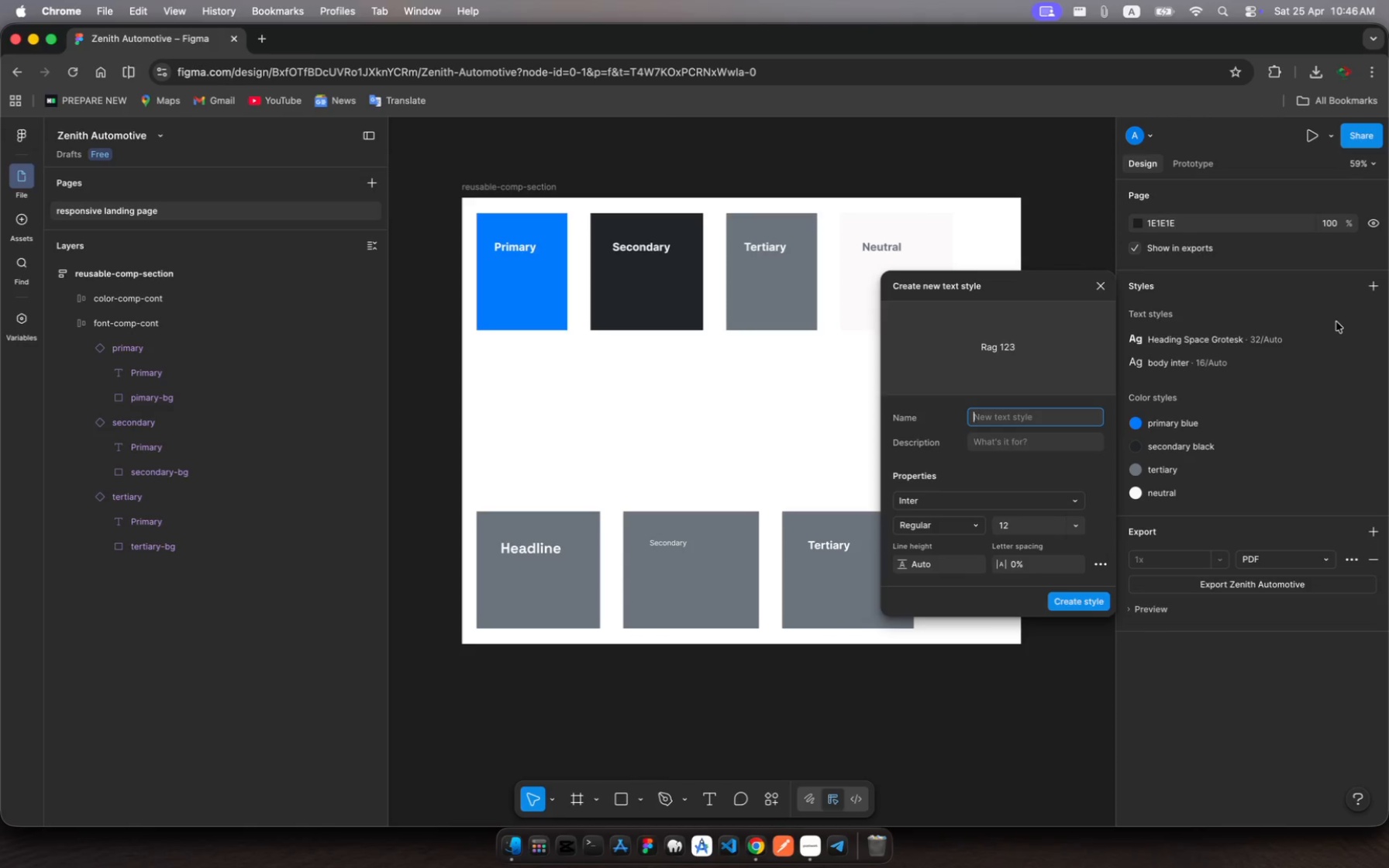 
type(Label inter)
 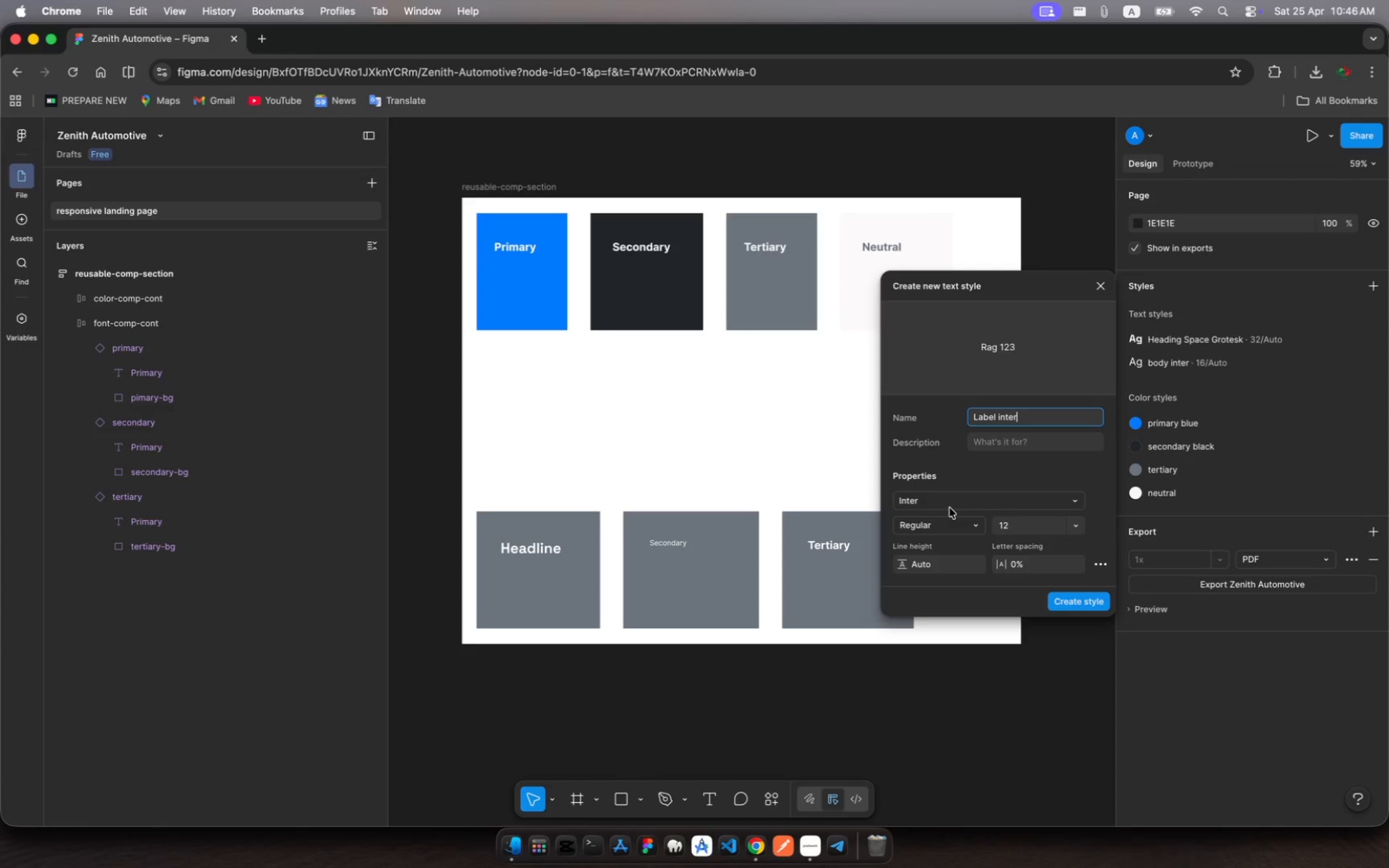 
wait(5.4)
 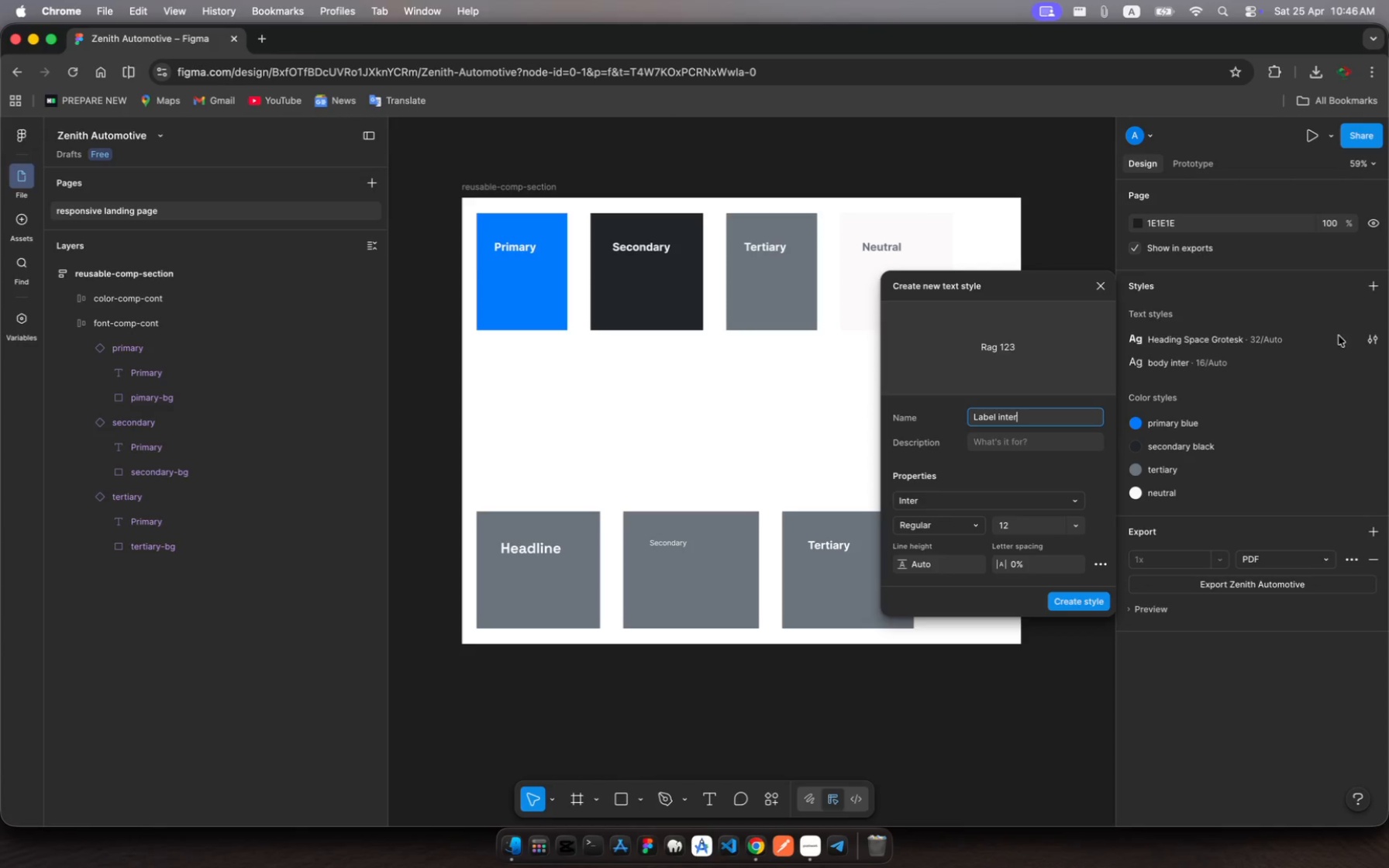 
left_click([1044, 526])
 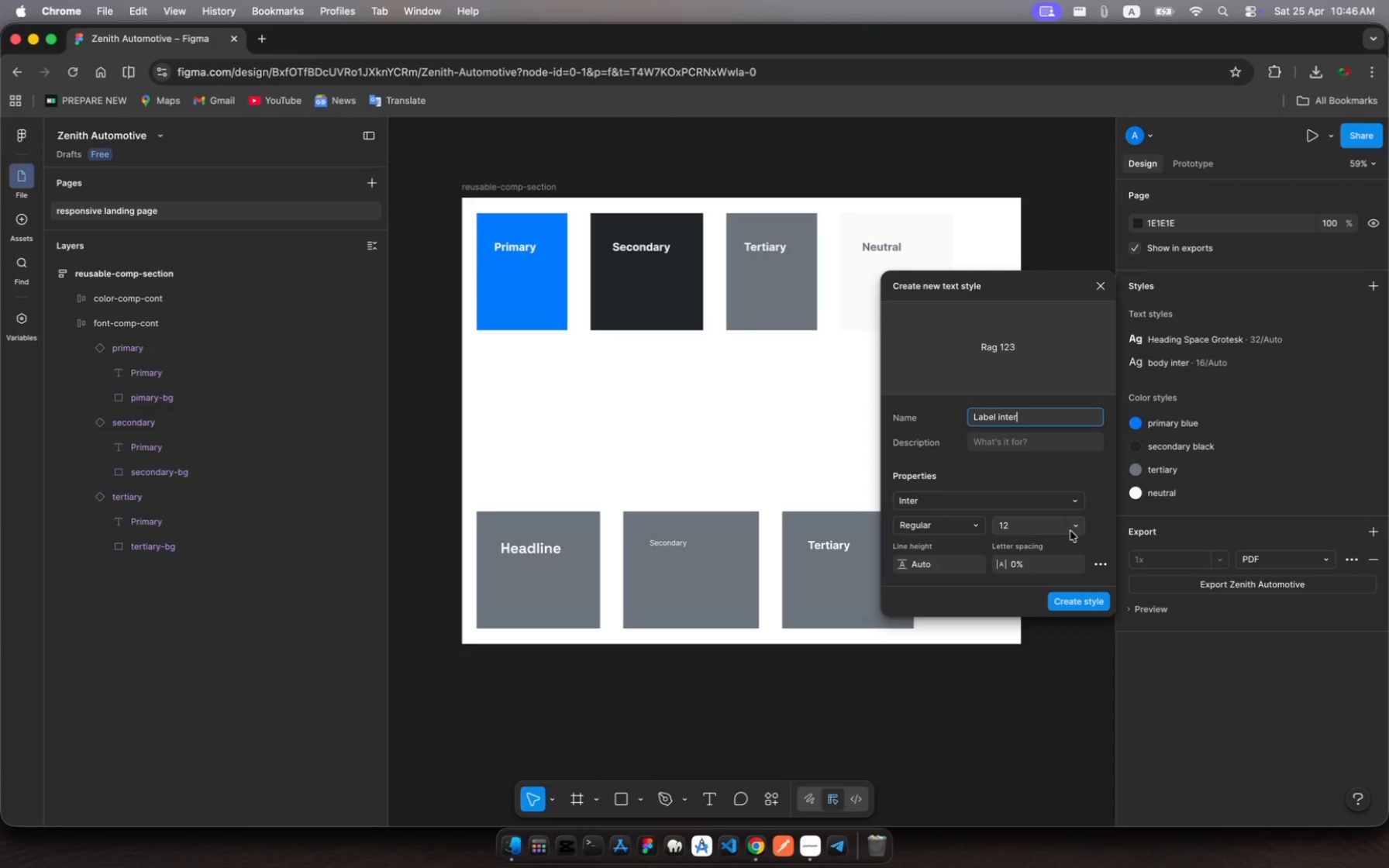 
left_click([1070, 531])
 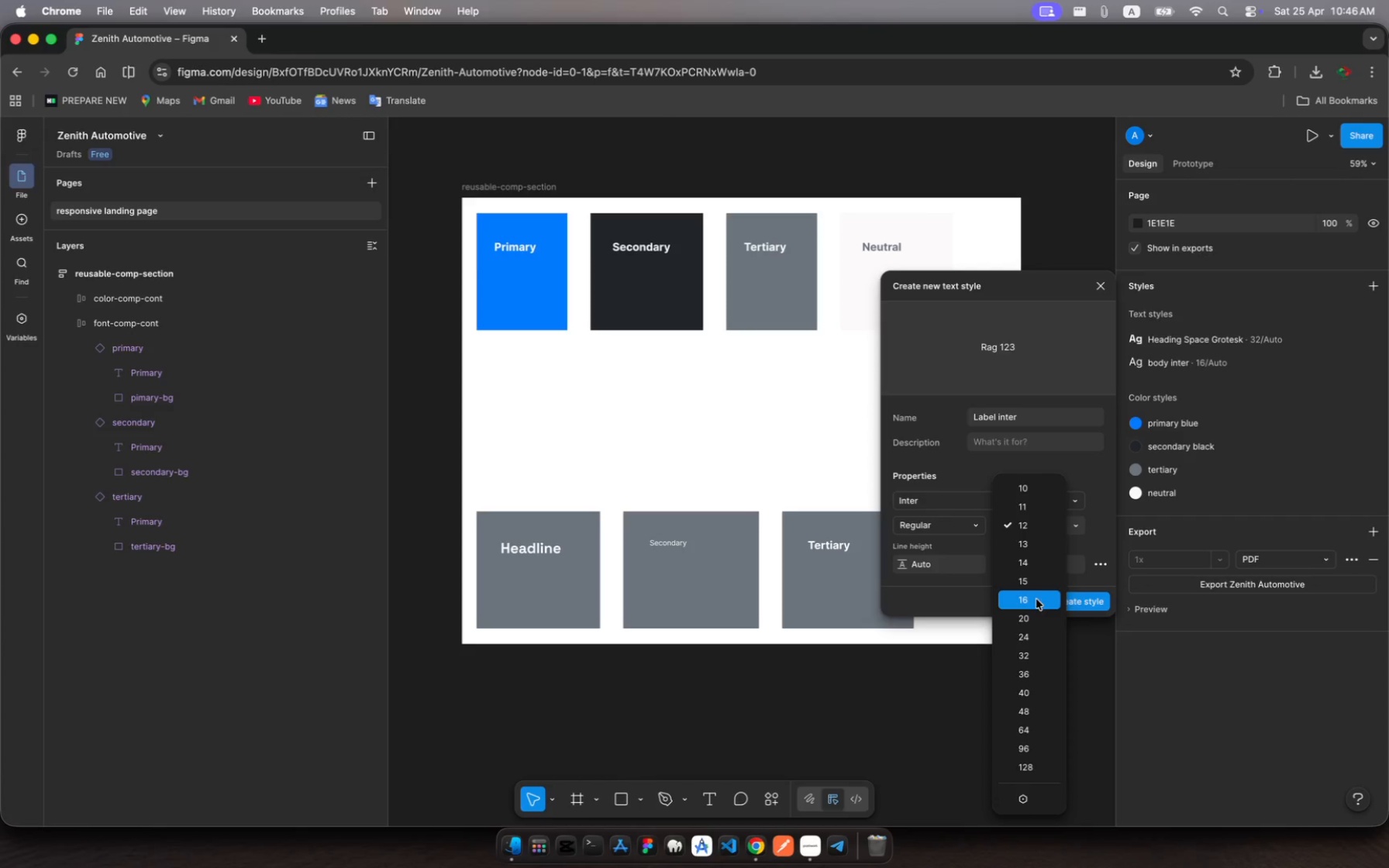 
left_click([1034, 636])
 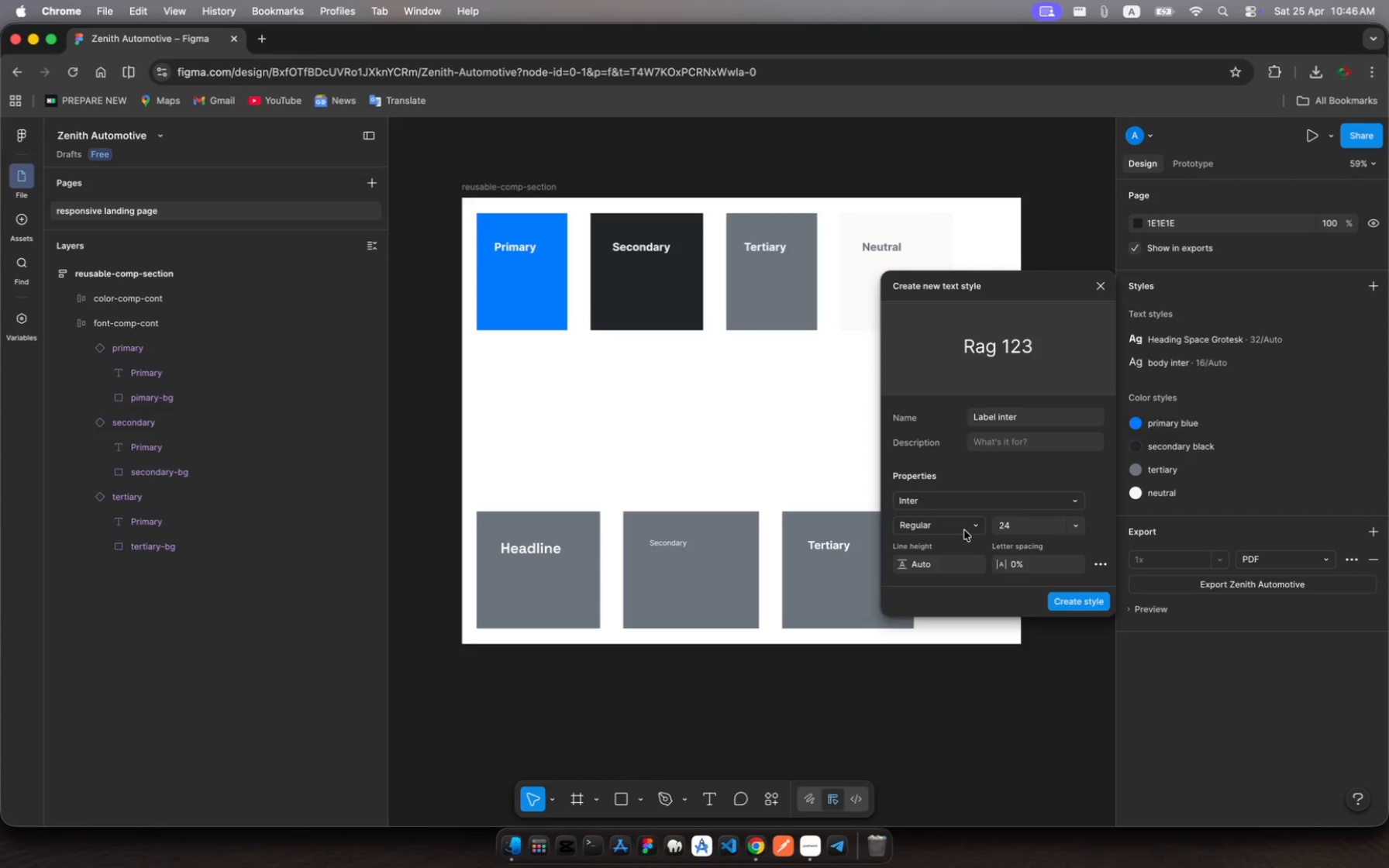 
left_click([968, 529])
 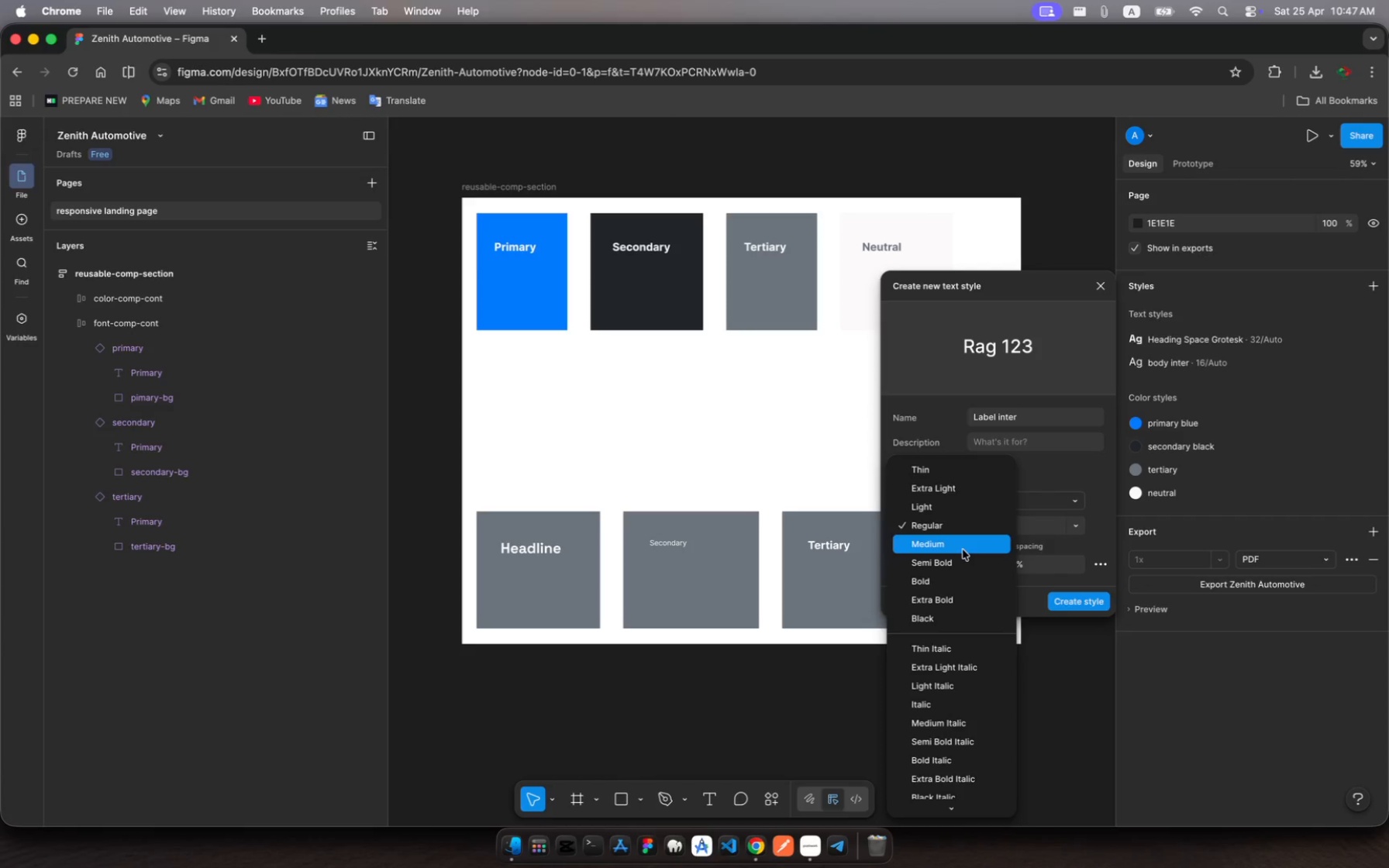 
wait(6.13)
 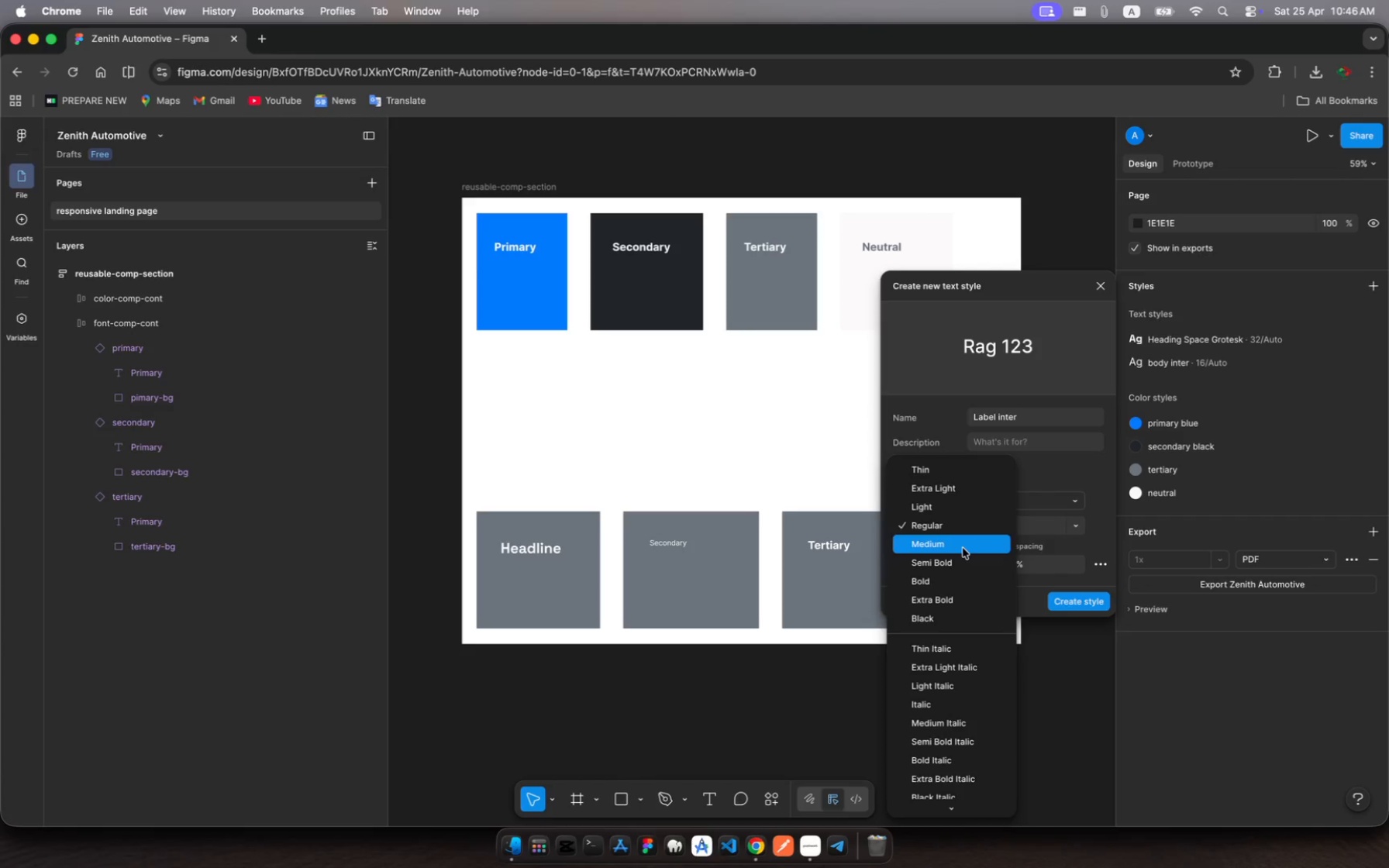 
left_click([963, 567])
 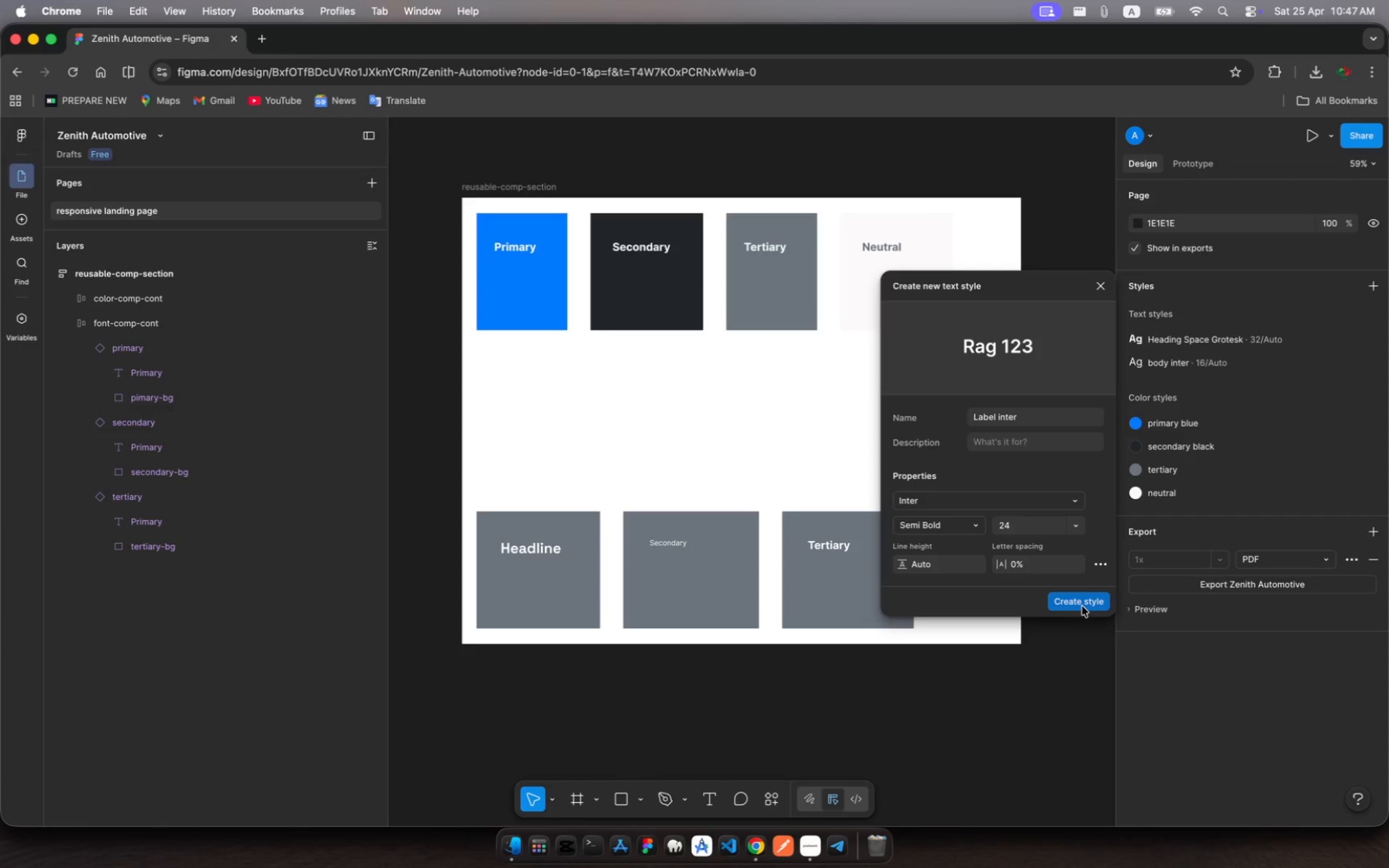 
left_click([1082, 606])
 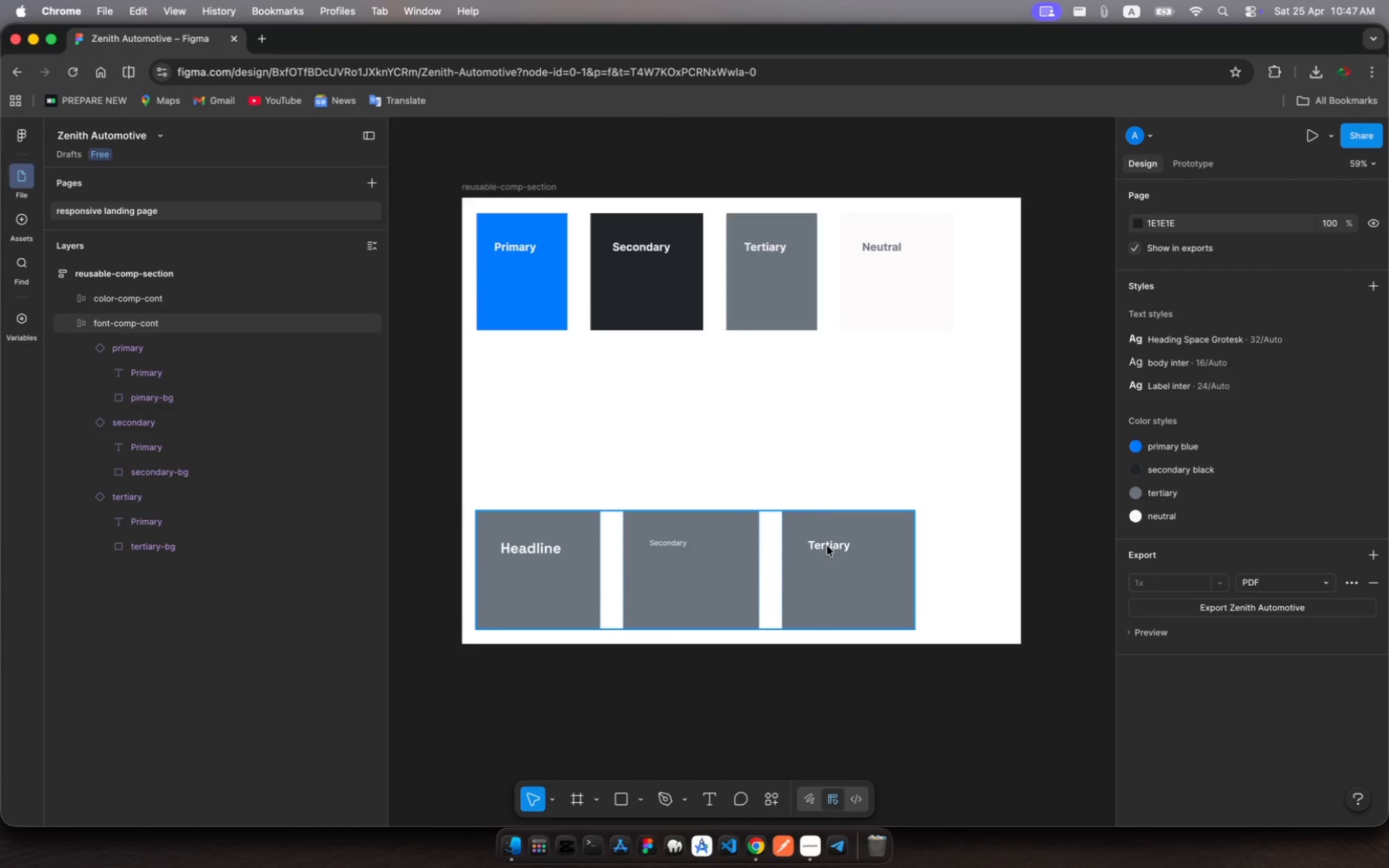 
left_click([824, 542])
 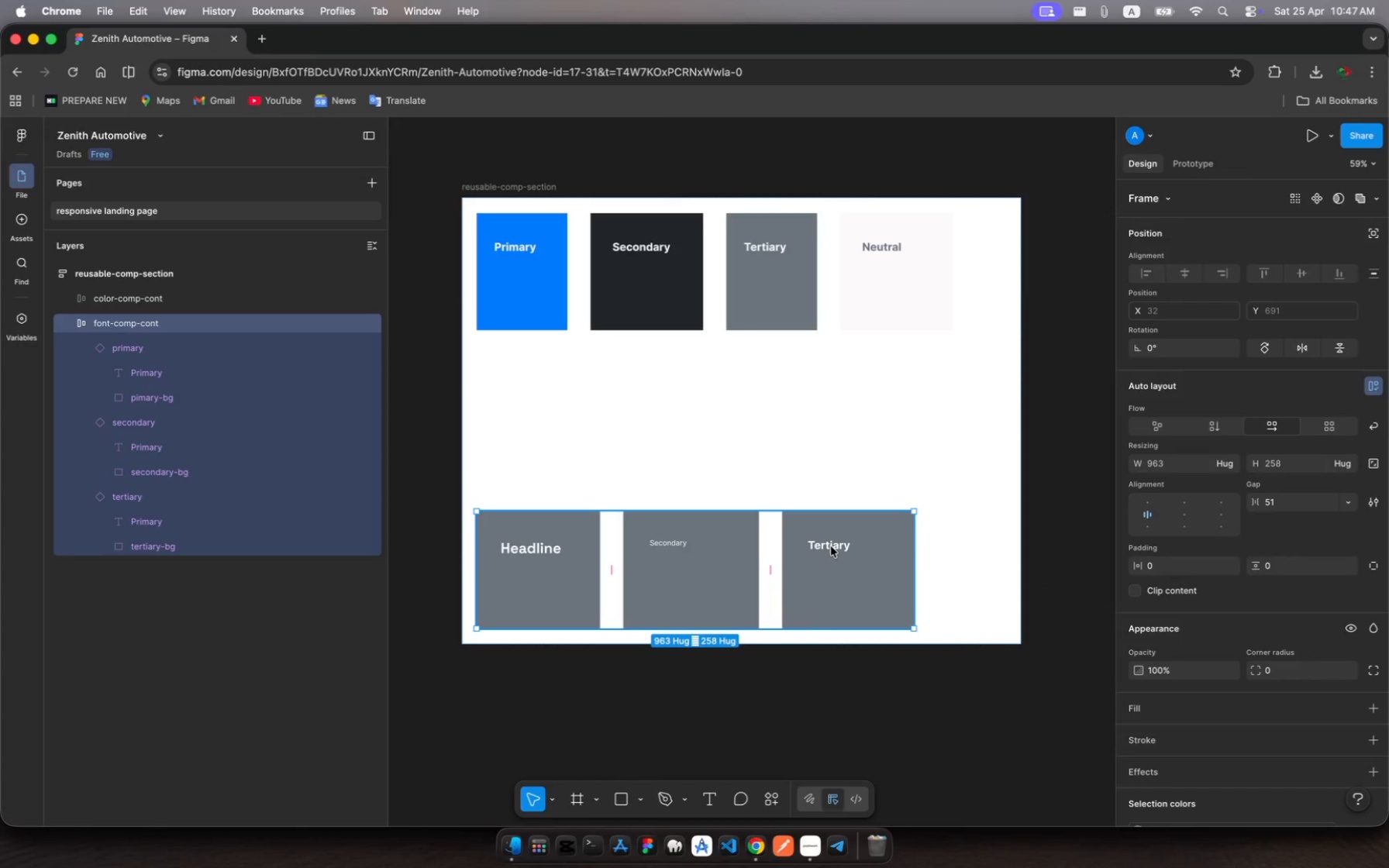 
left_click([831, 546])
 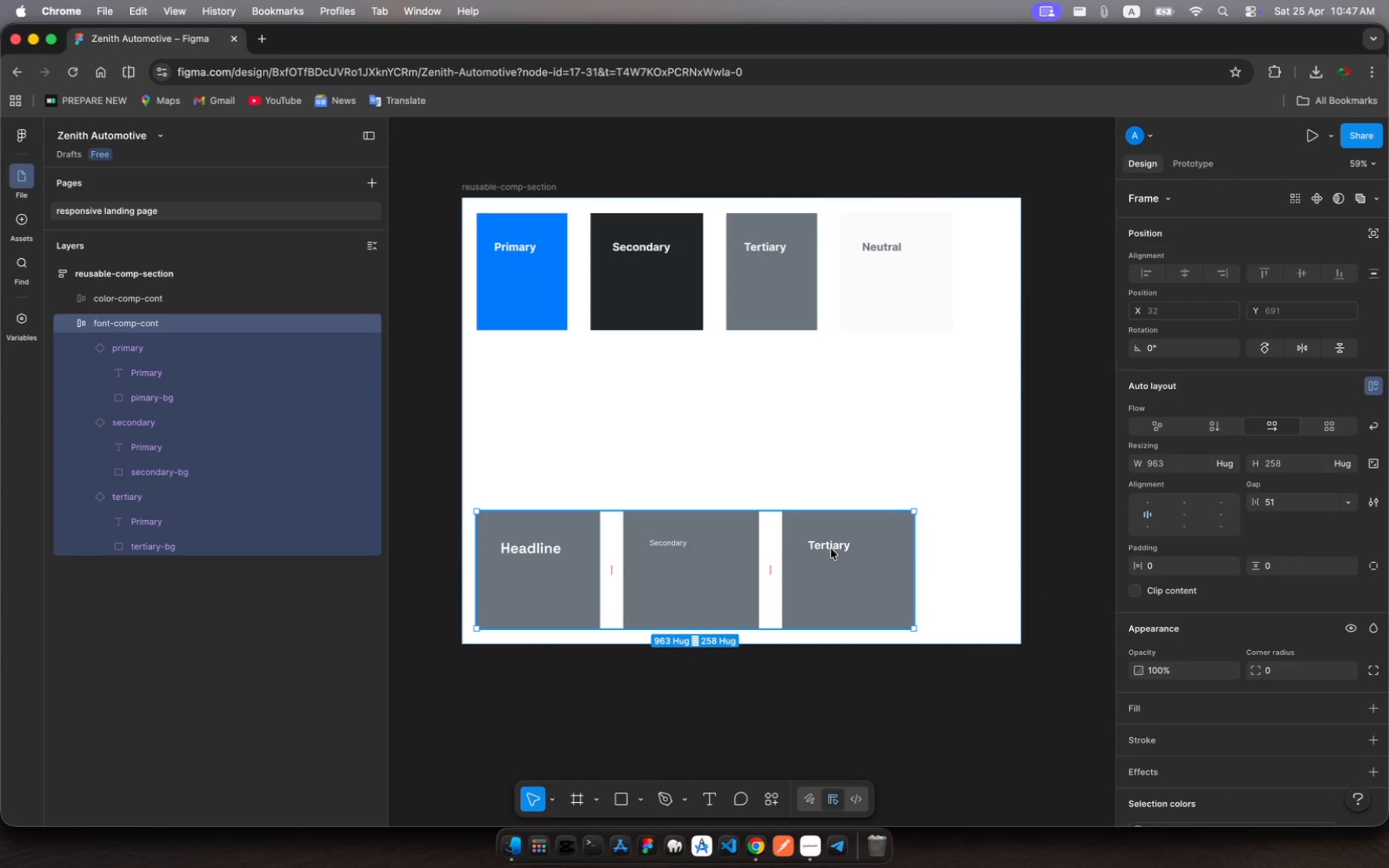 
left_click([831, 549])
 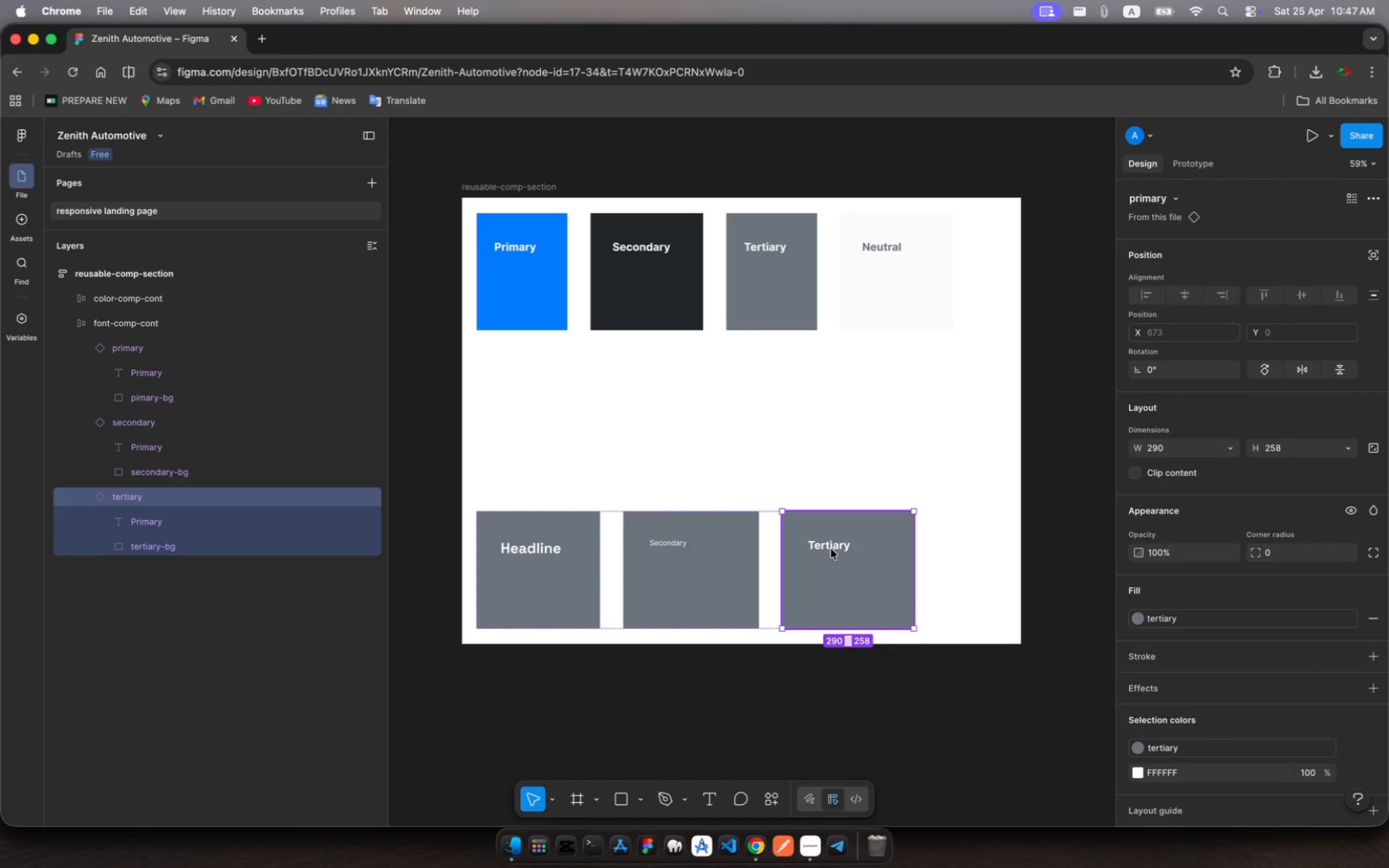 
left_click([831, 549])
 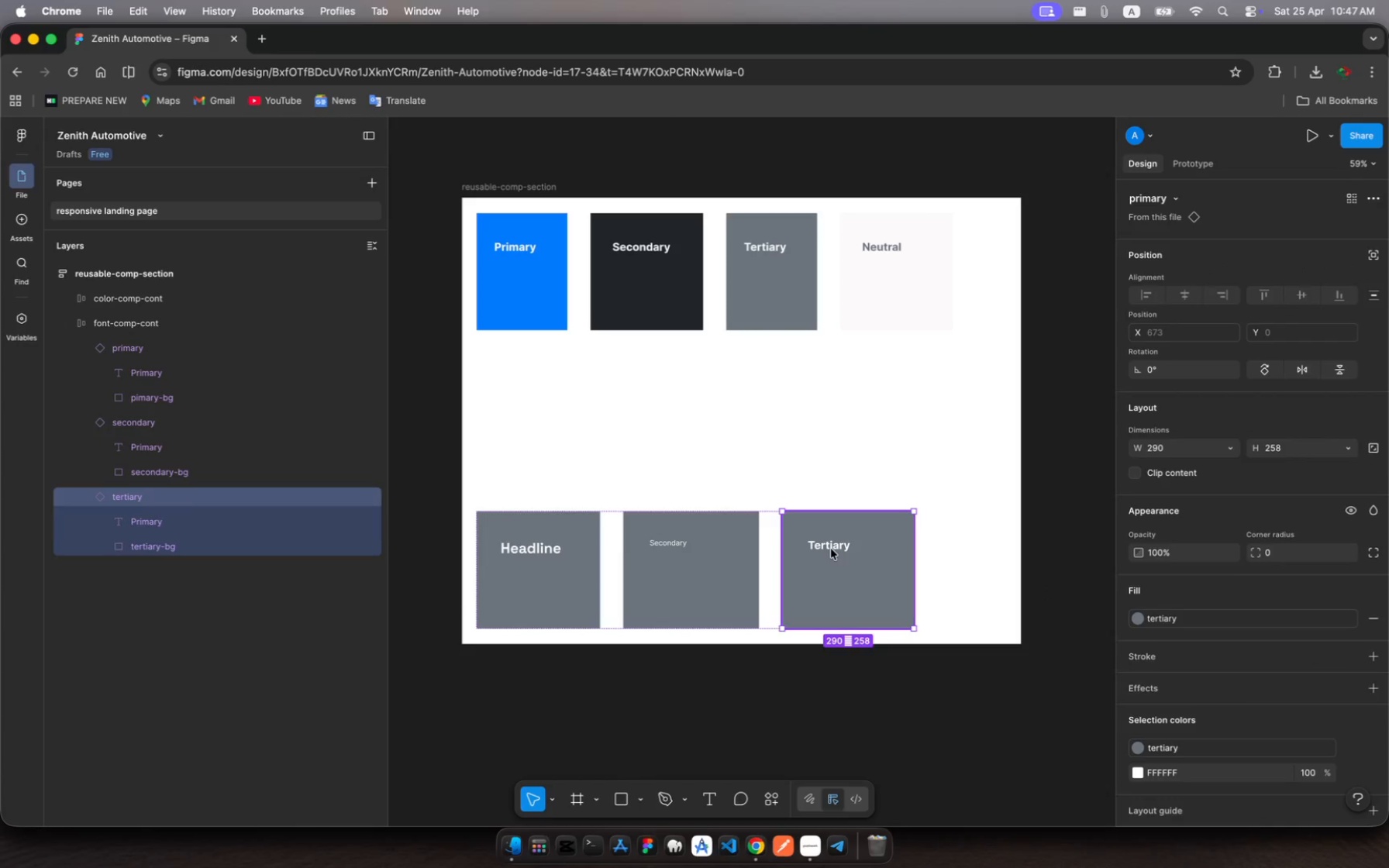 
left_click([831, 549])
 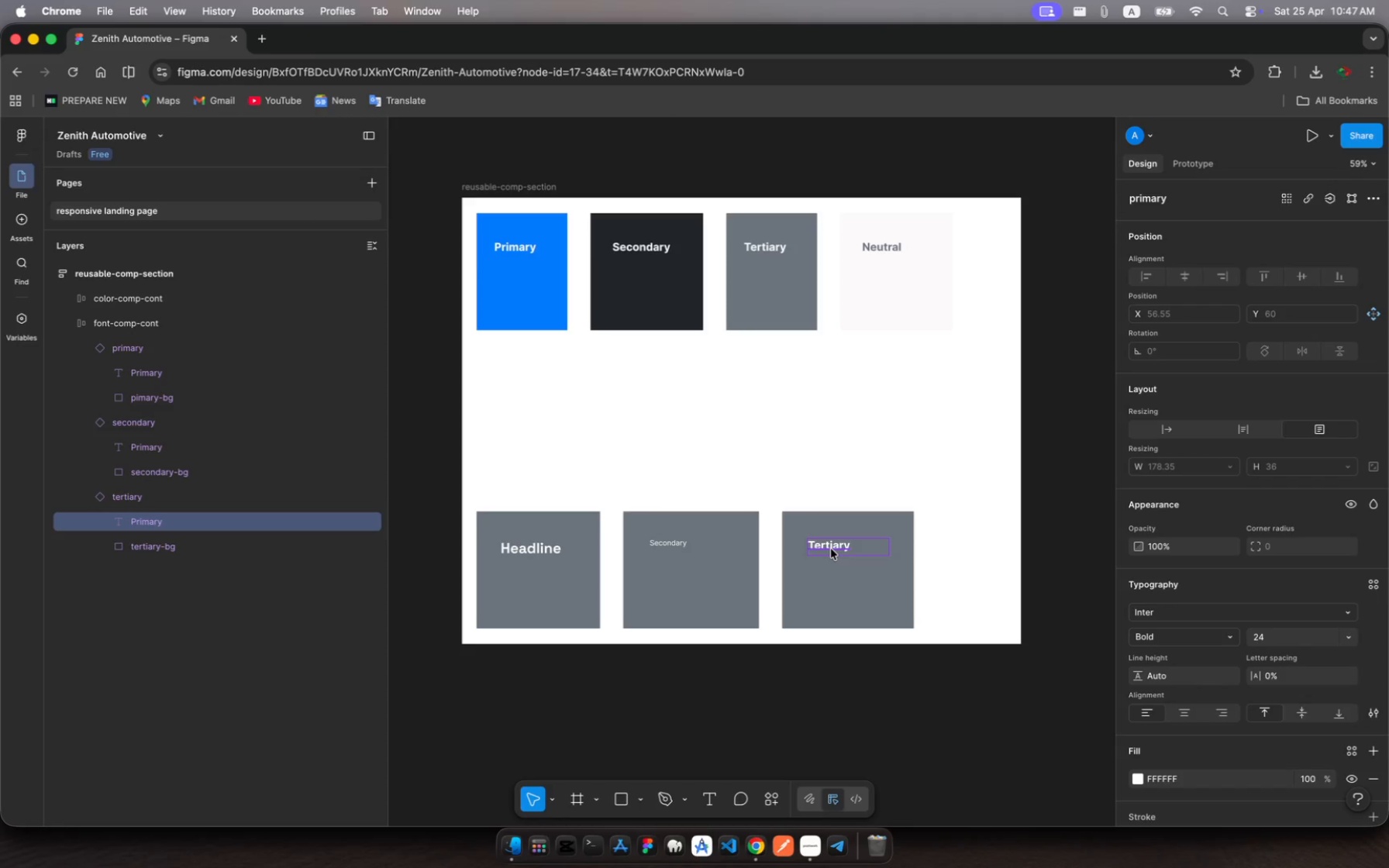 
left_click([831, 549])
 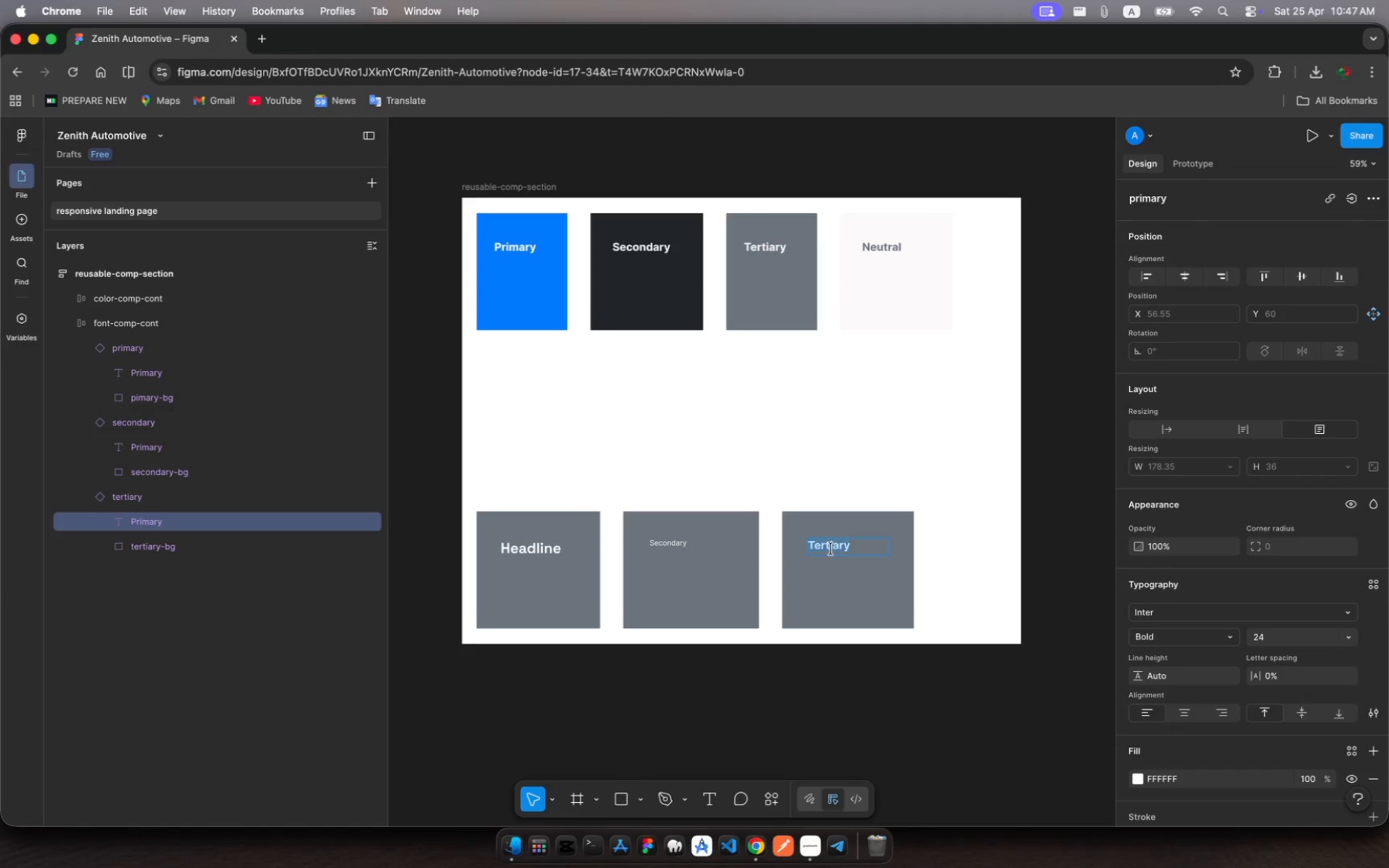 
left_click([831, 549])
 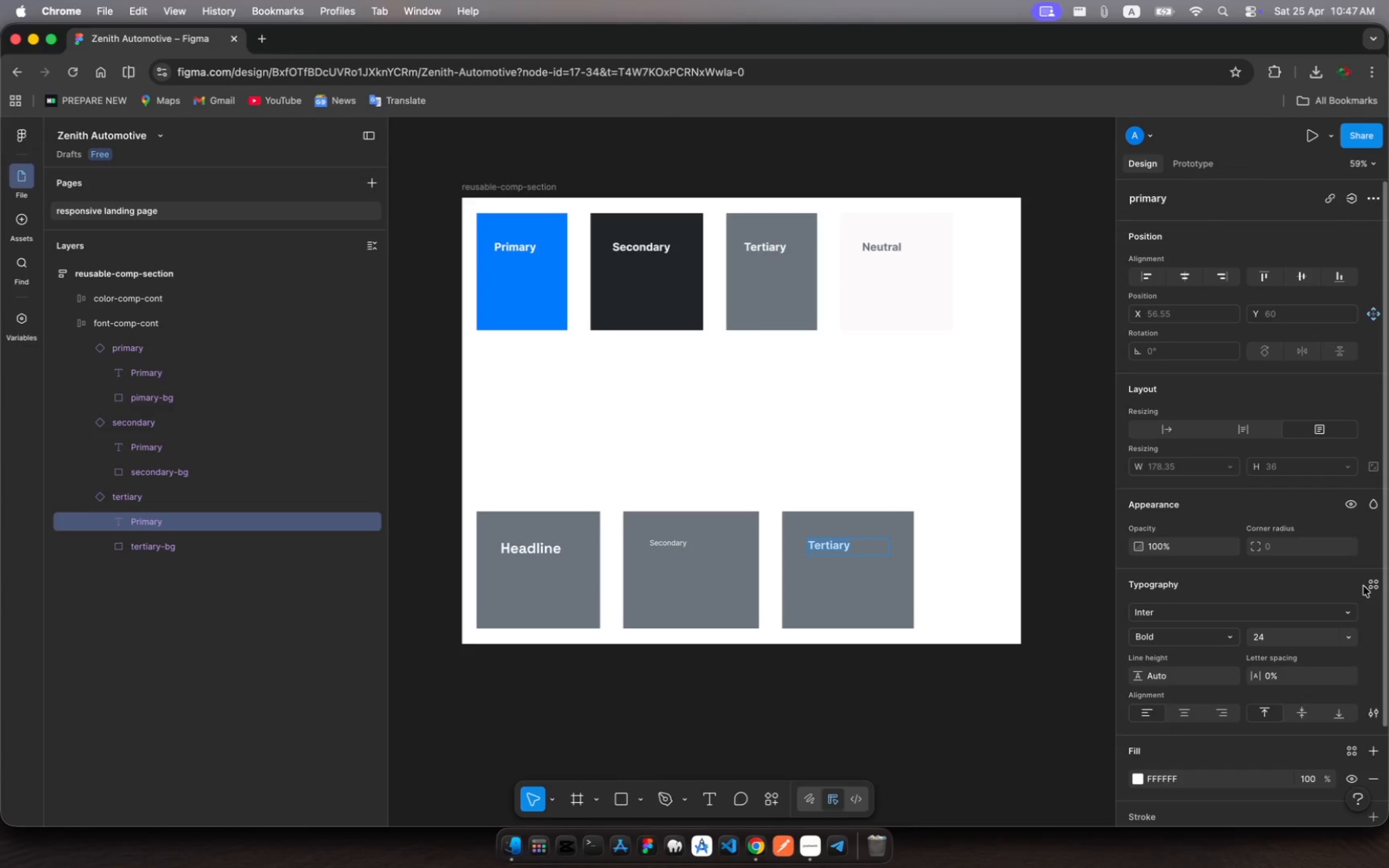 
left_click([1370, 585])
 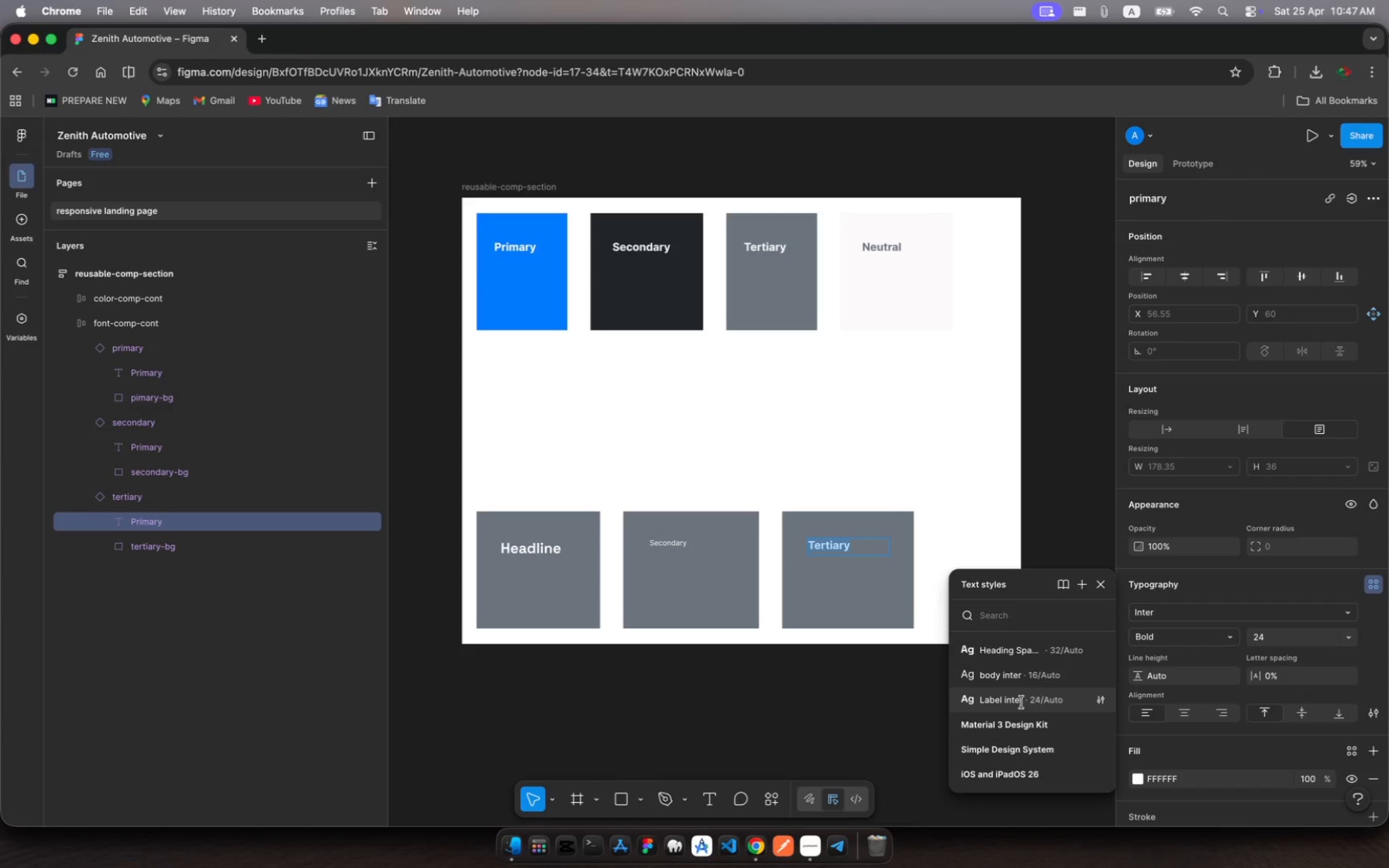 
left_click([994, 704])
 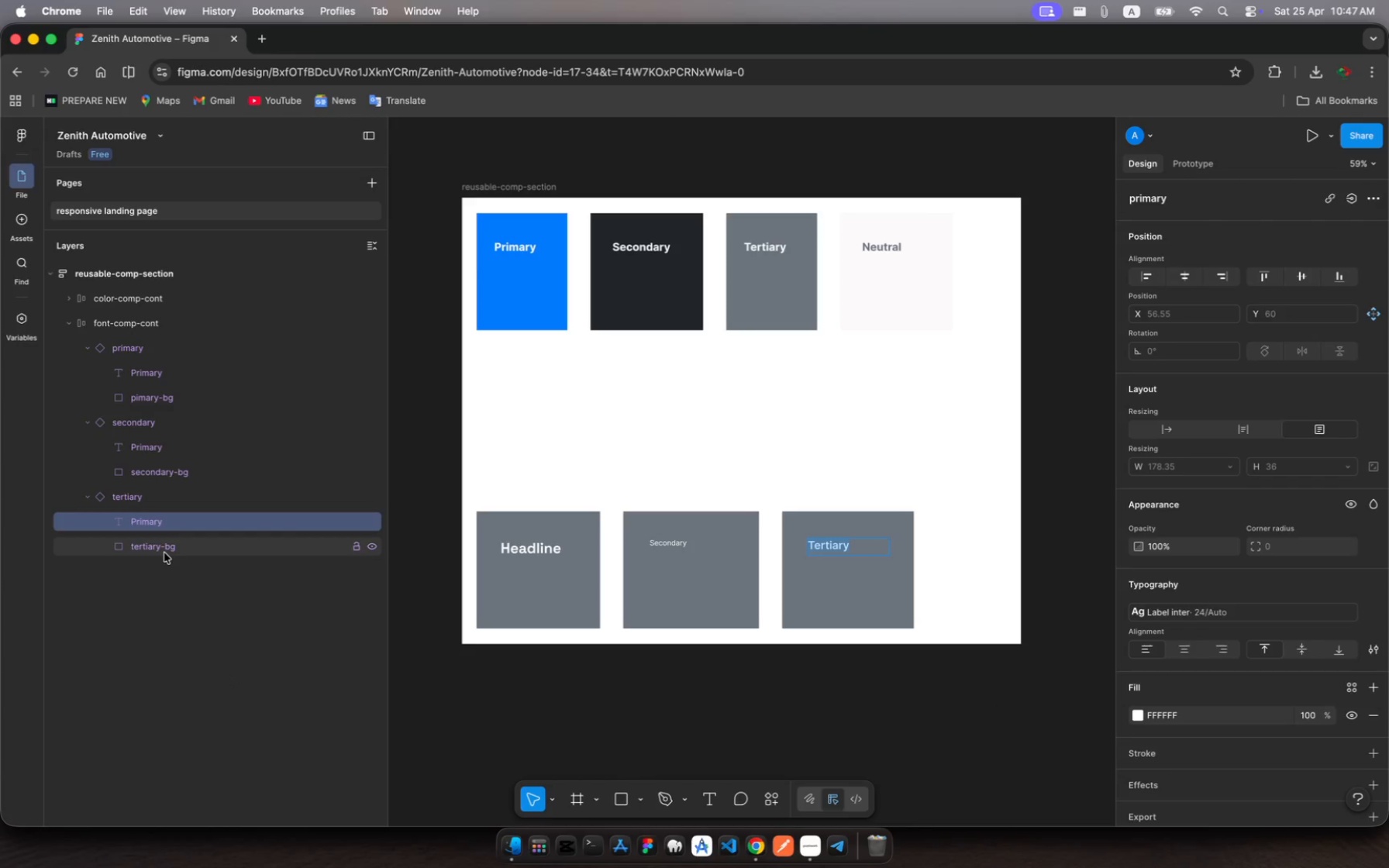 
wait(11.11)
 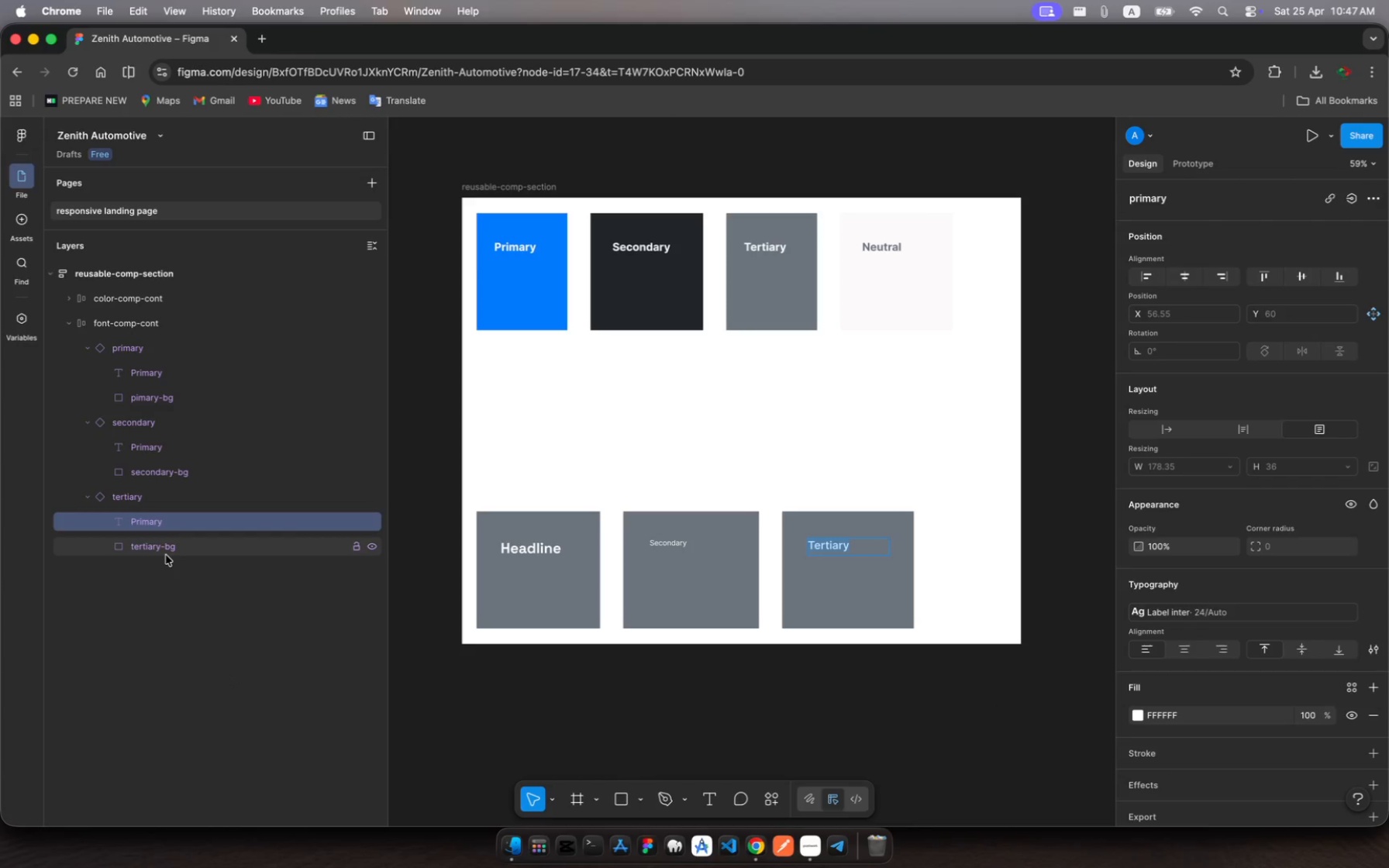 
type(Label Inter)
 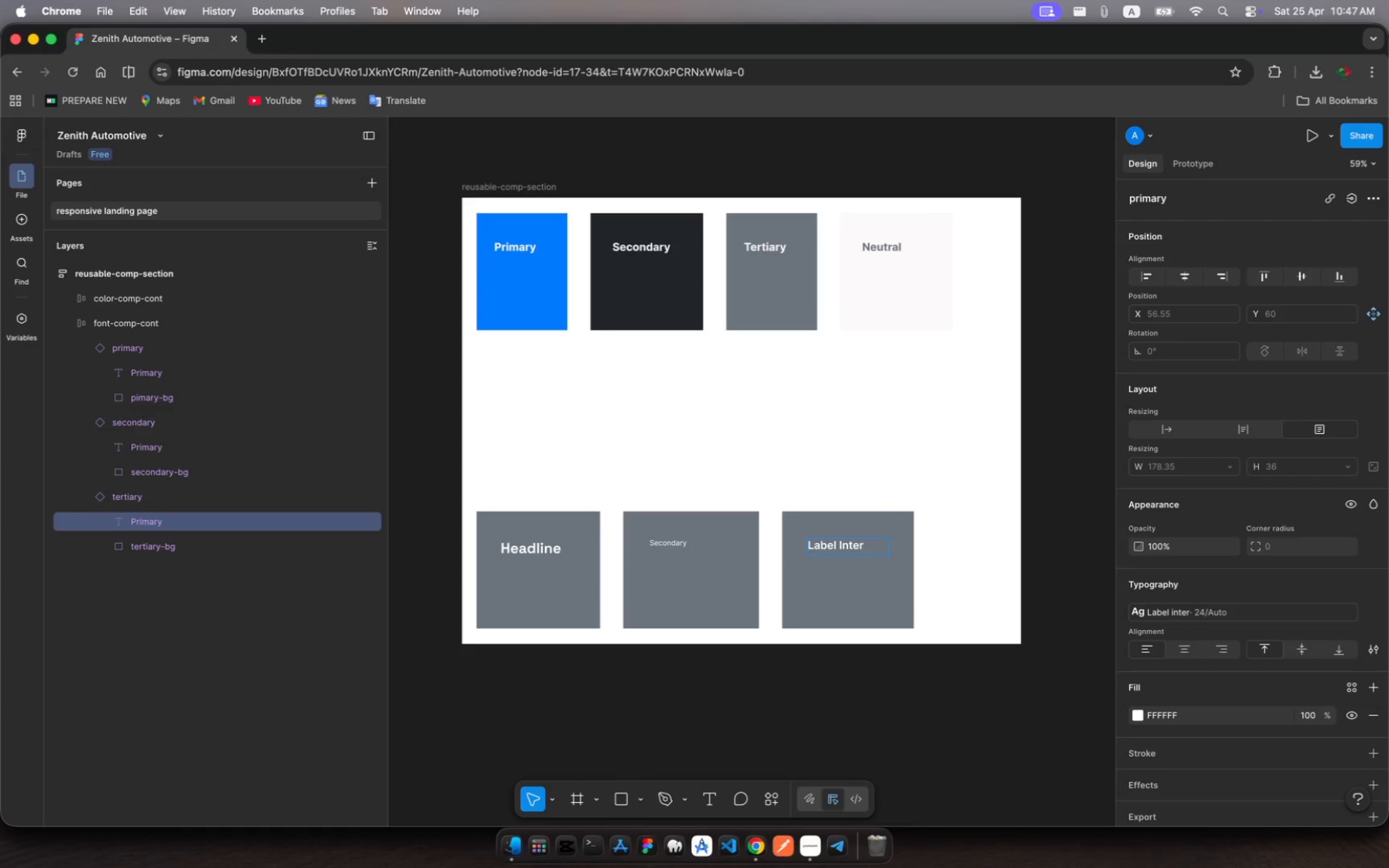 
key(Enter)
 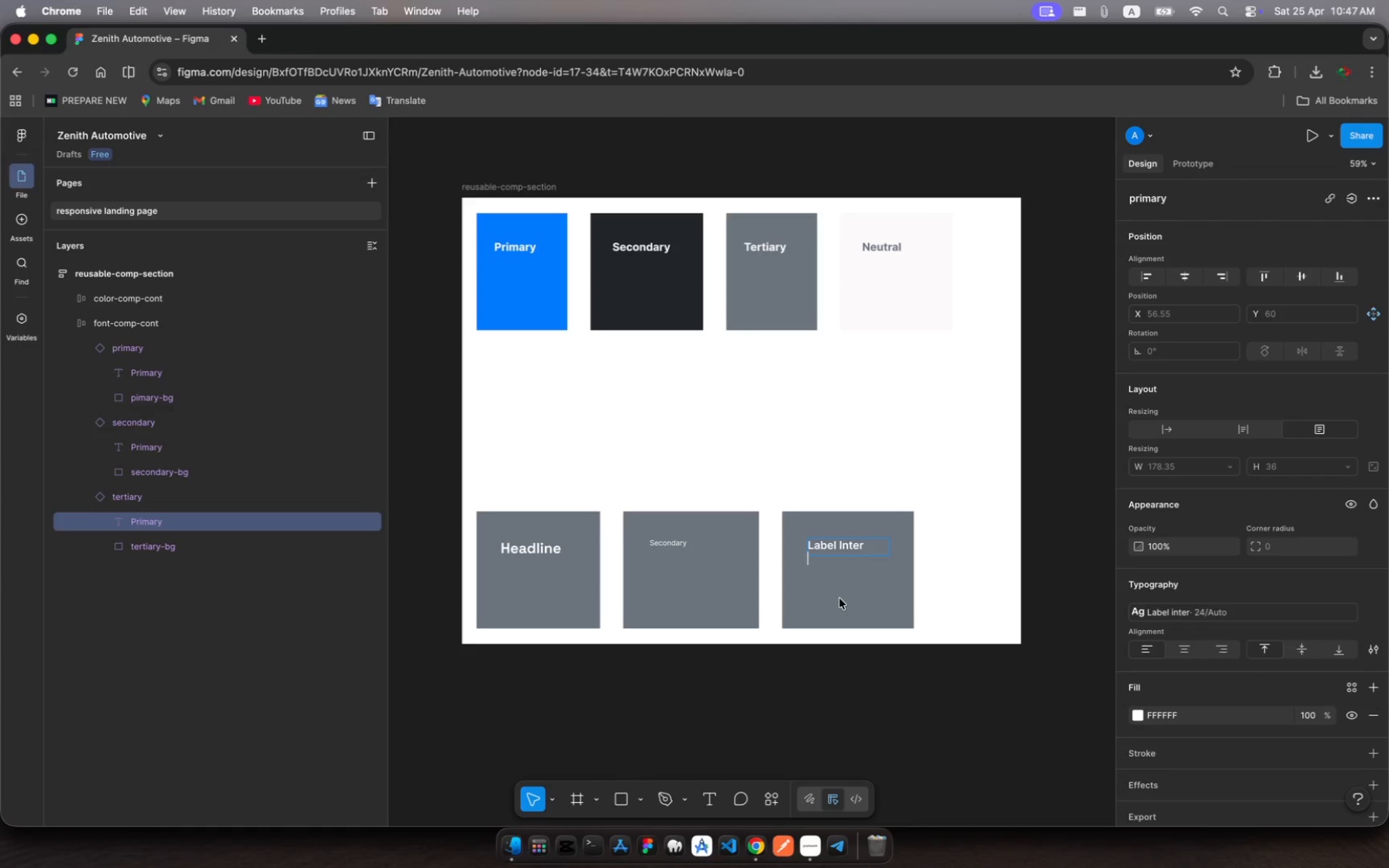 
key(Escape)
 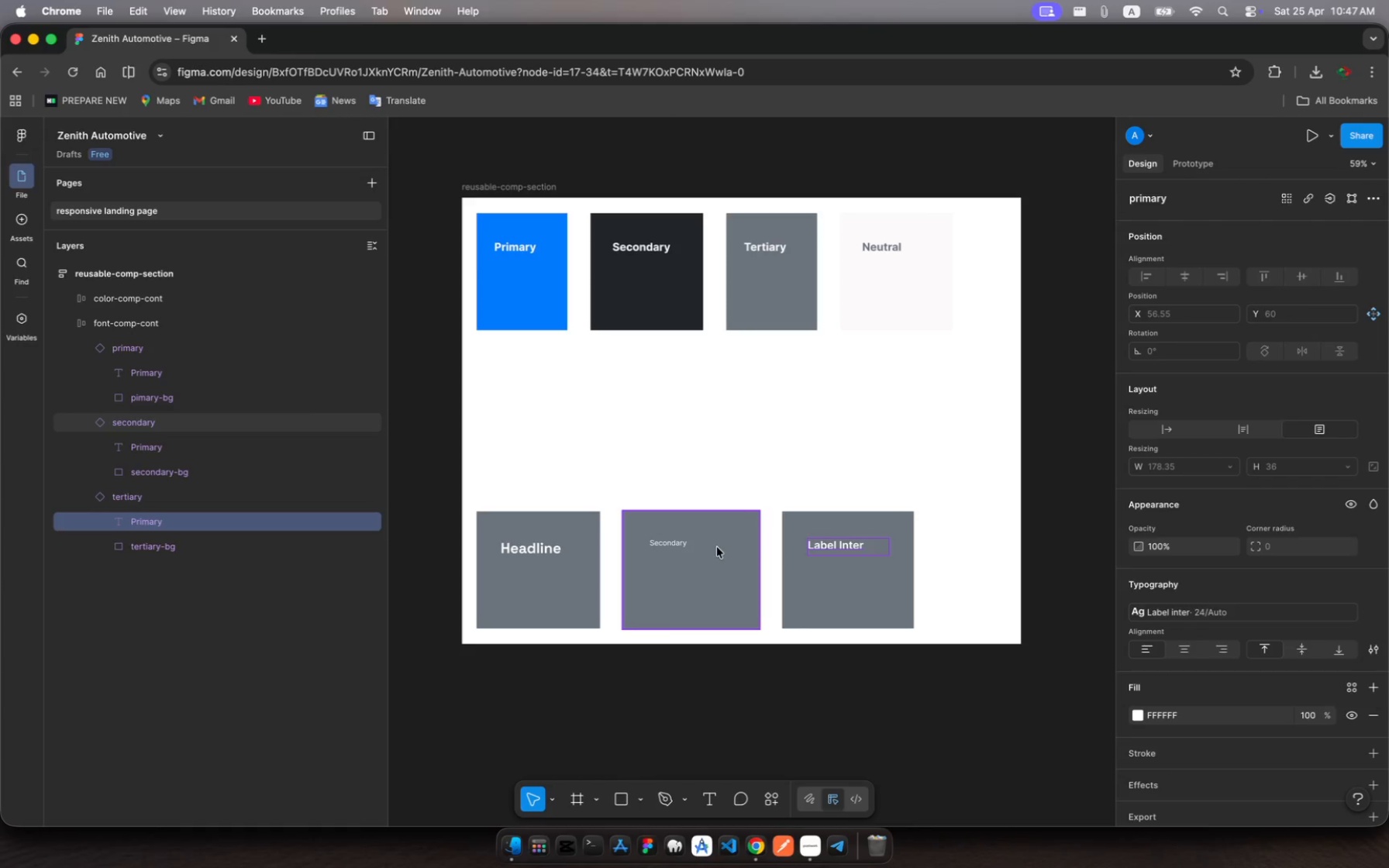 
key(Escape)
 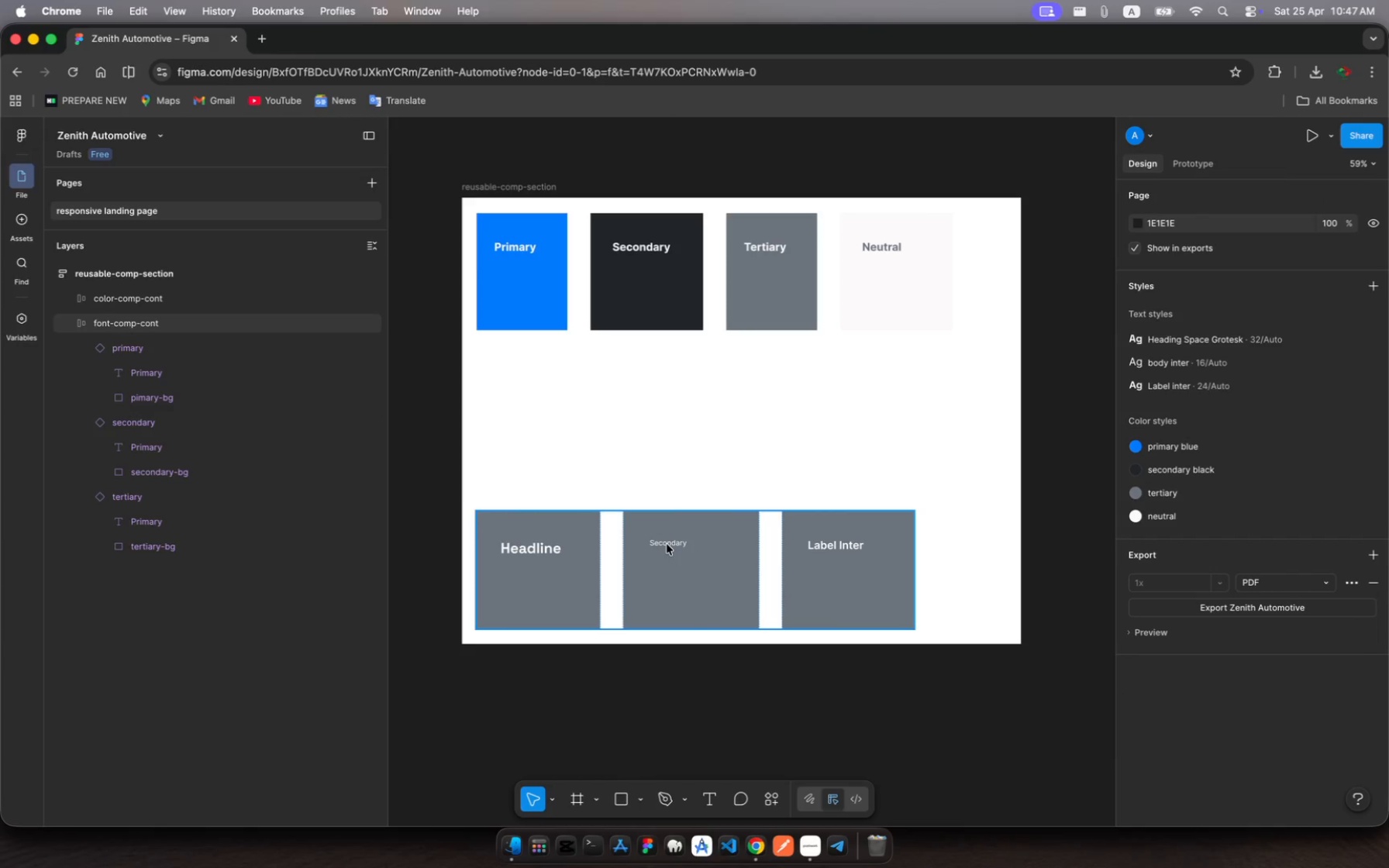 
double_click([667, 544])
 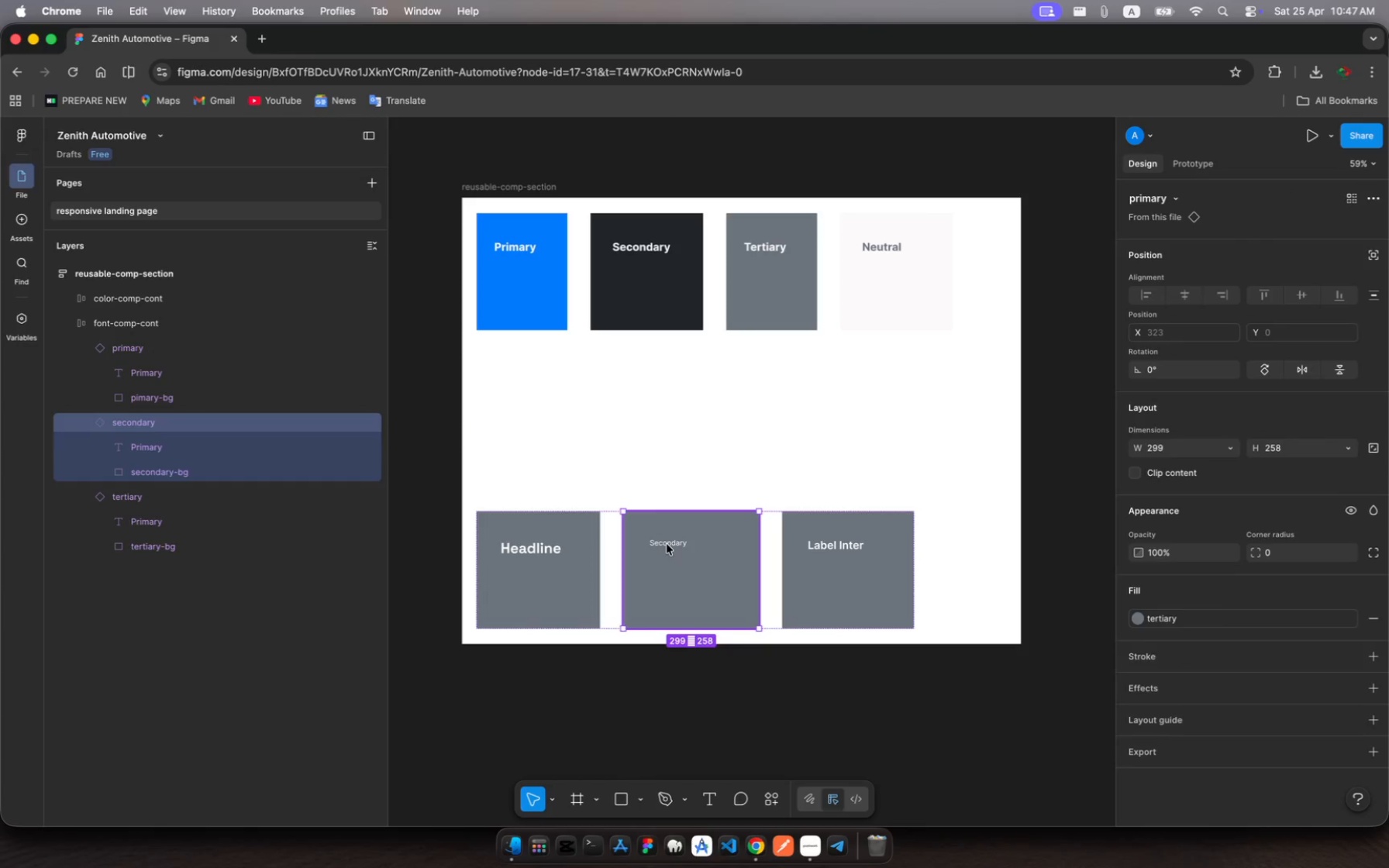 
triple_click([667, 544])
 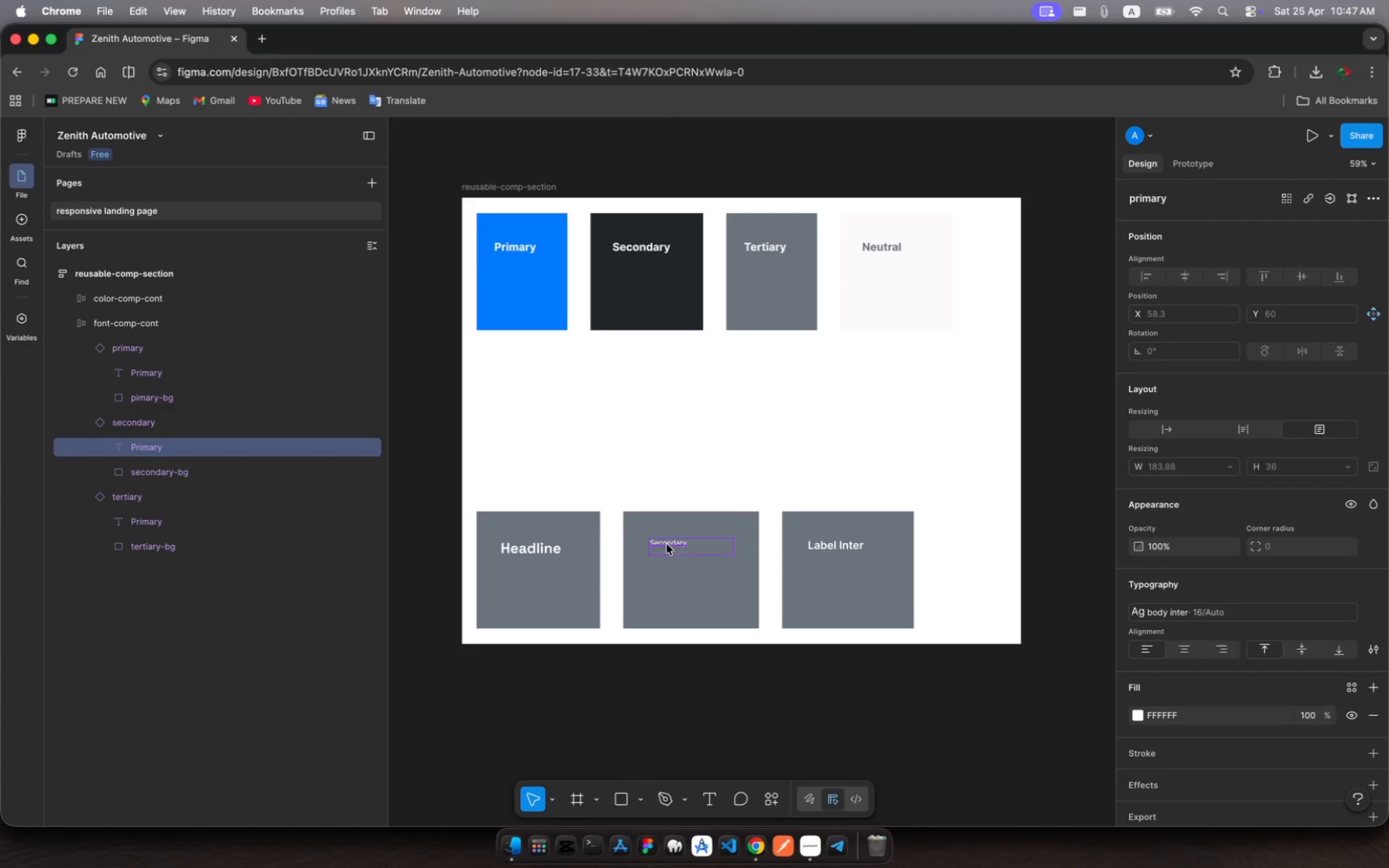 
double_click([667, 544])
 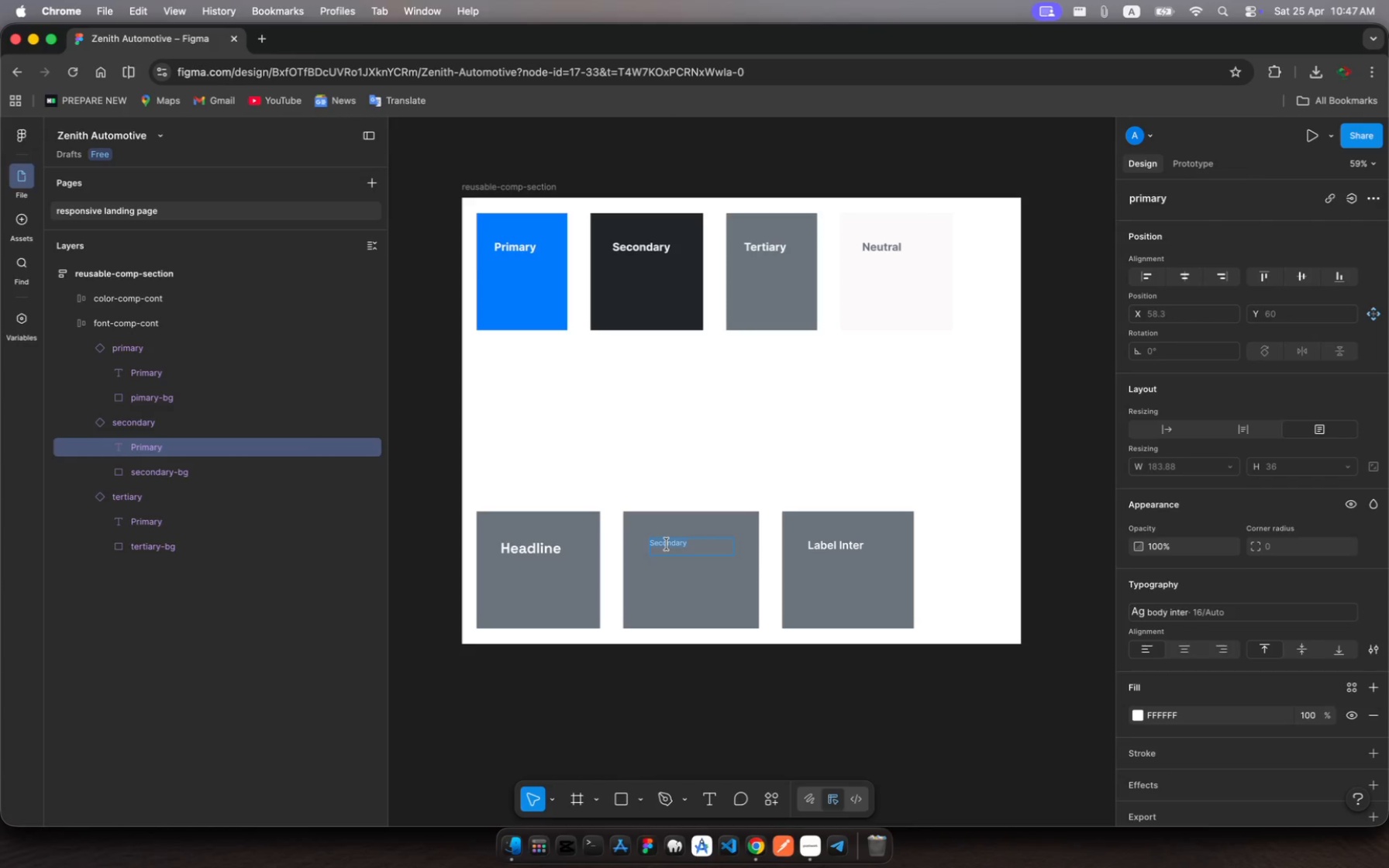 
type(bo)
key(Backspace)
key(Backspace)
type(Body Intr)
key(Backspace)
type(er)
key(Escape)
 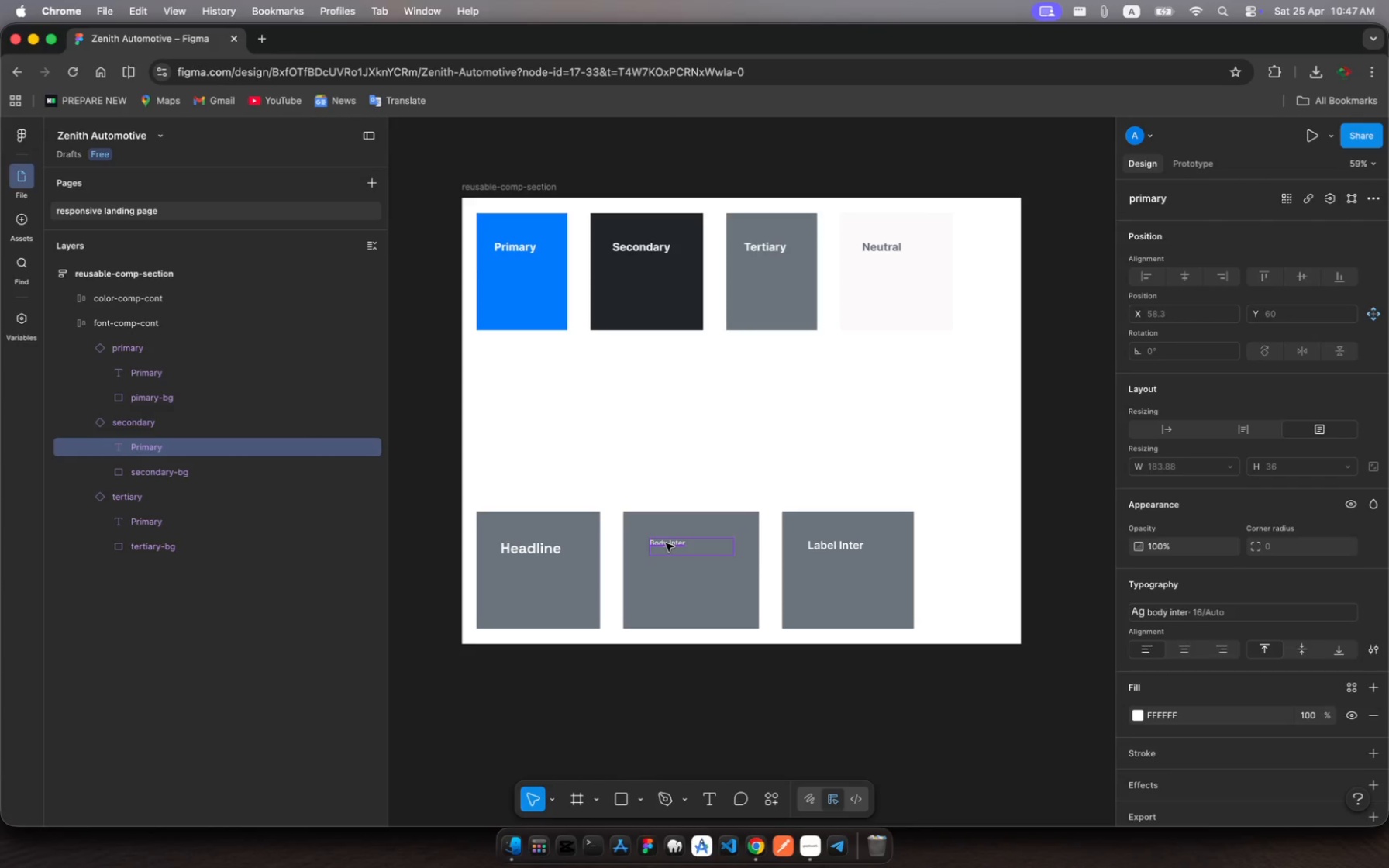 
left_click([763, 437])
 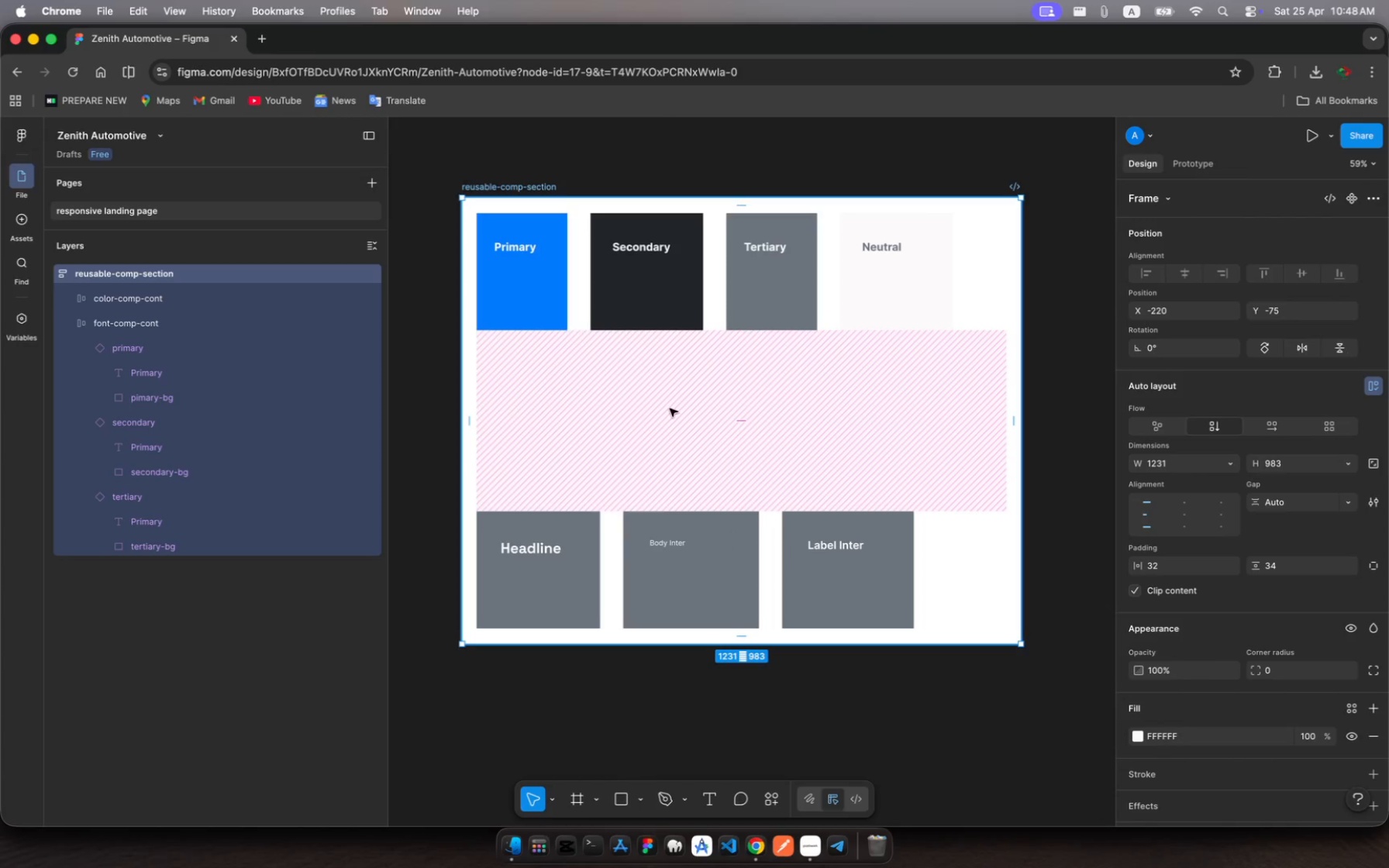 
left_click([670, 408])
 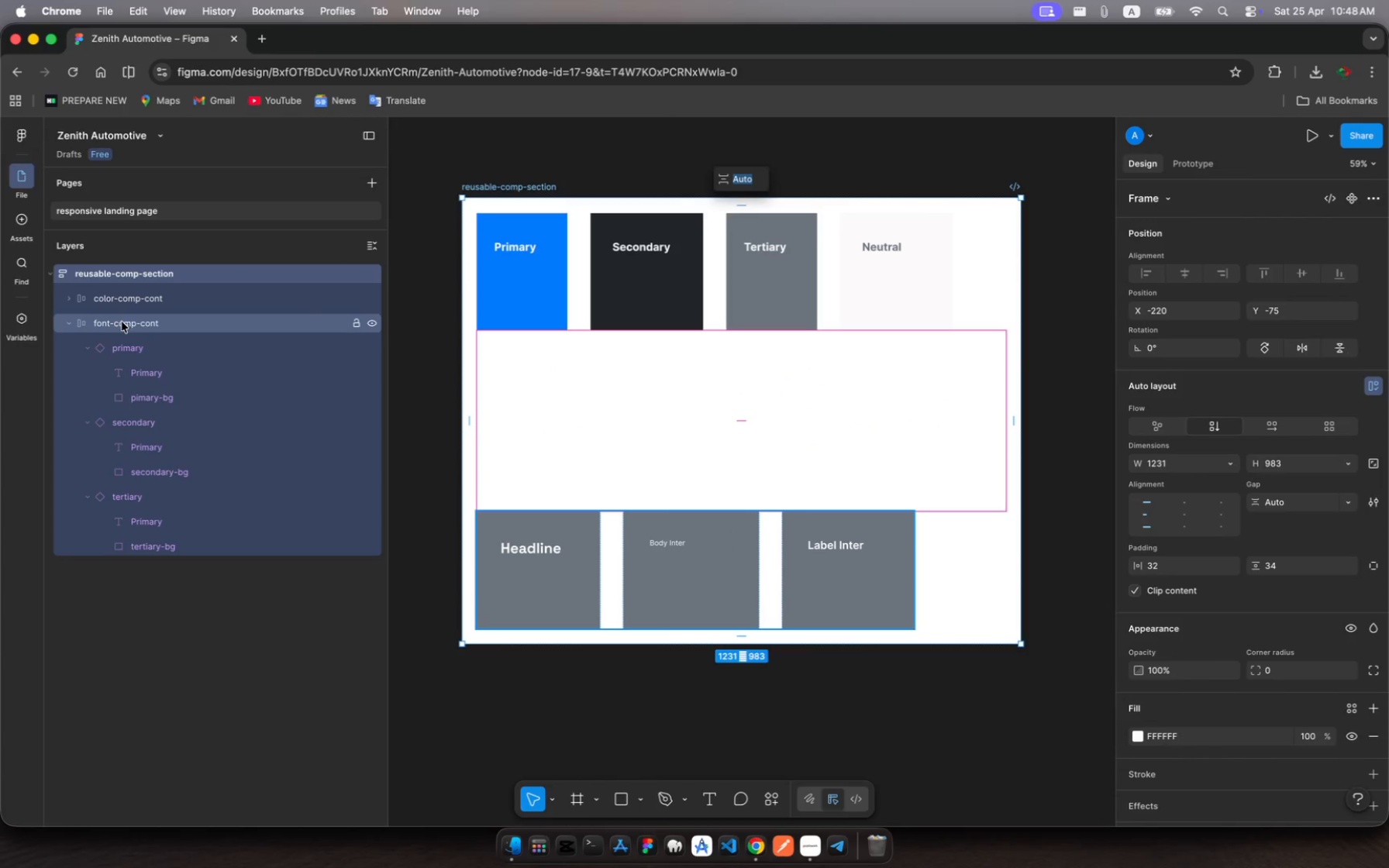 
left_click([124, 328])
 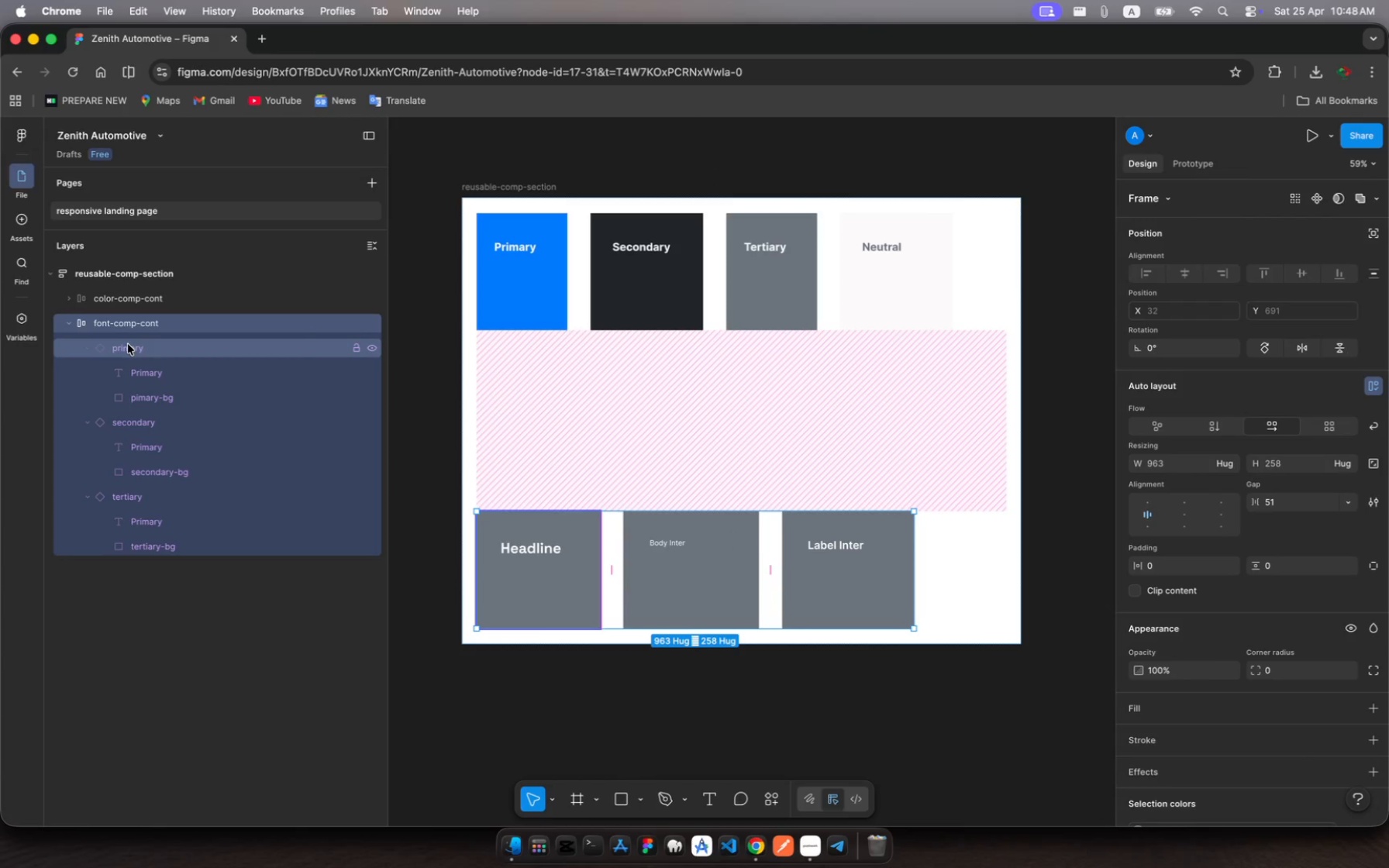 
left_click([129, 346])
 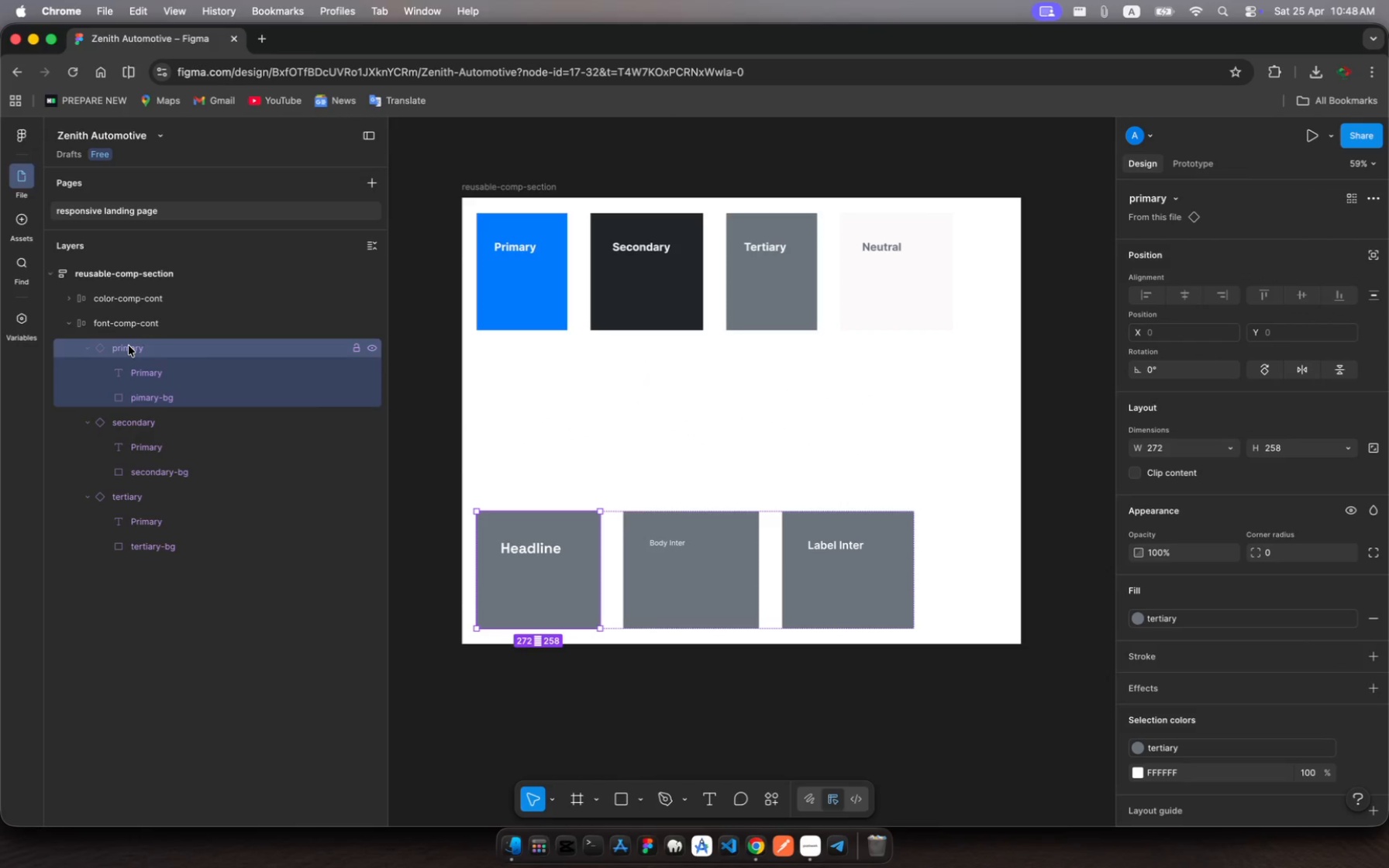 
key(Meta+P)
 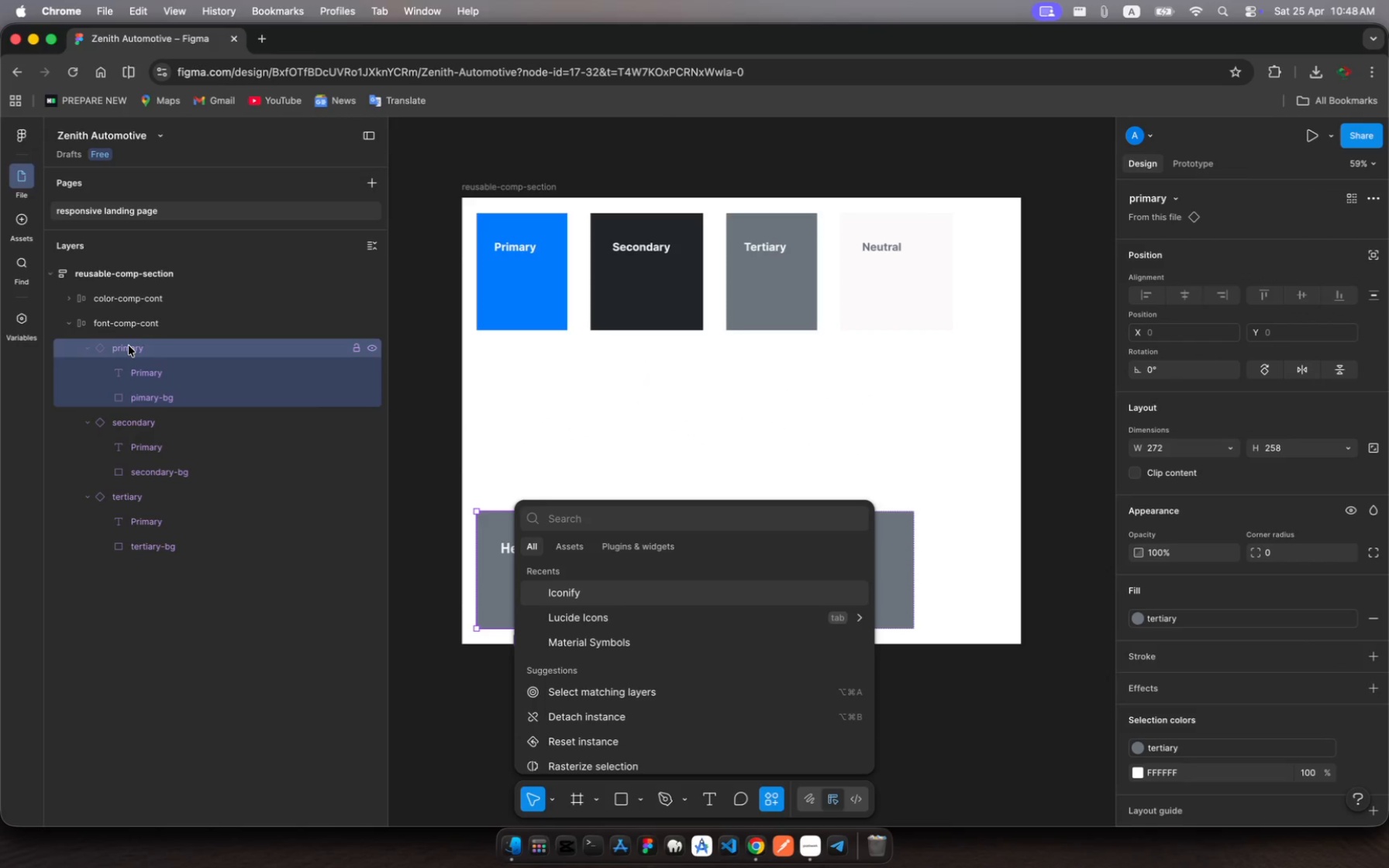 
key(Escape)
 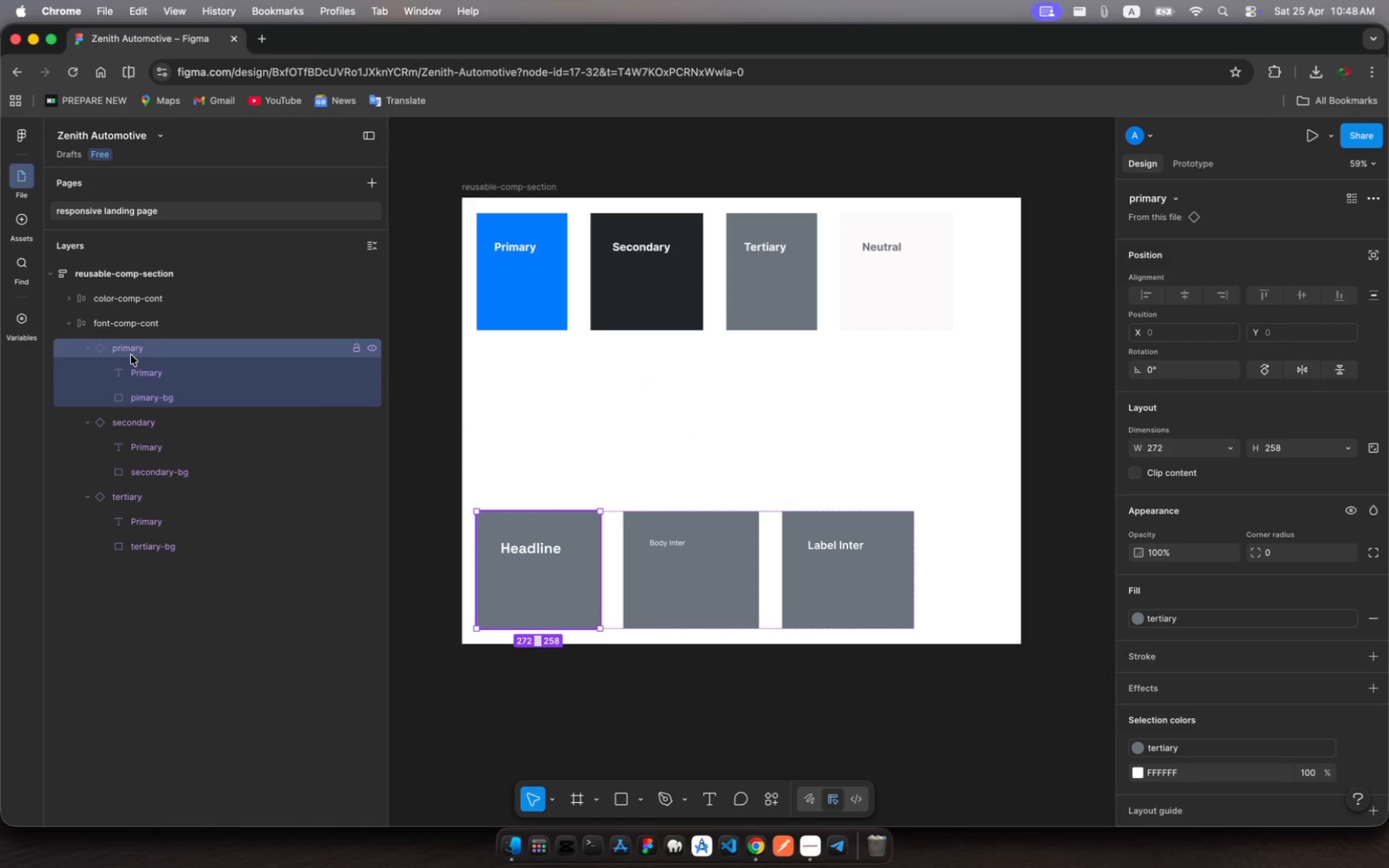 
key(Meta+R)
 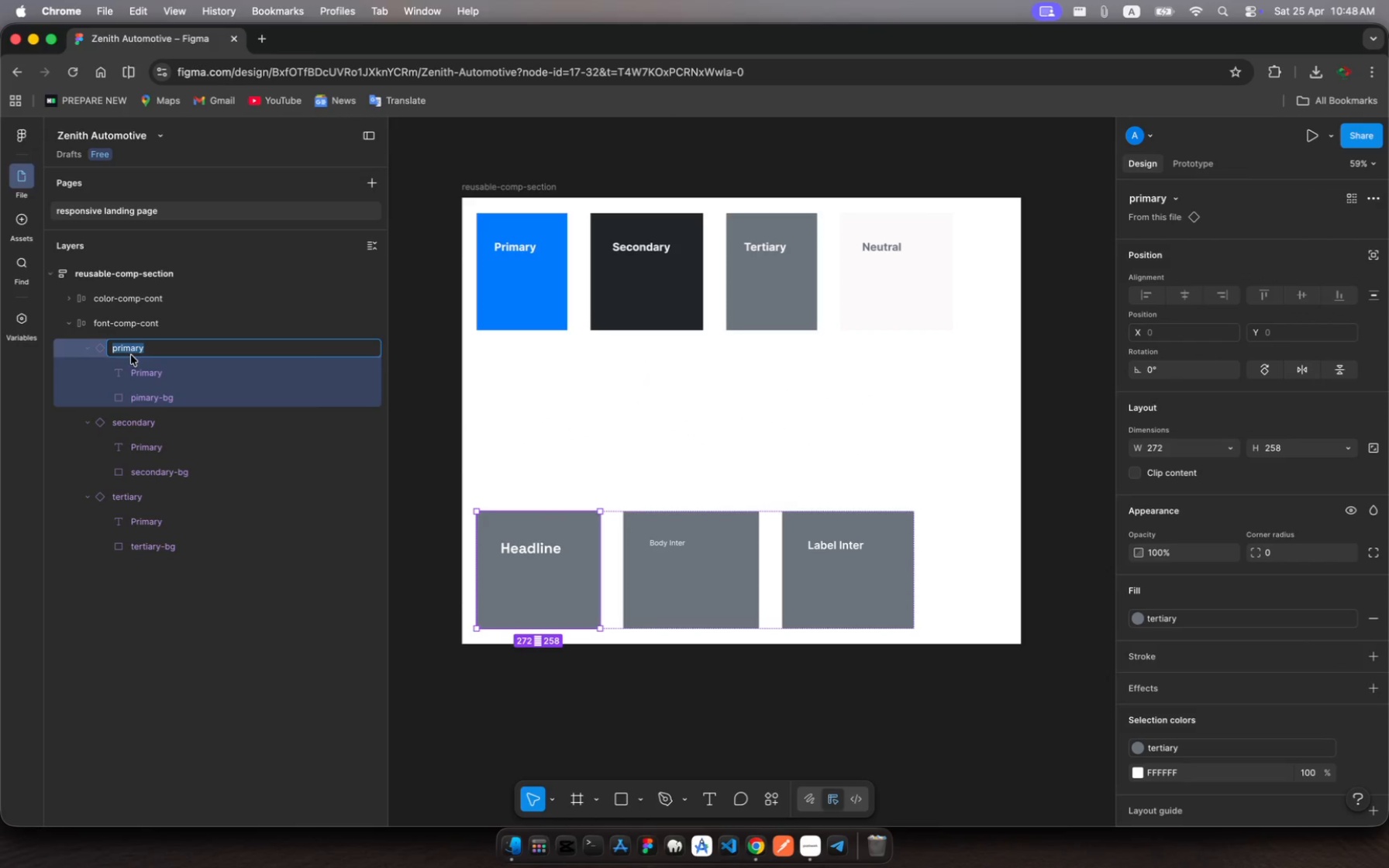 
type(header)
 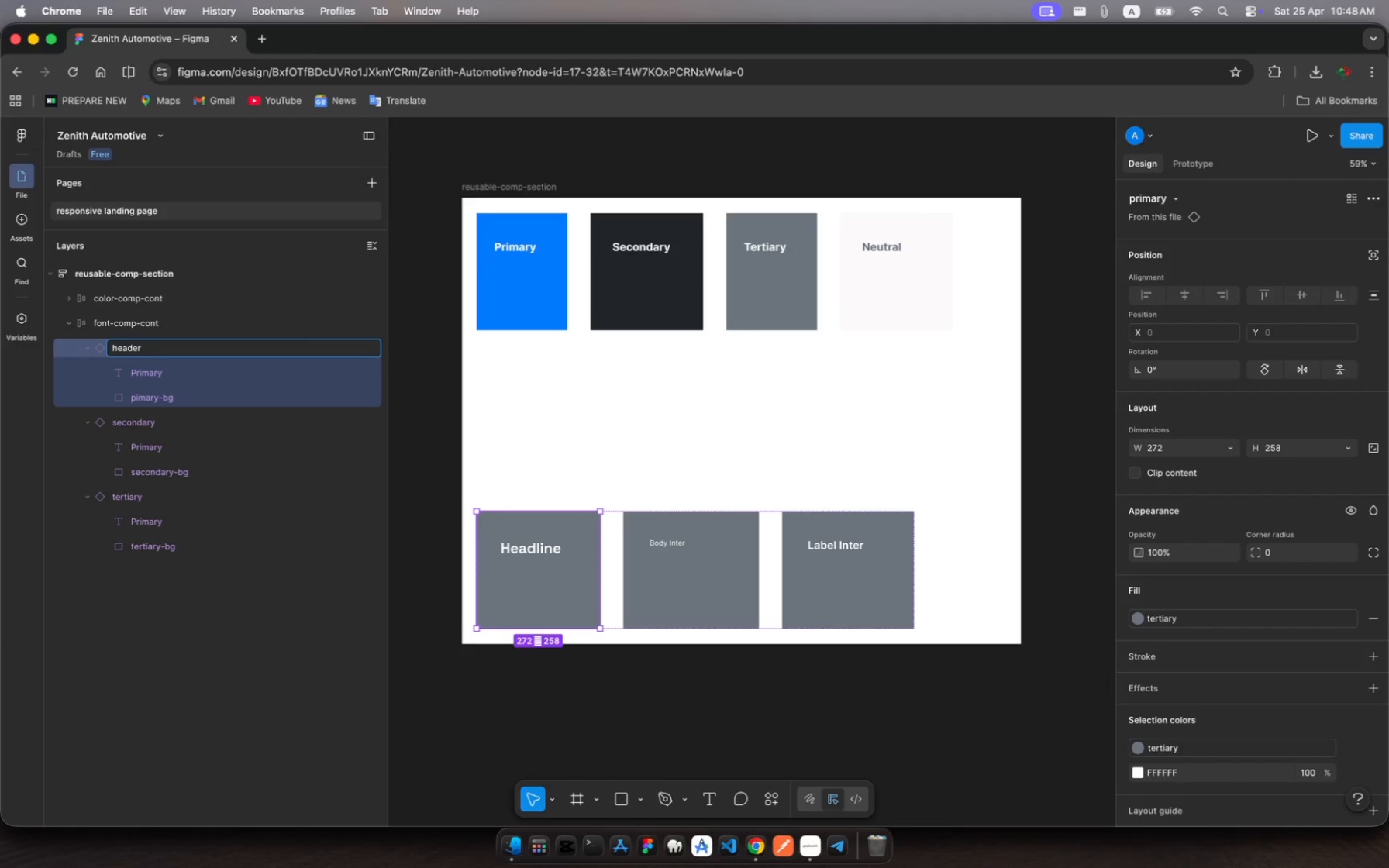 
key(Enter)
 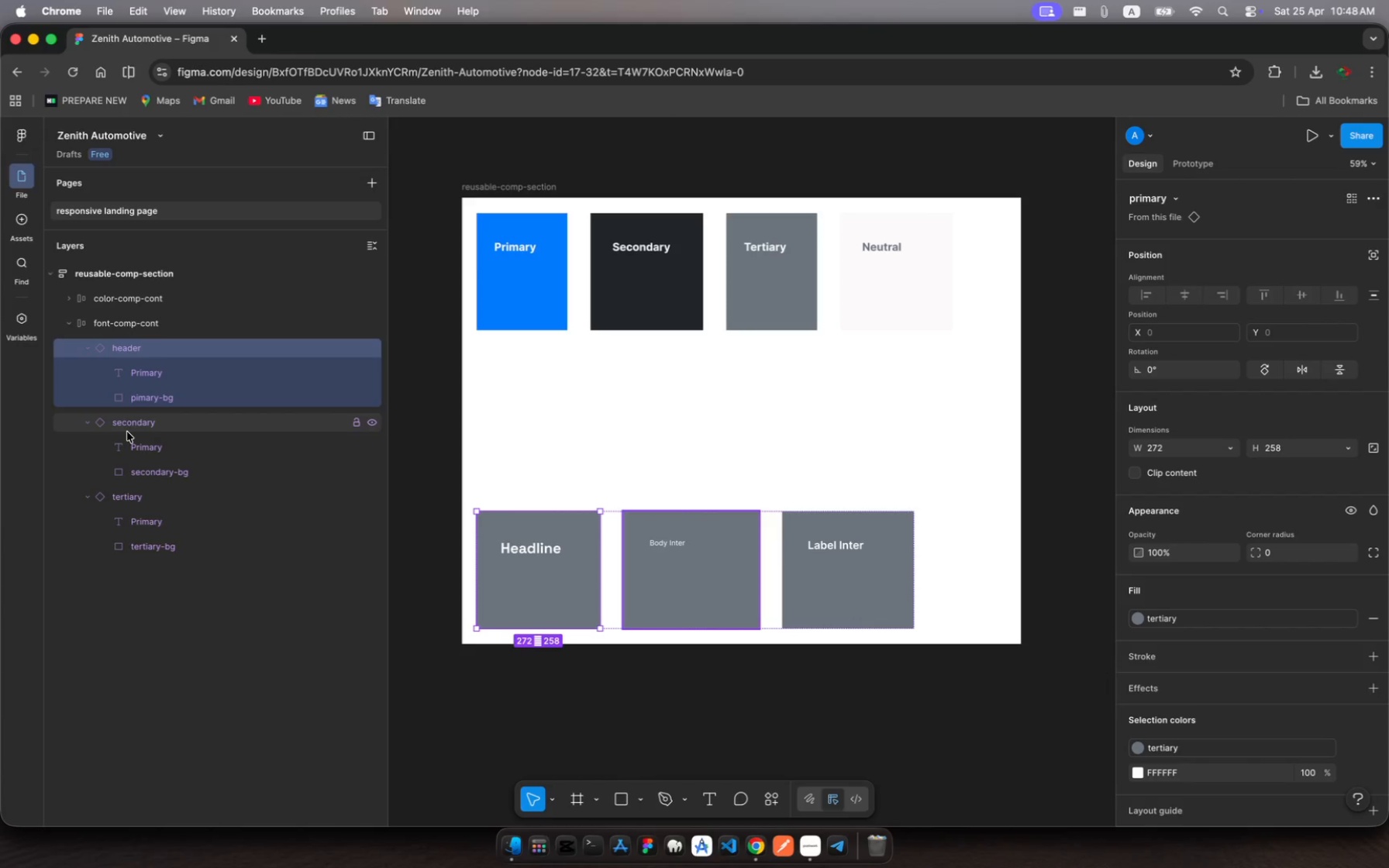 
left_click([128, 432])
 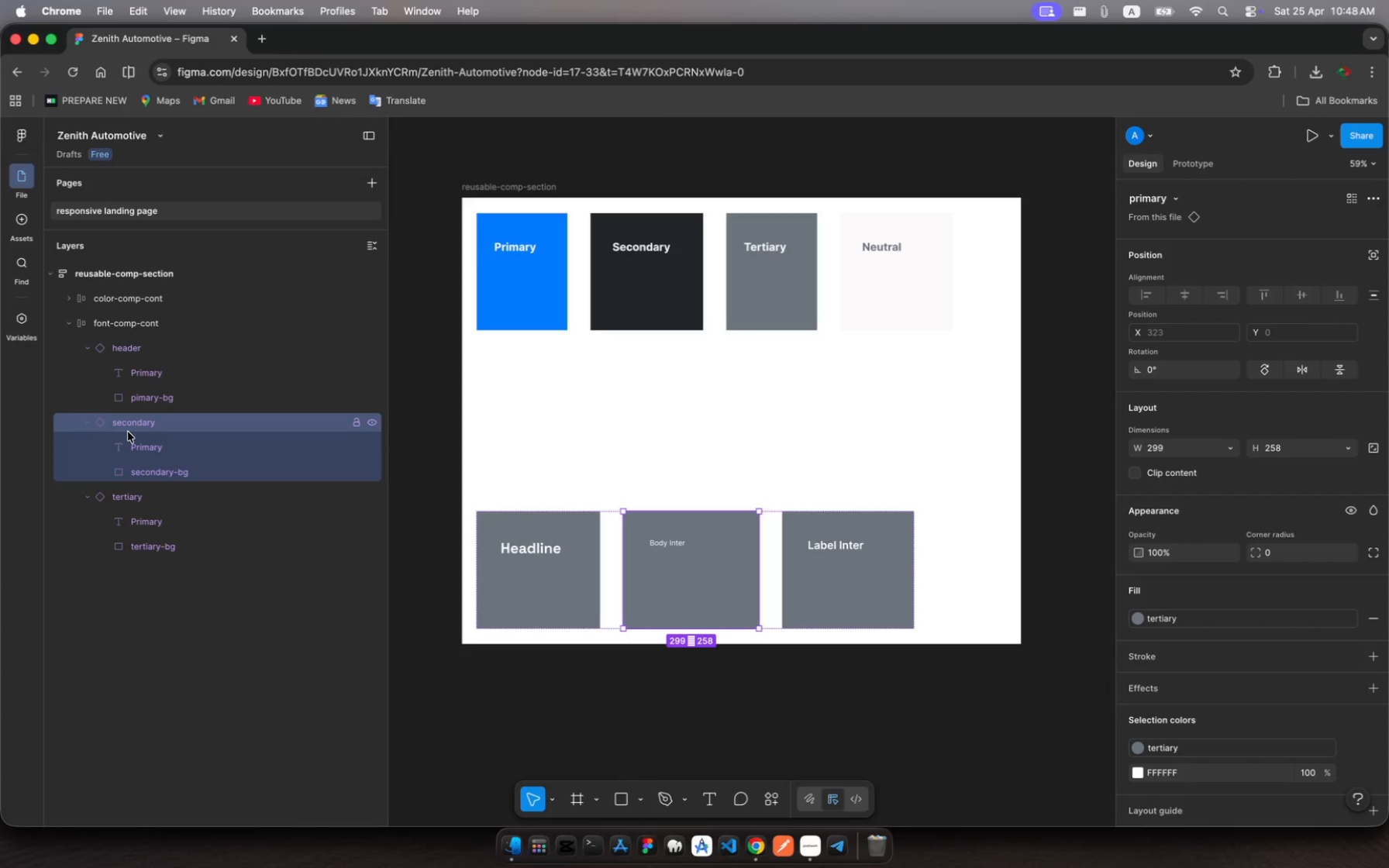 
key(Meta+R)
 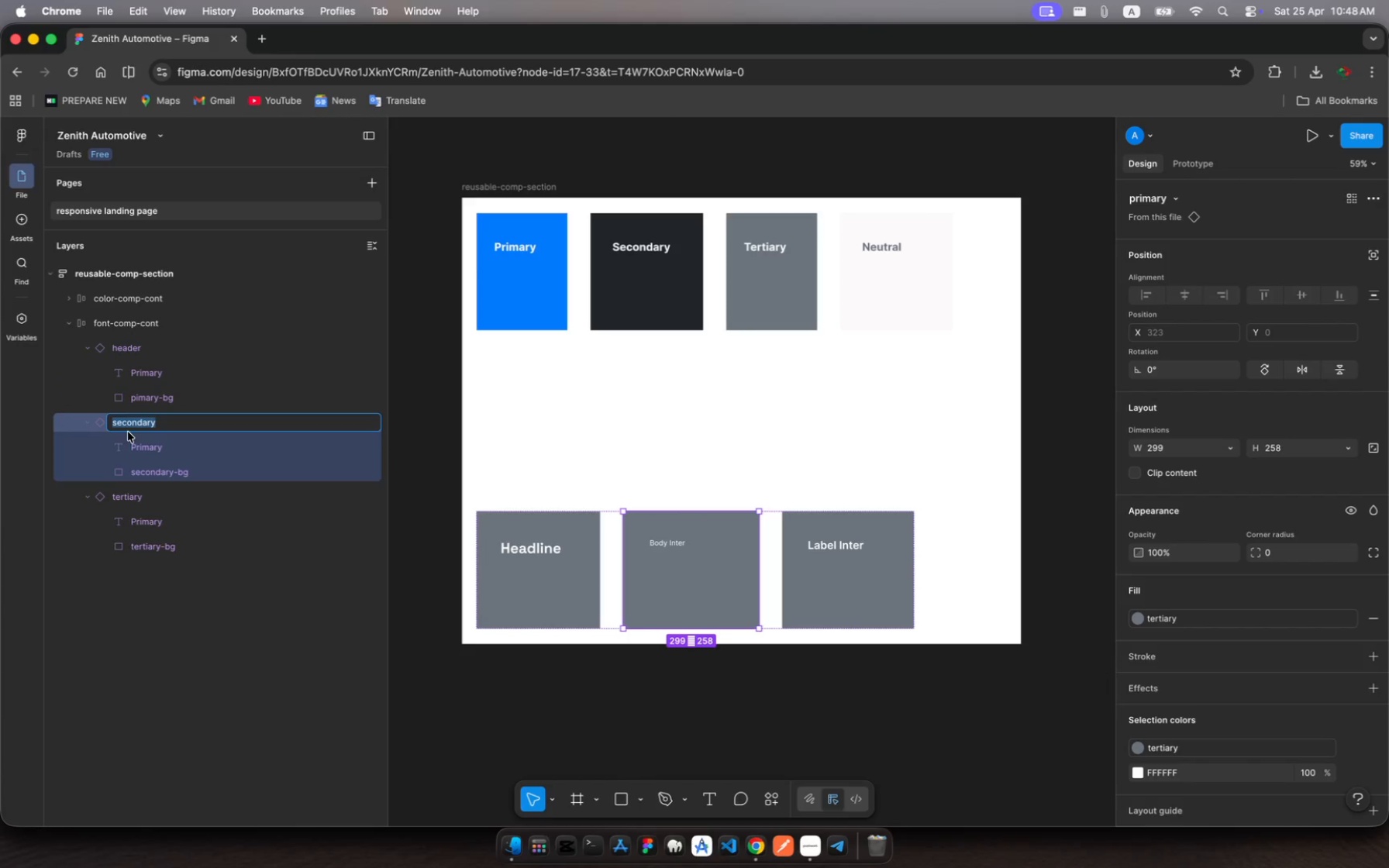 
type(body)
 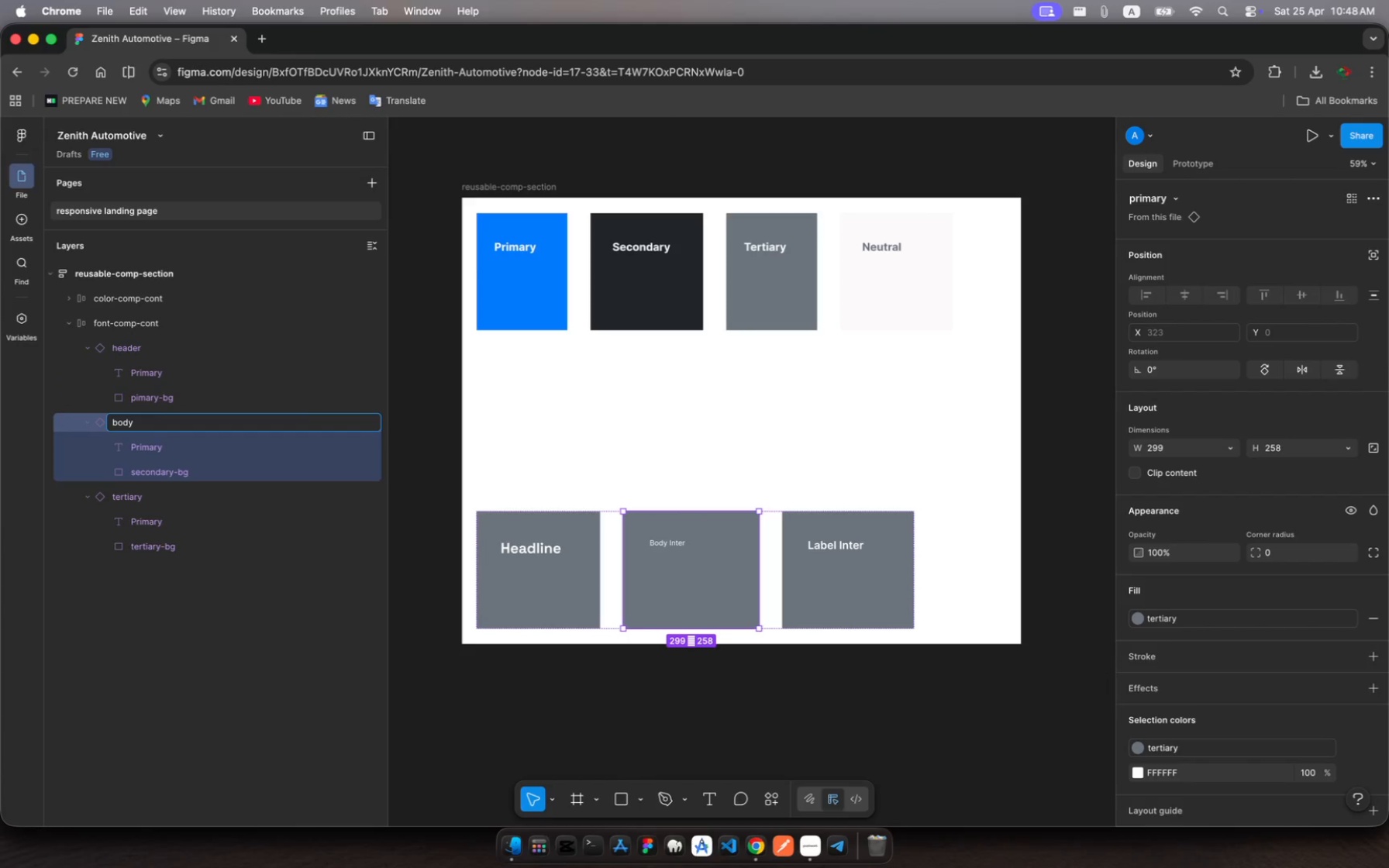 
key(Enter)
 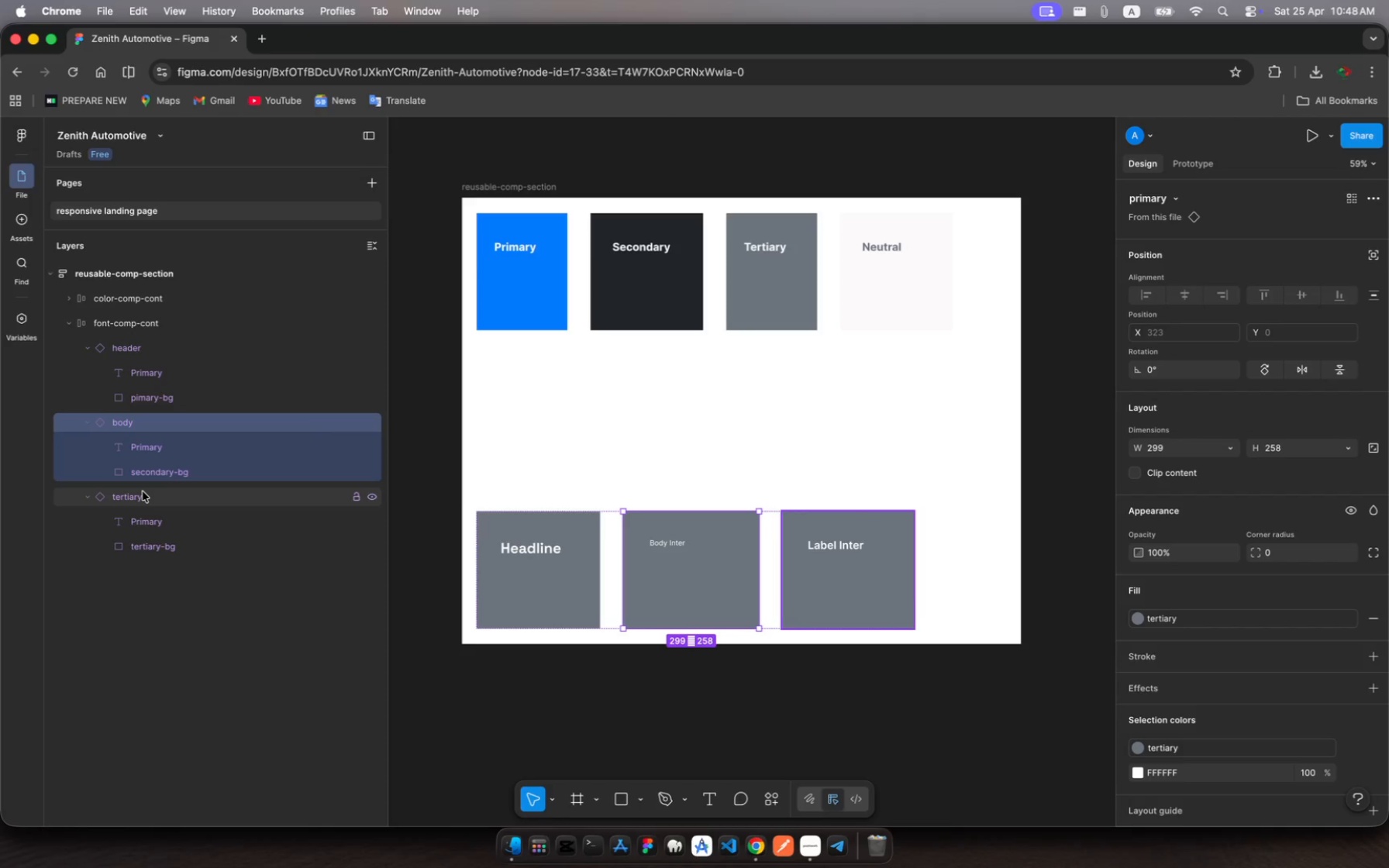 
left_click([143, 491])
 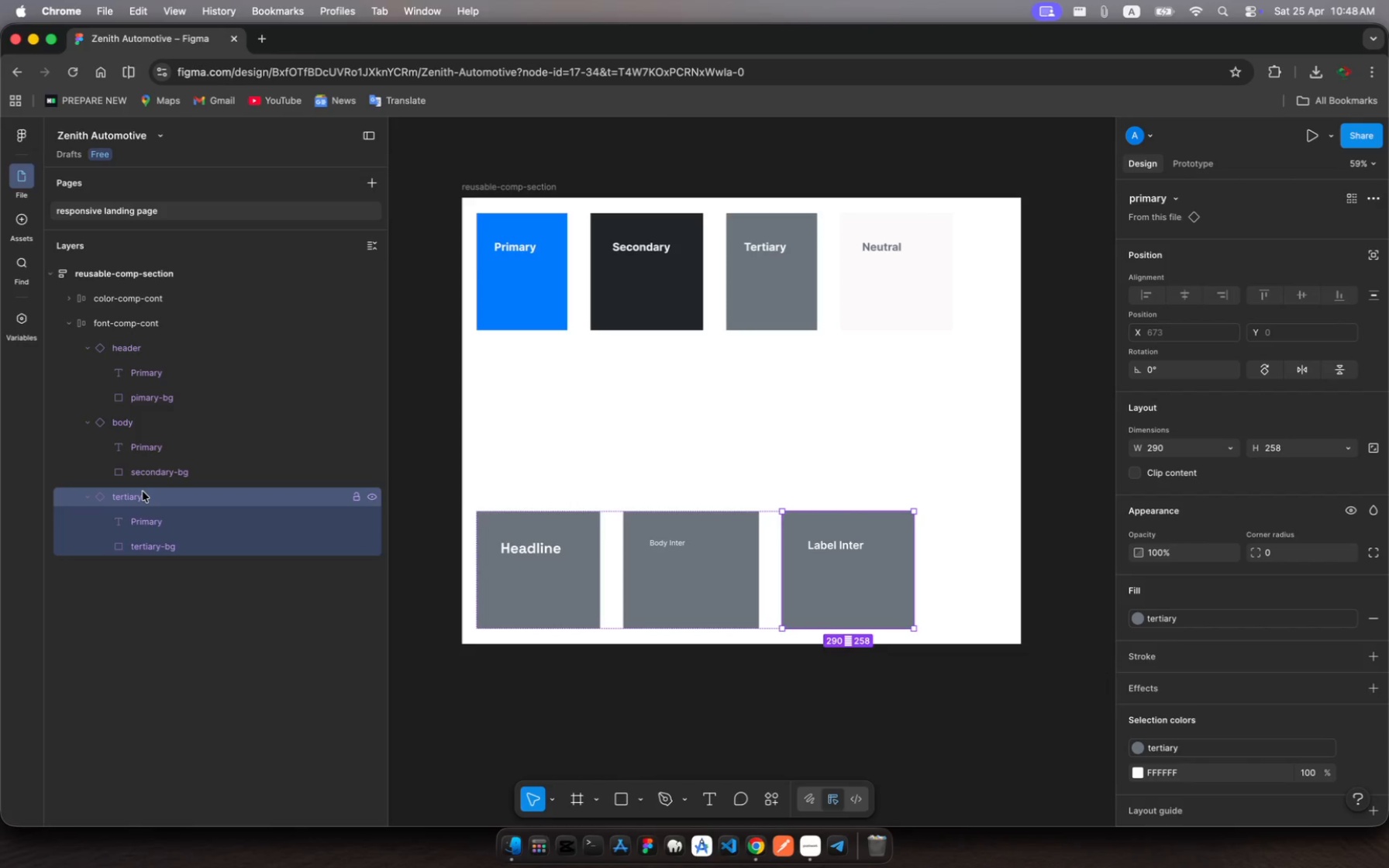 
key(Meta+R)
 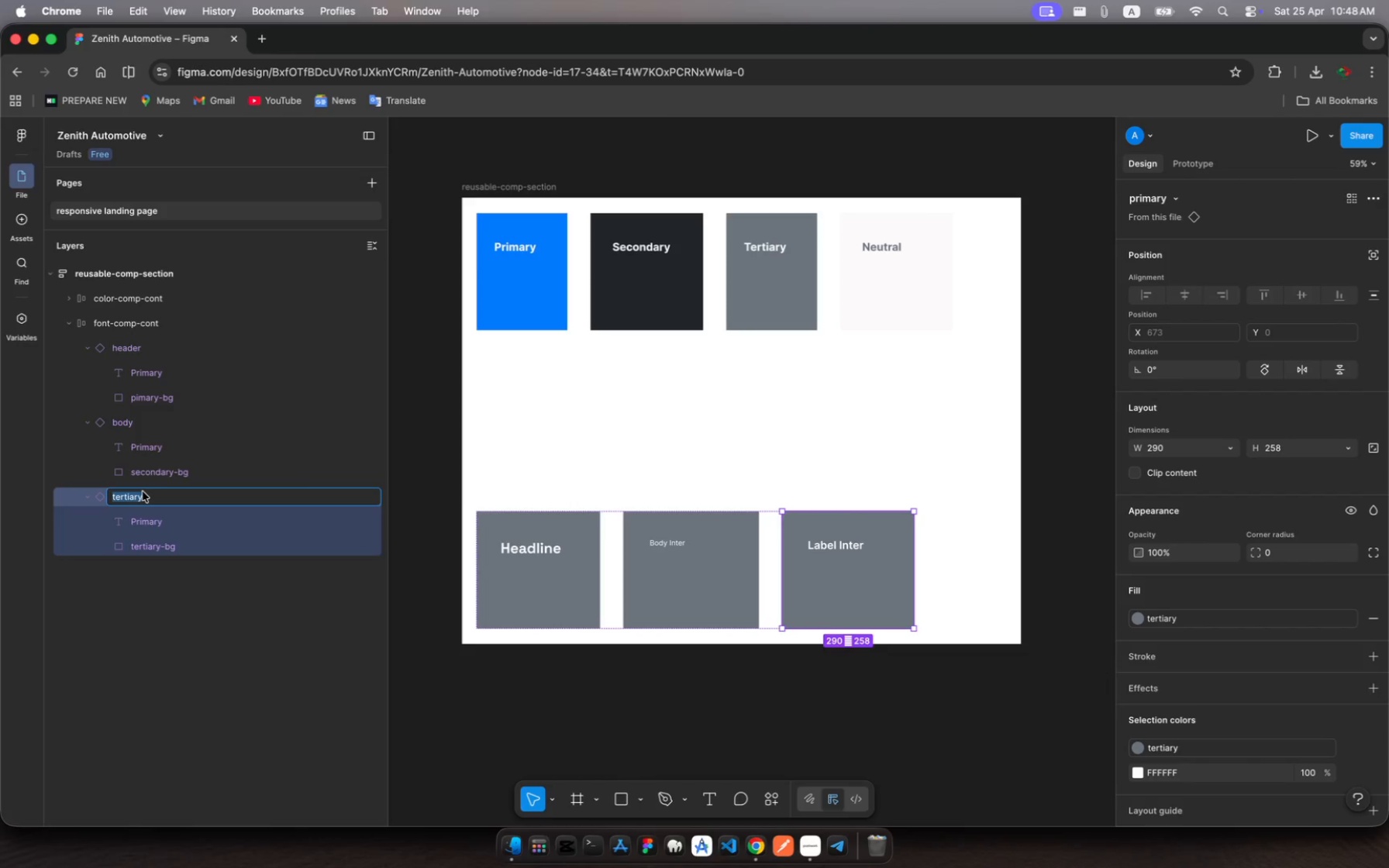 
type(label)
 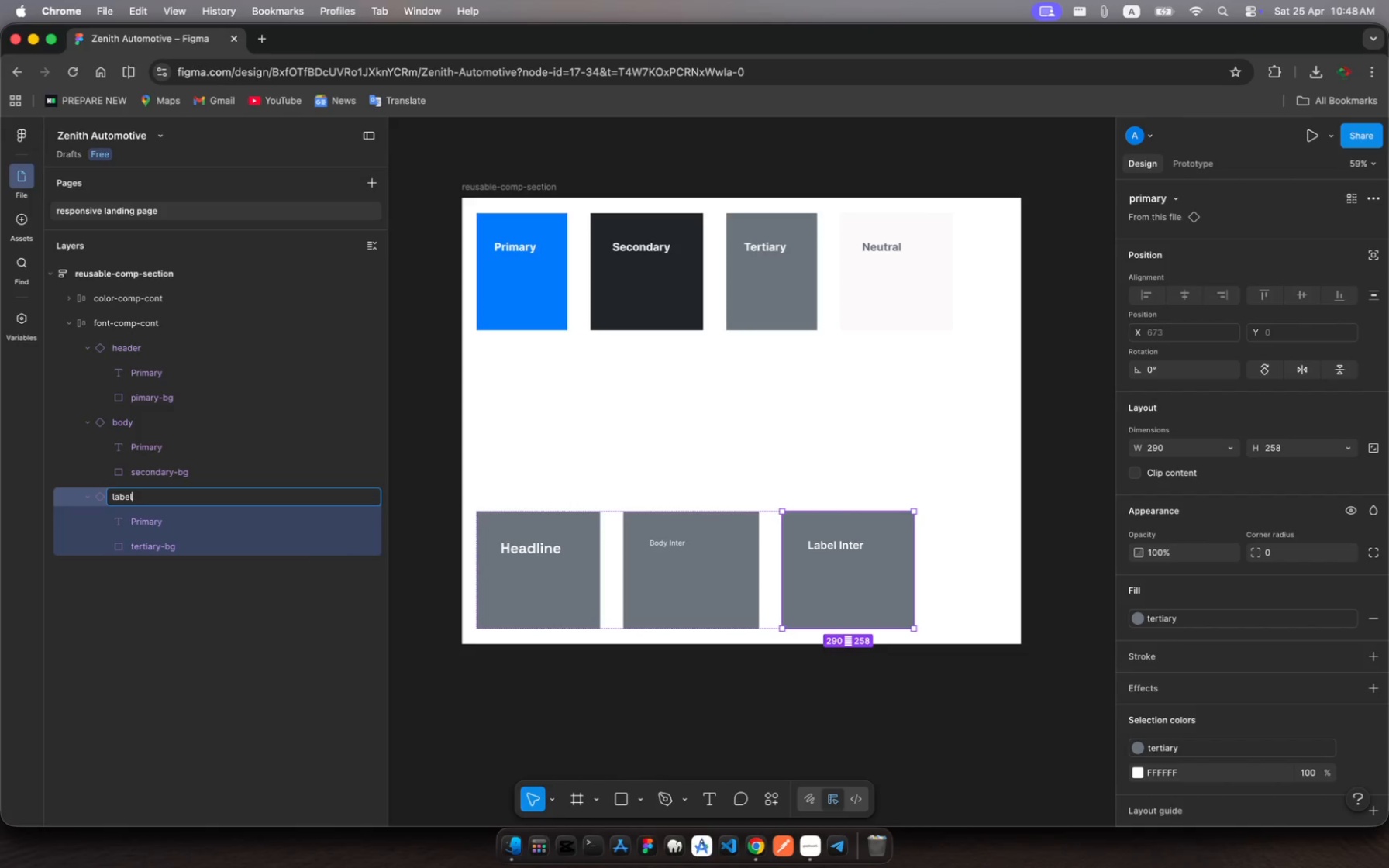 
key(Enter)
 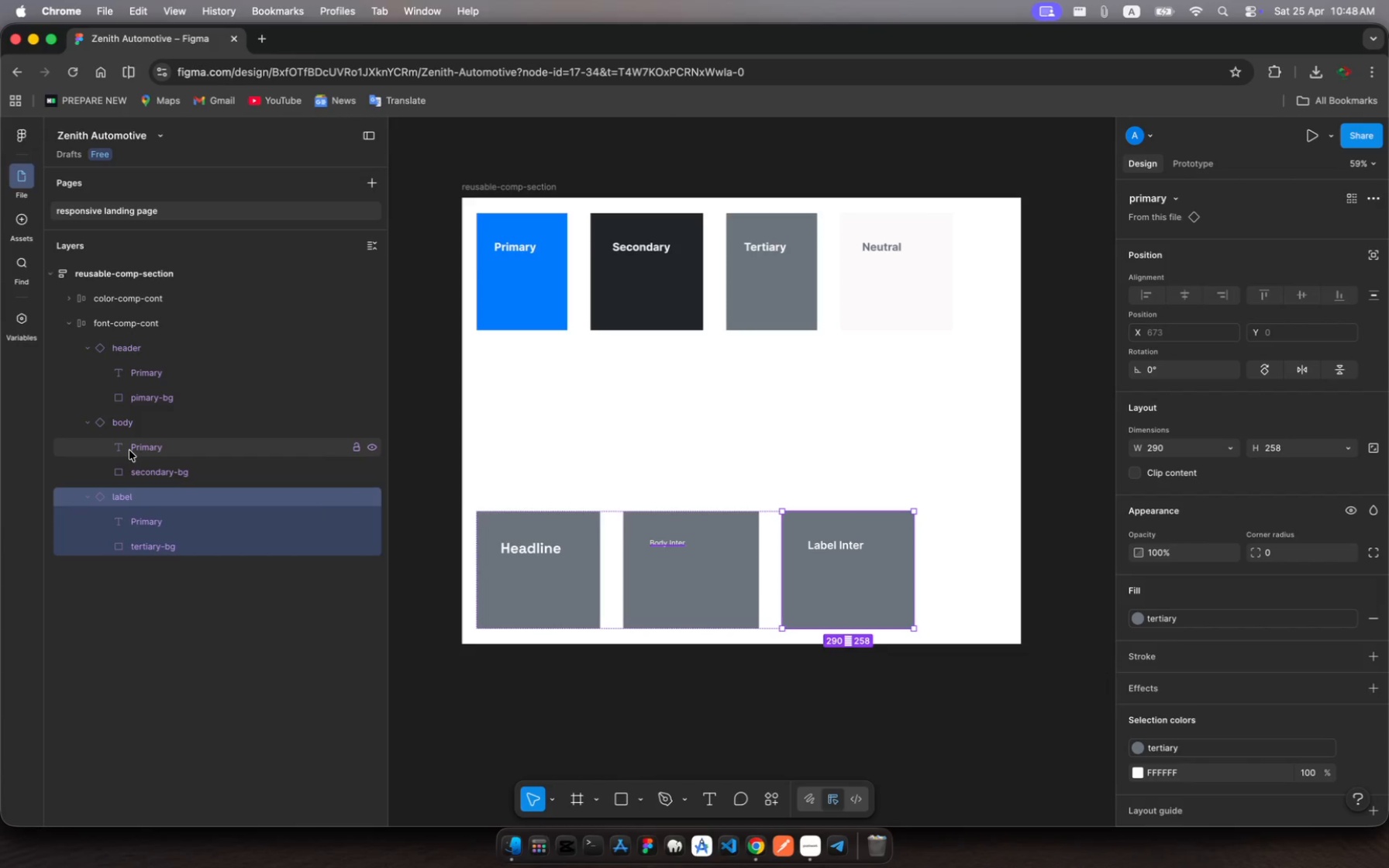 
wait(6.26)
 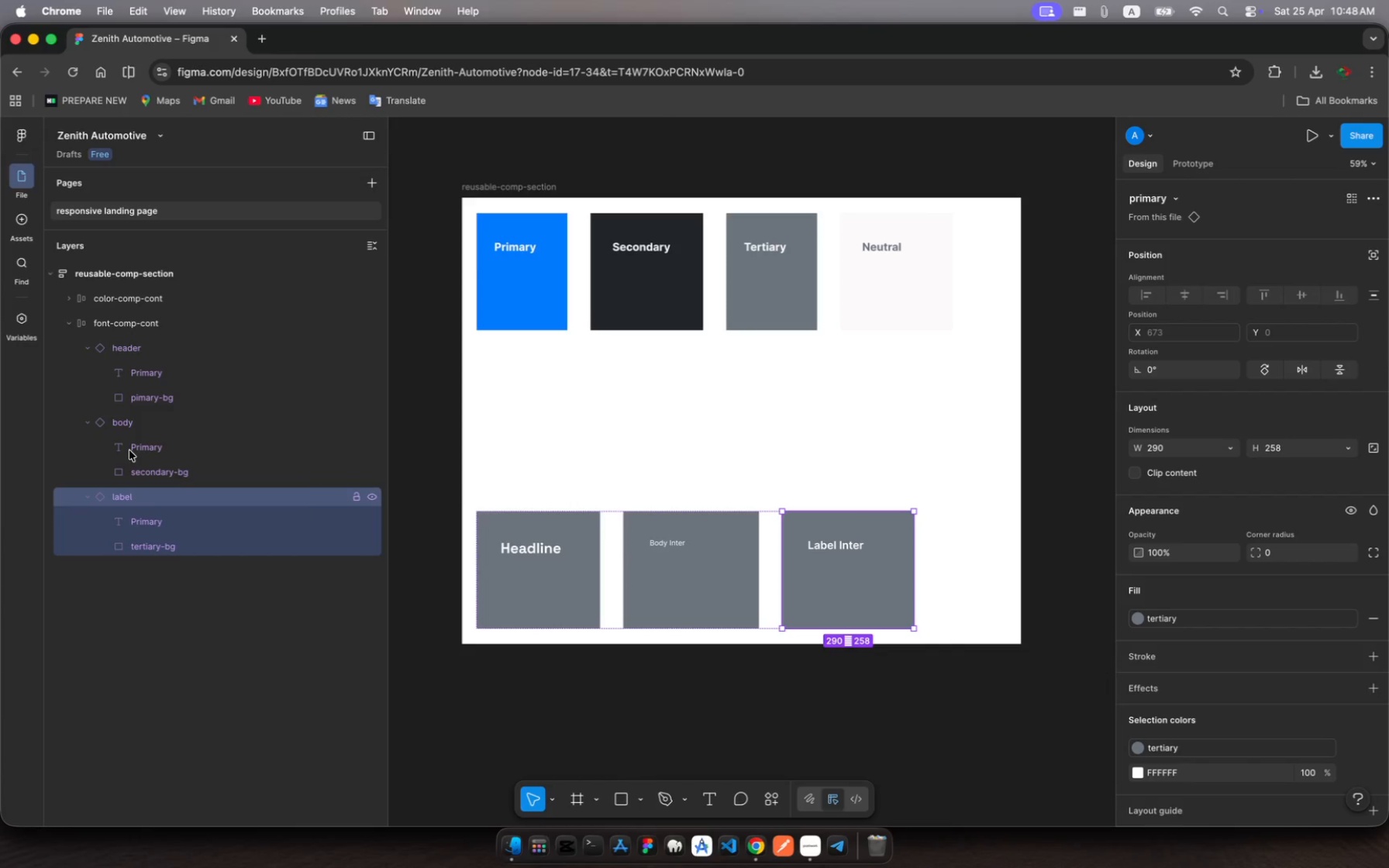 
left_click([140, 374])
 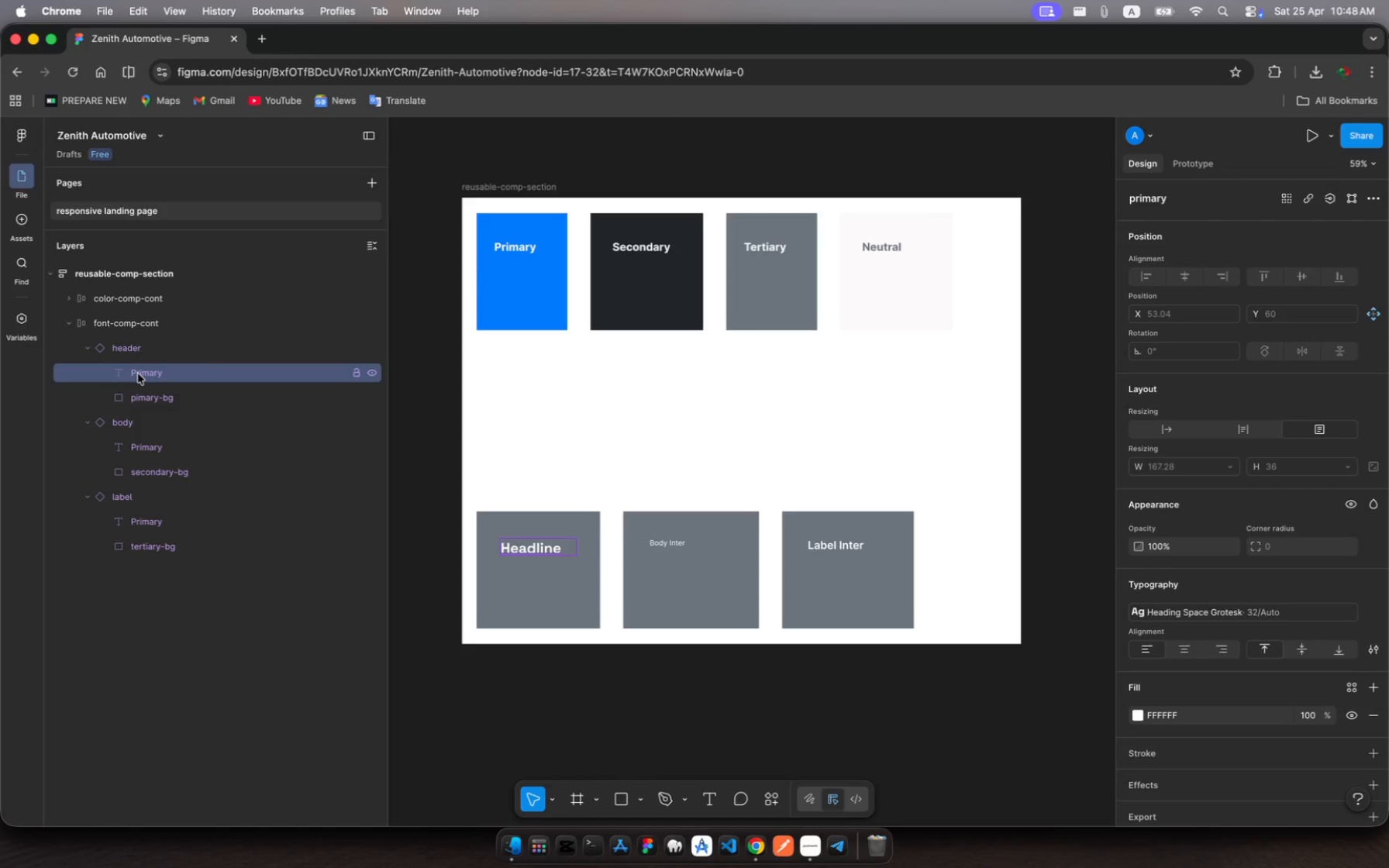 
wait(11.38)
 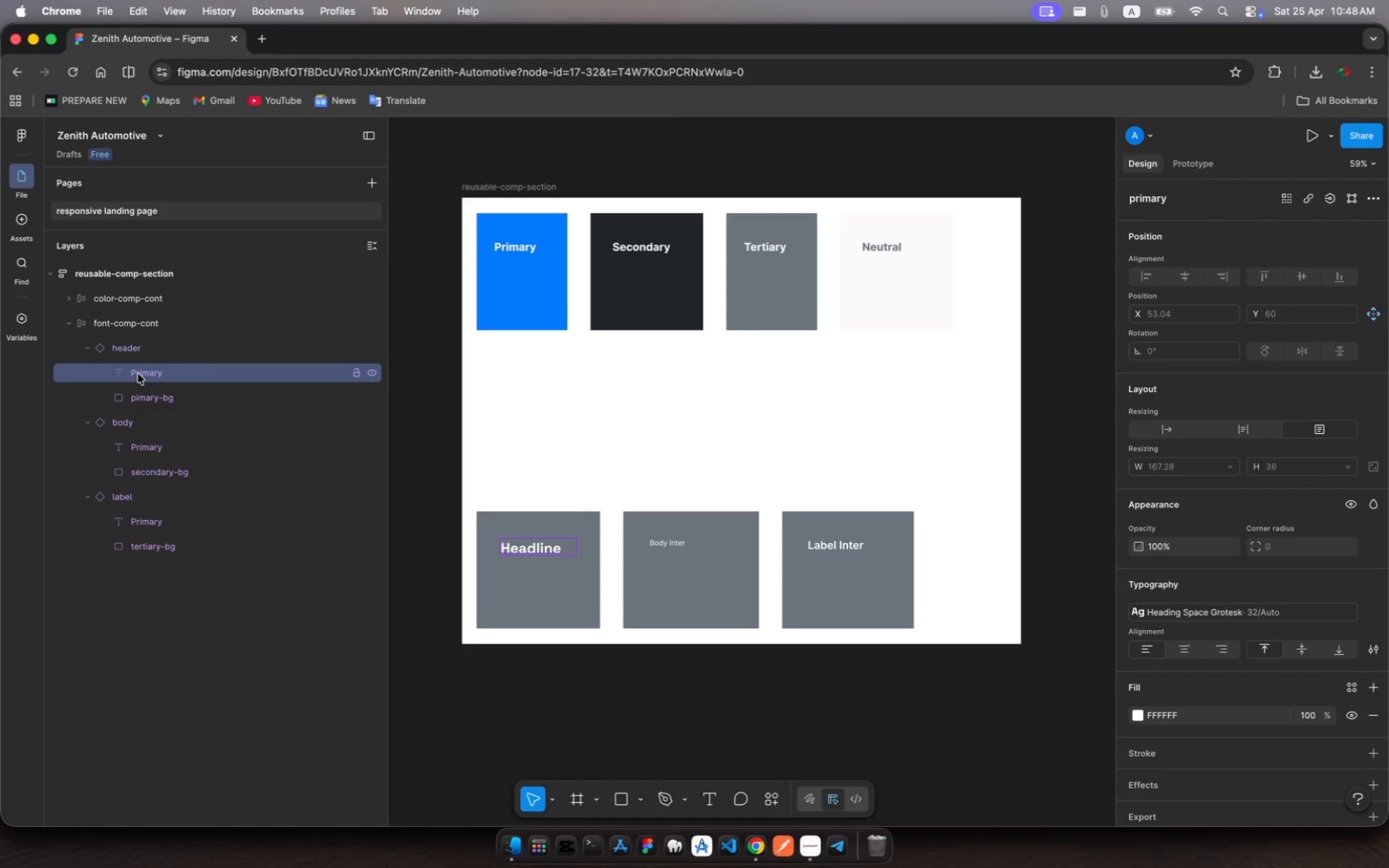 
left_click([138, 374])
 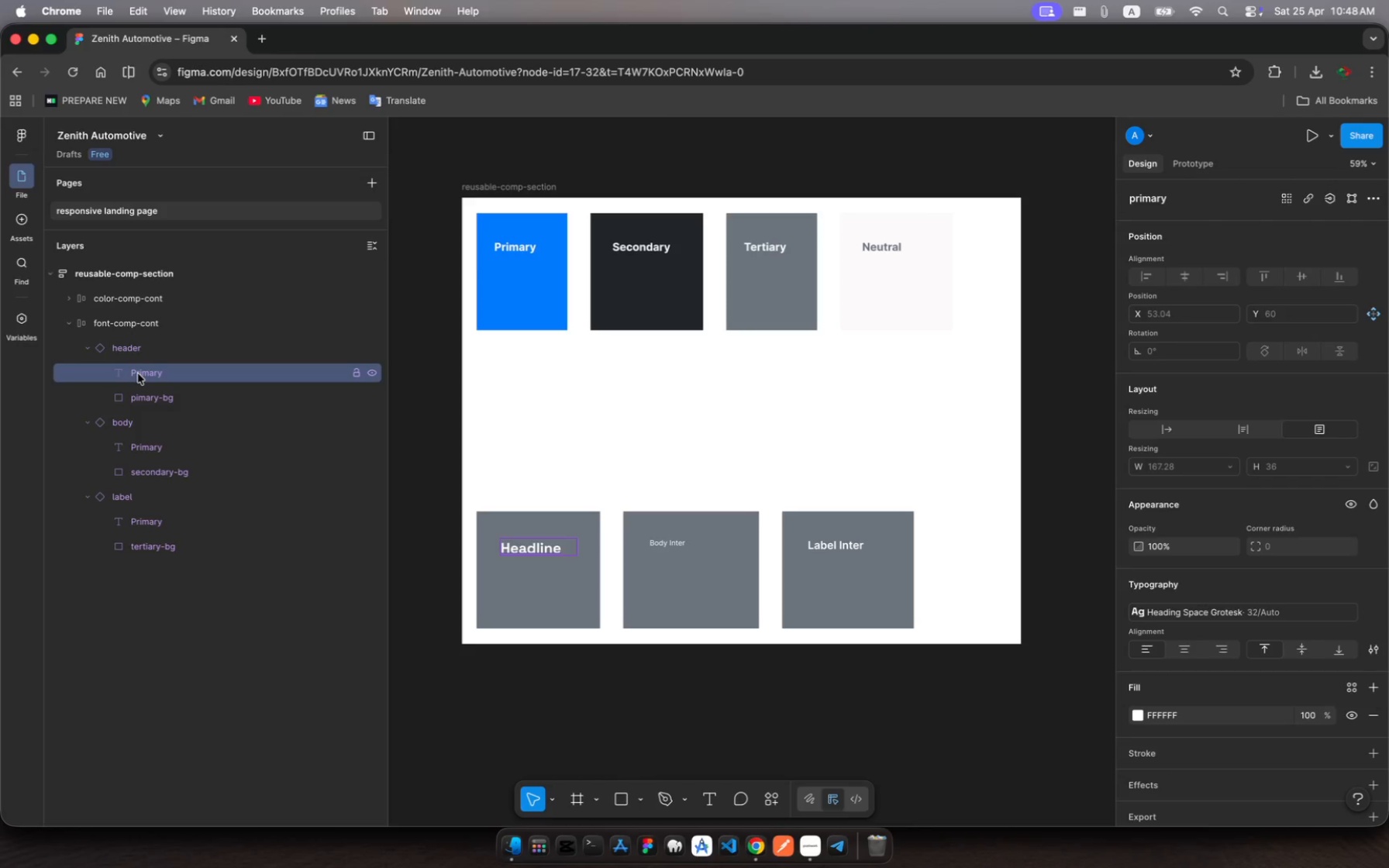 
key(Meta+R)
 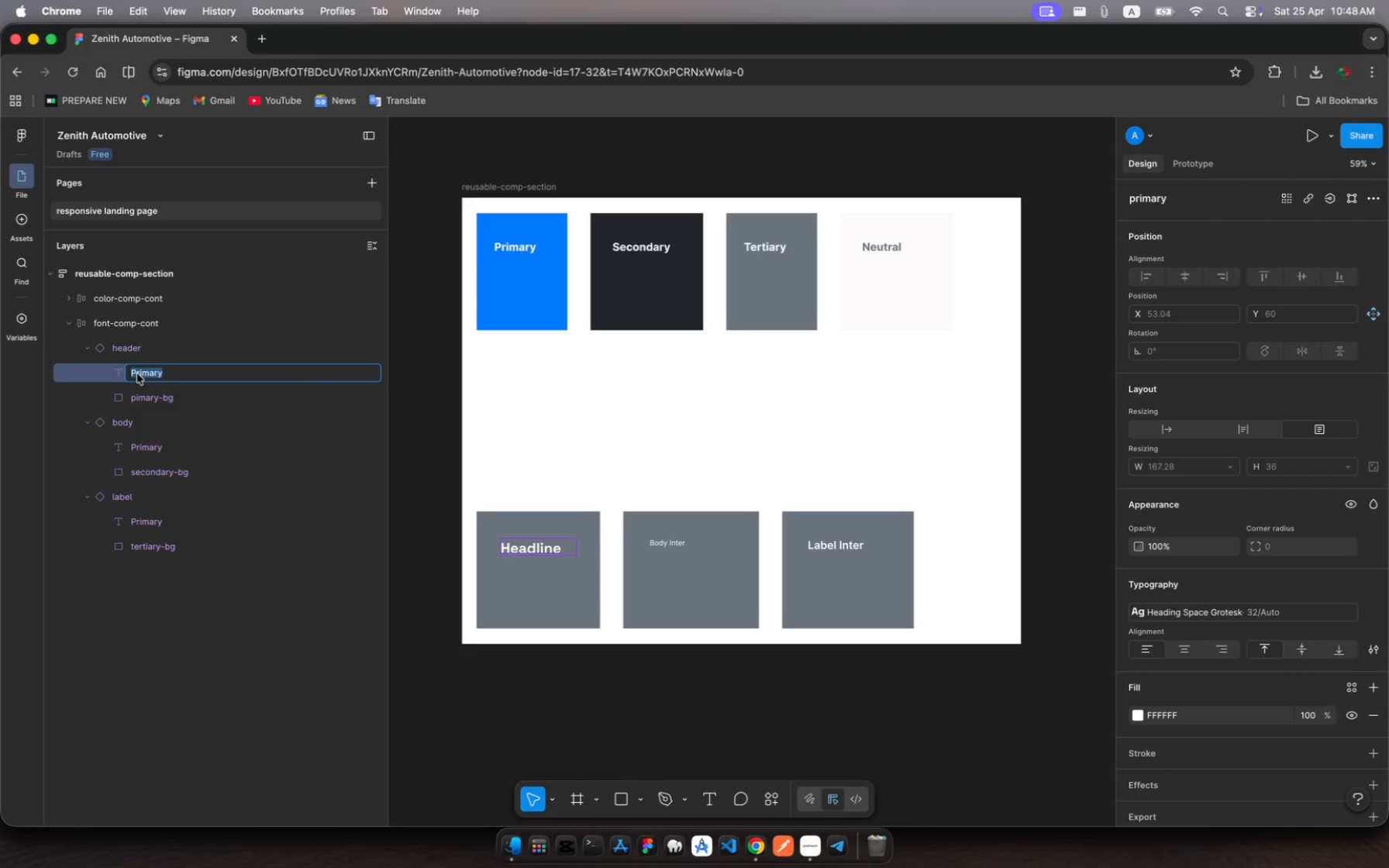 
type(headline)
 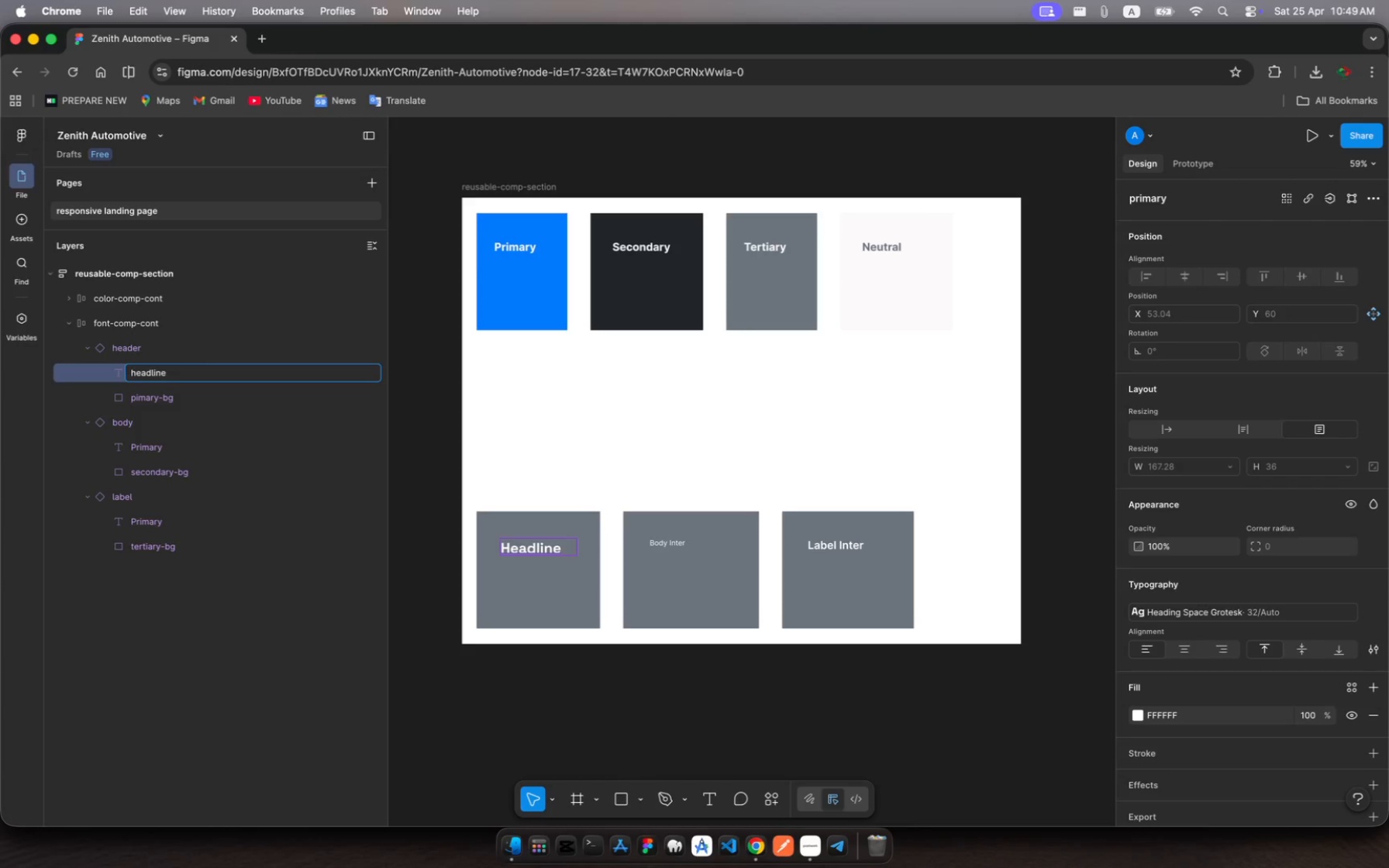 
key(Enter)
 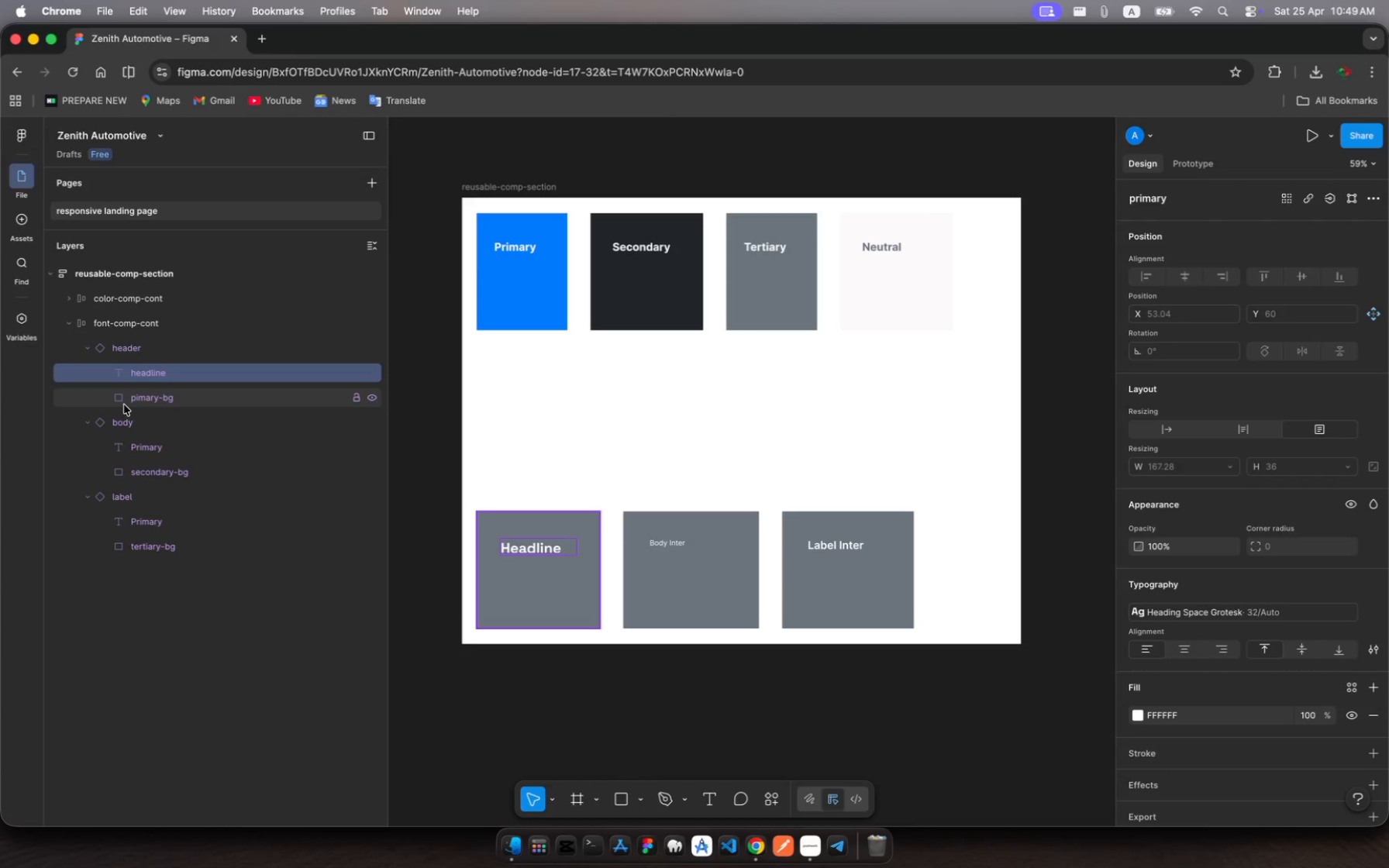 
left_click([124, 405])
 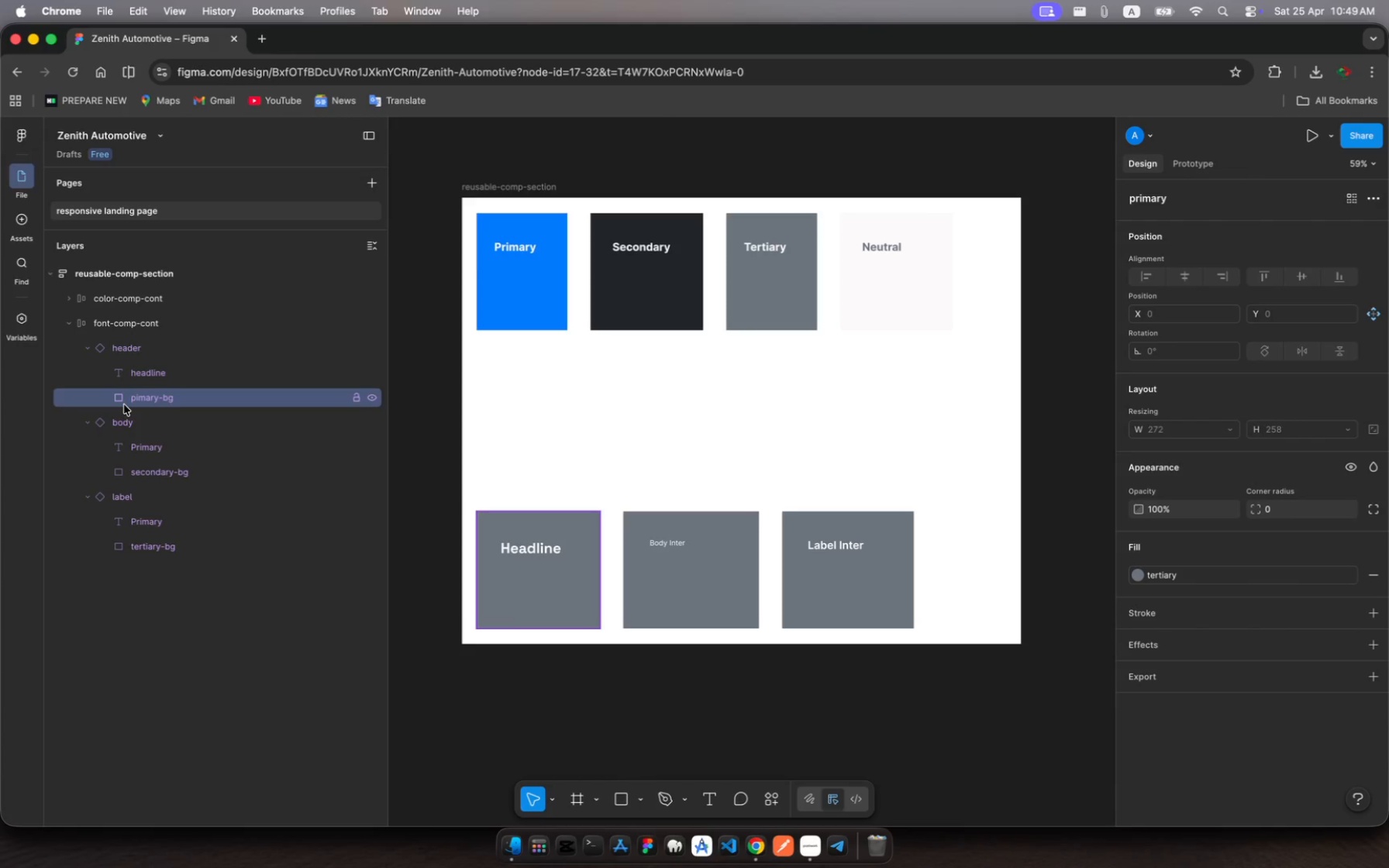 
wait(8.46)
 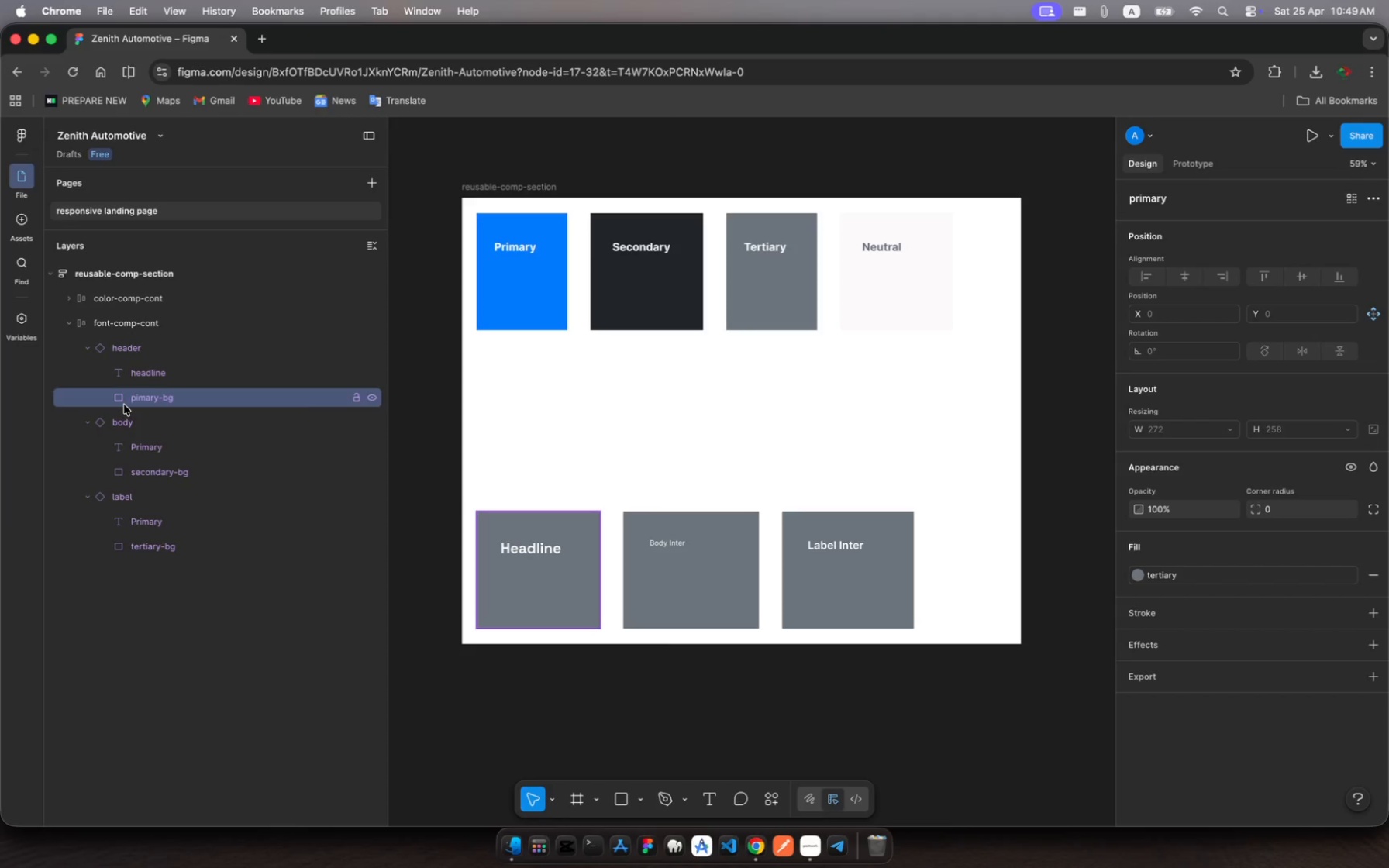 
key(Meta+R)
 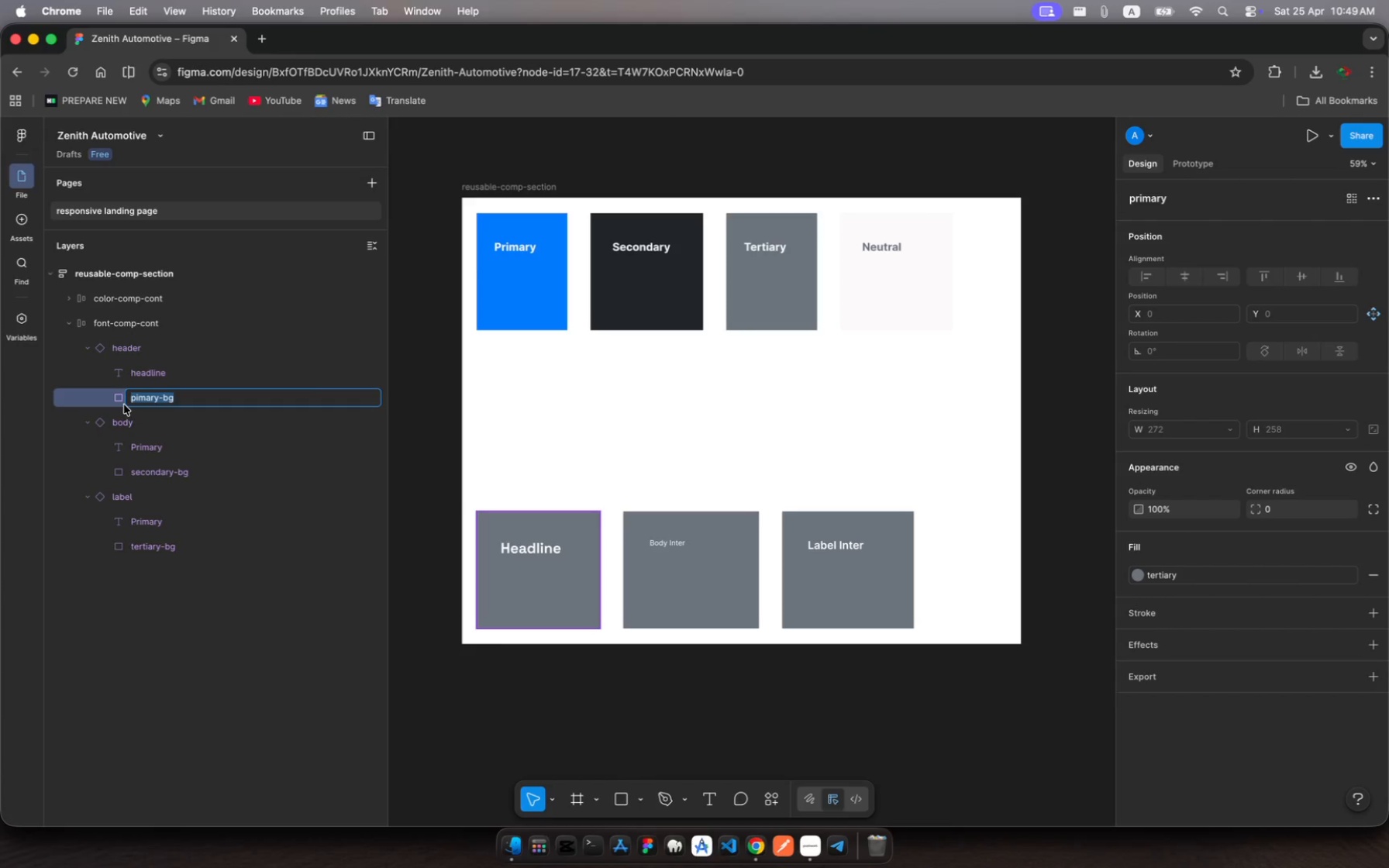 
type(hed)
key(Backspace)
type(ad)
 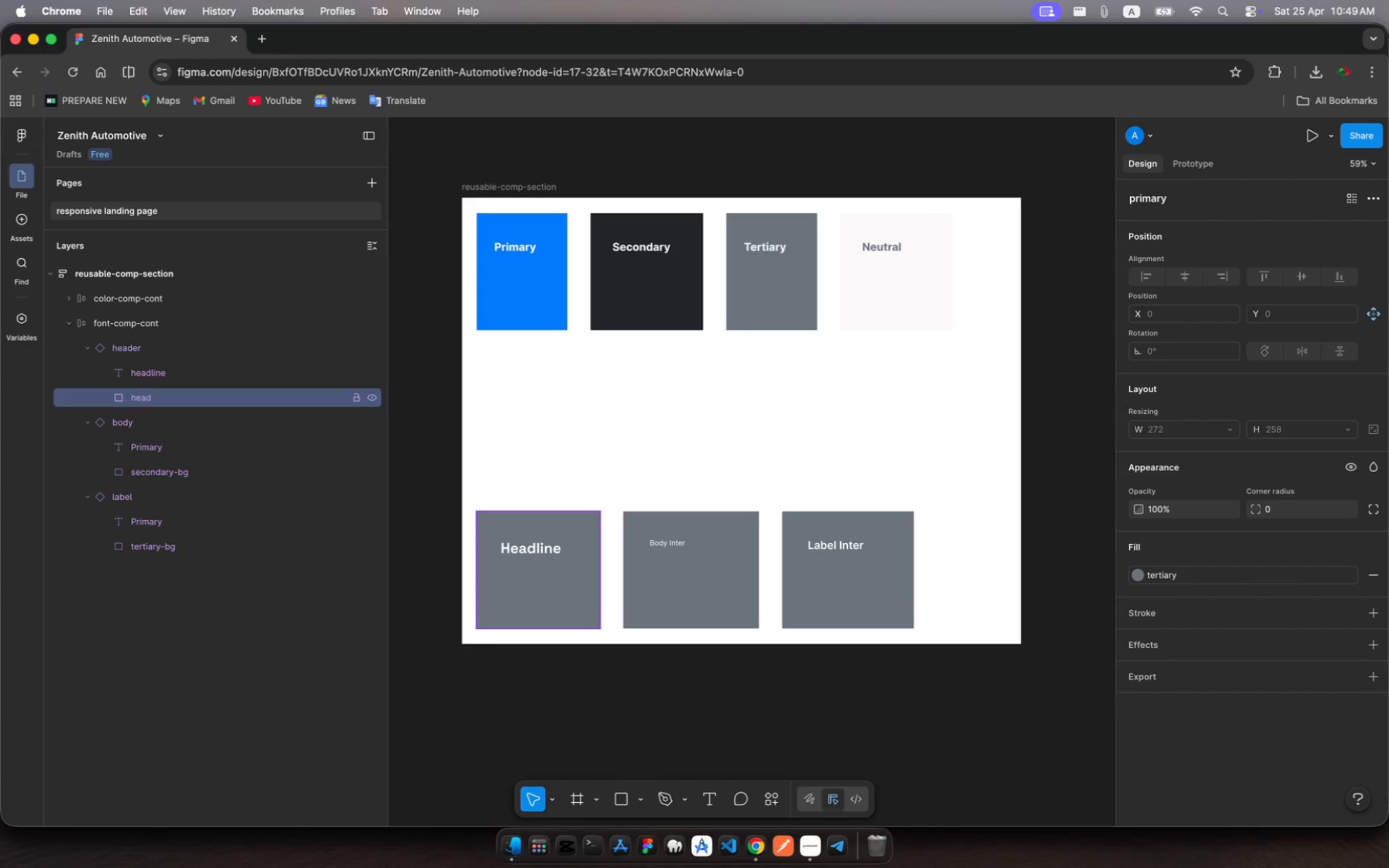 
key(Enter)
 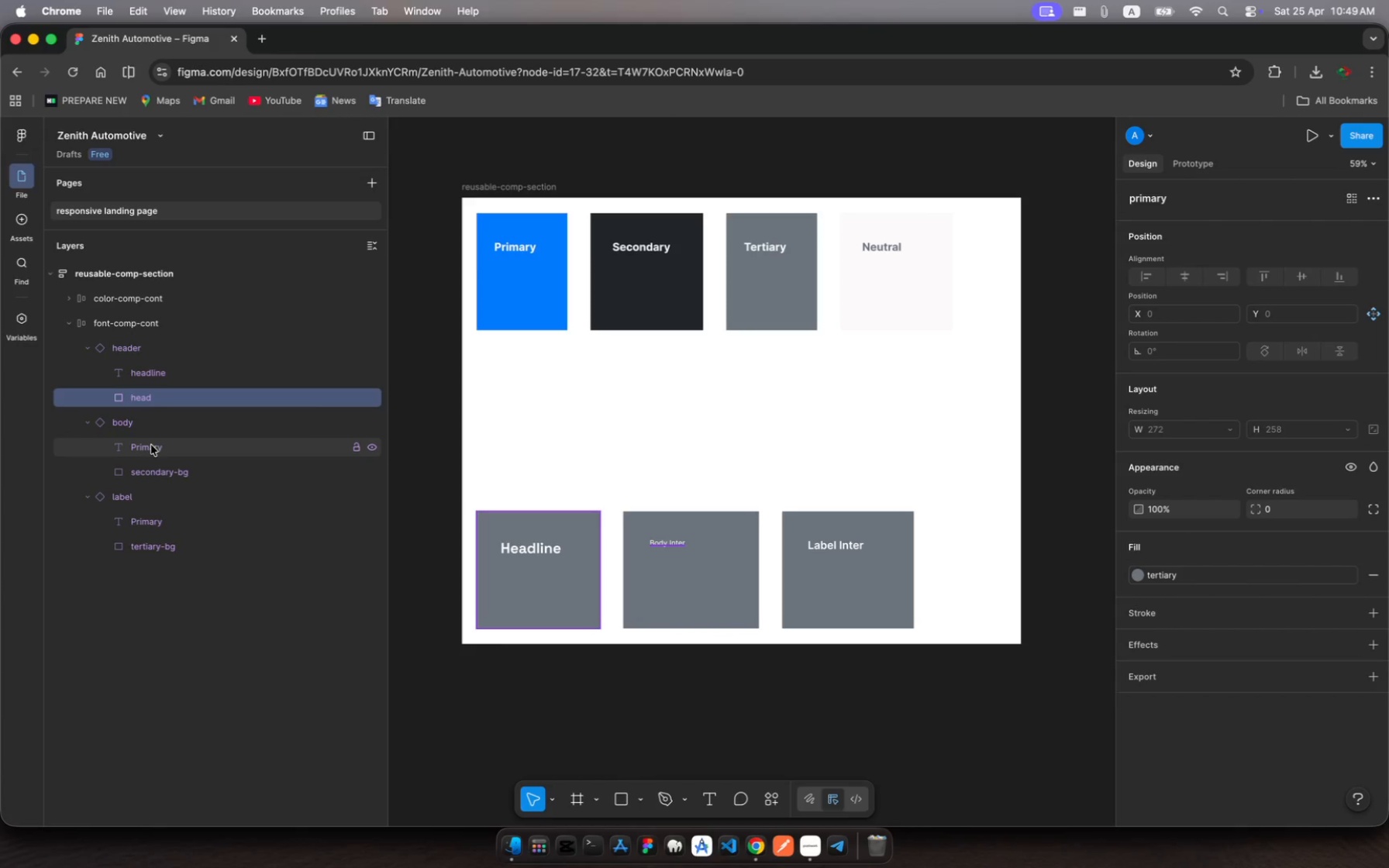 
left_click([151, 445])
 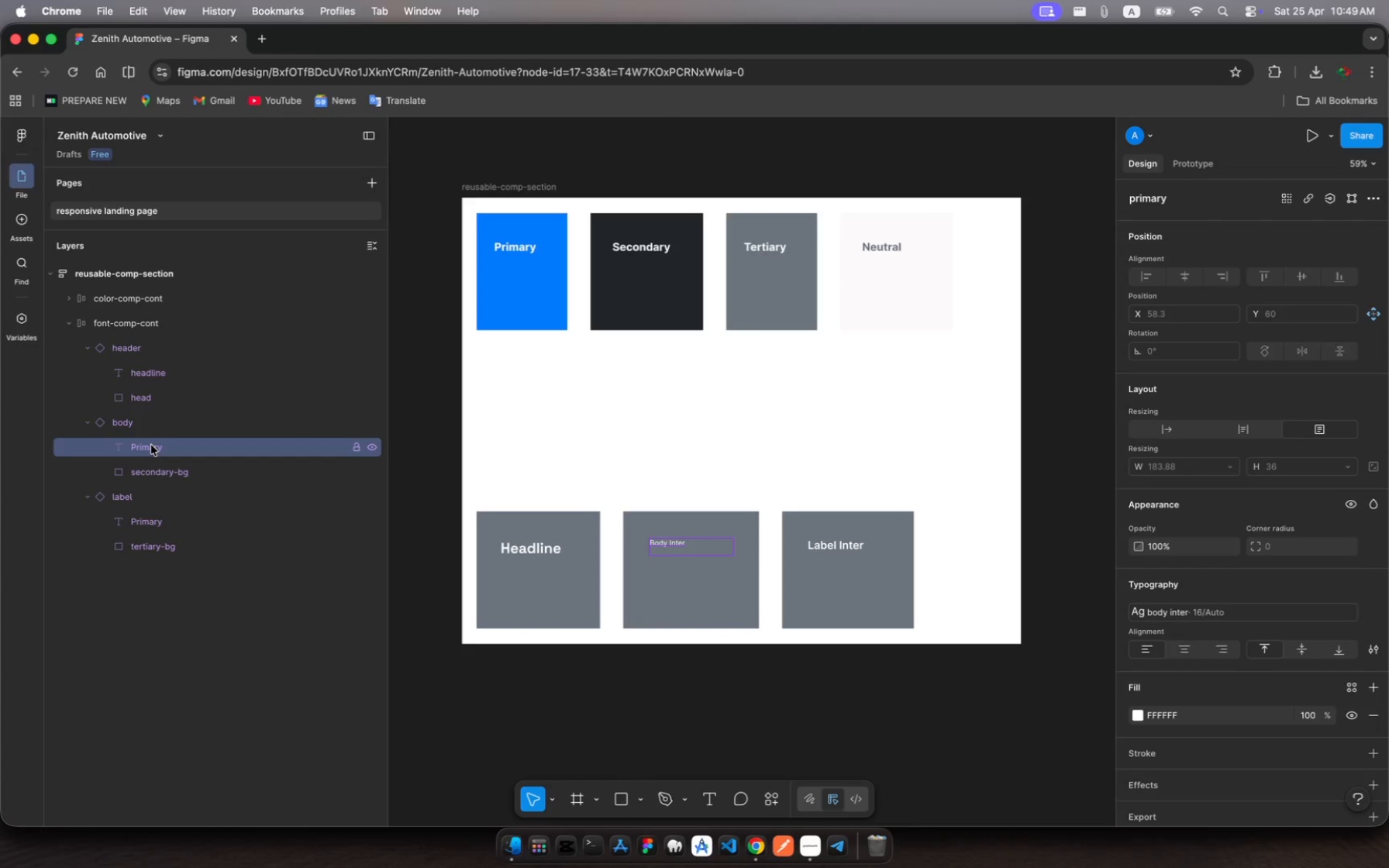 
key(Meta+R)
 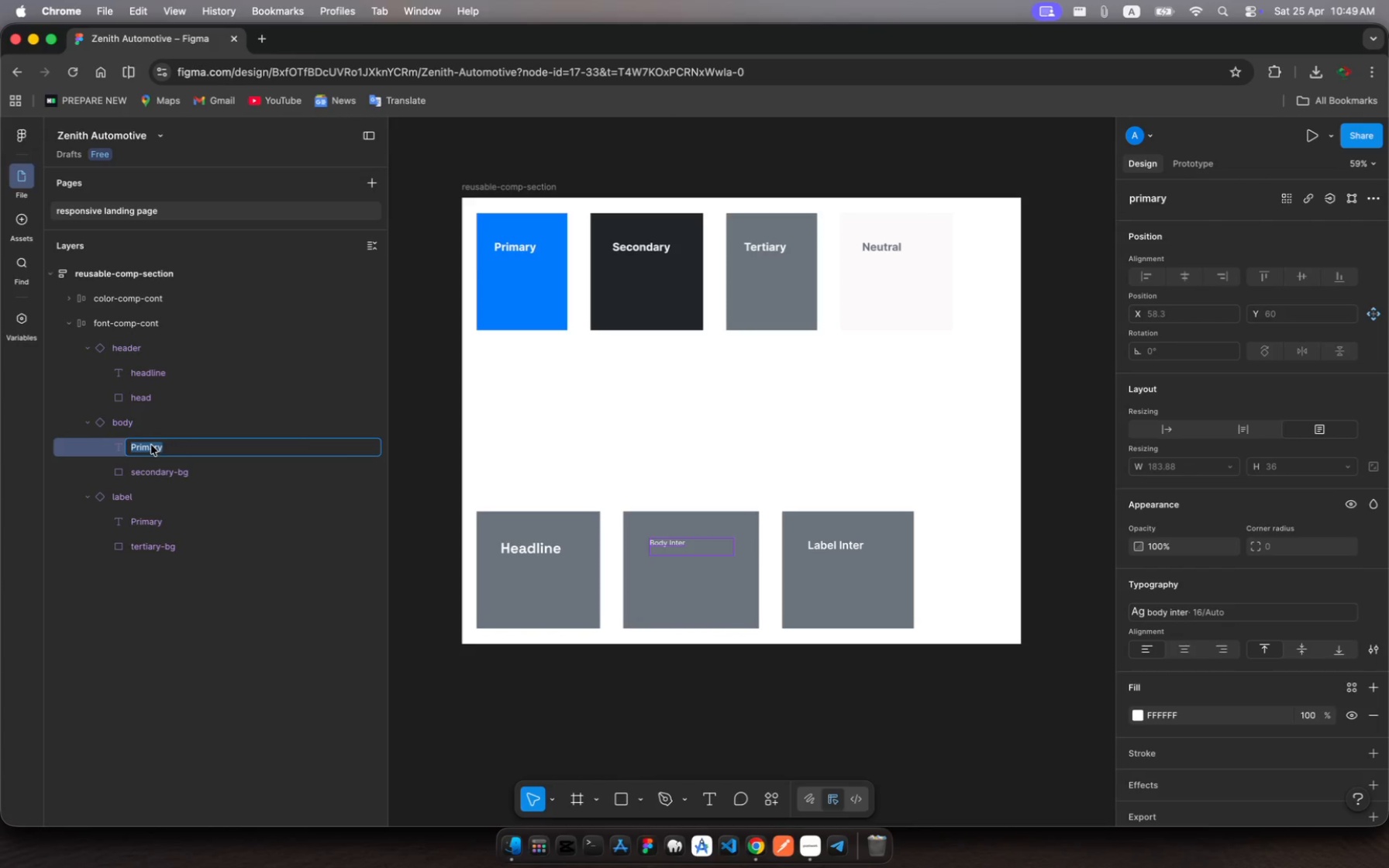 
type(body)
 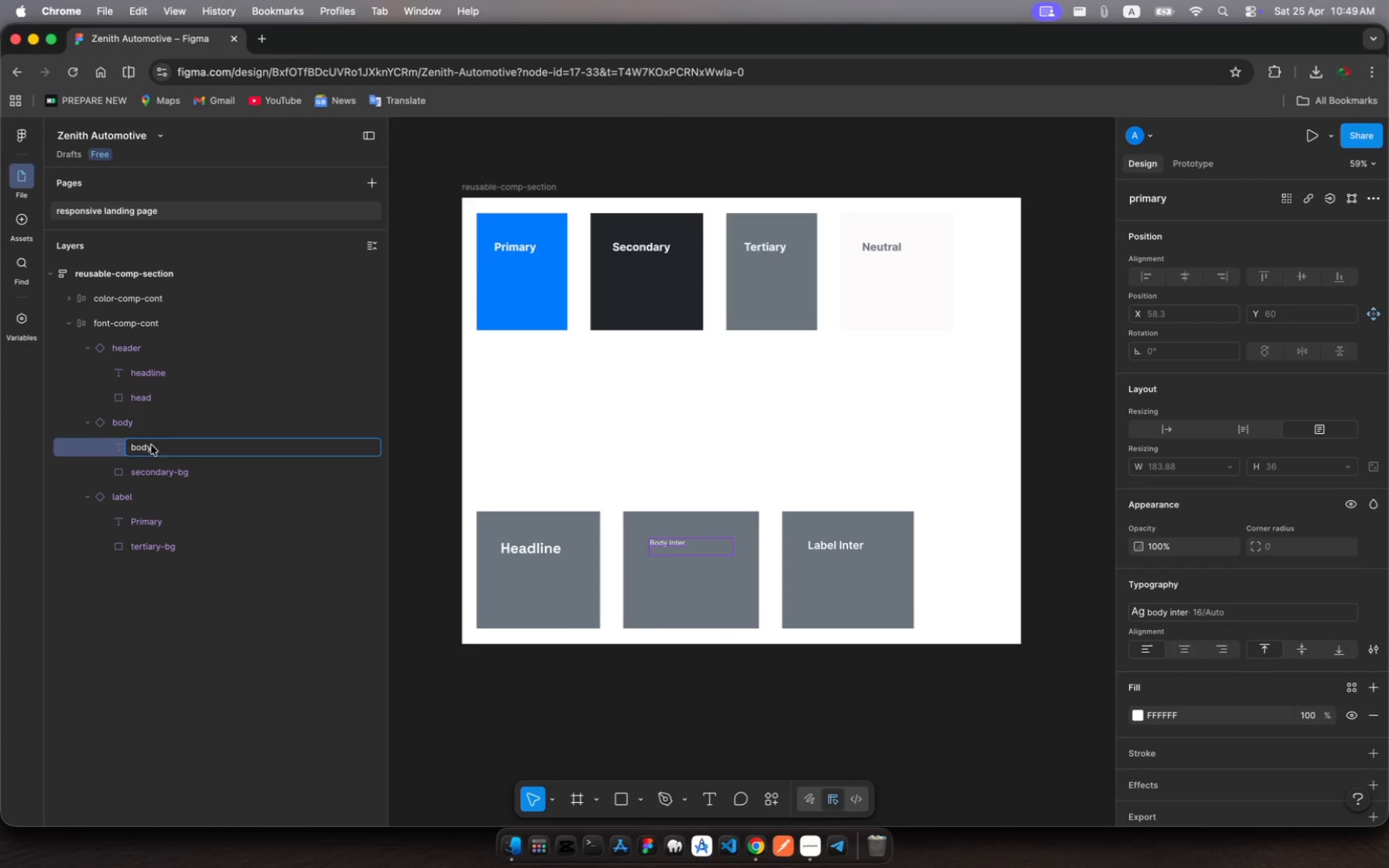 
key(Enter)
 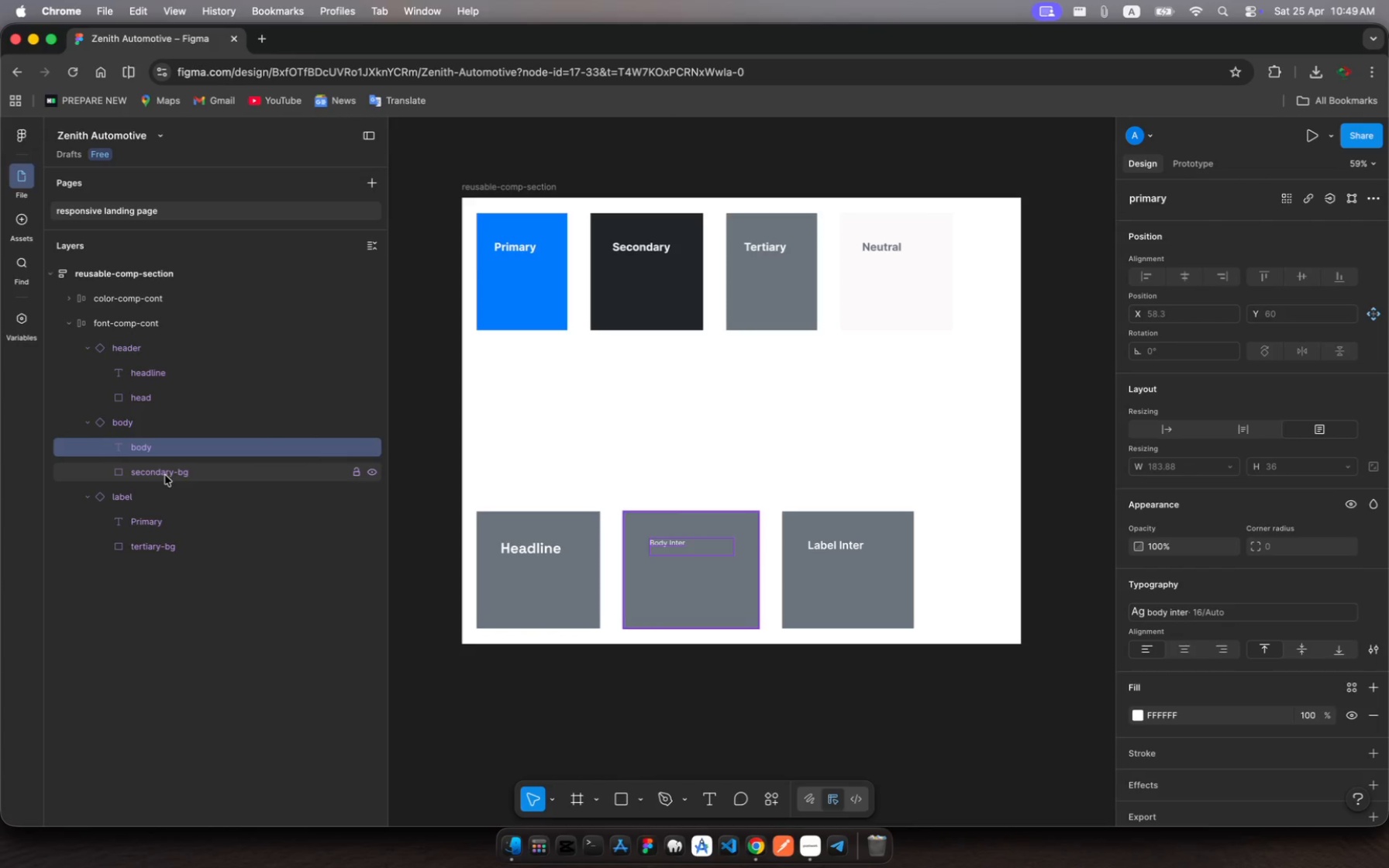 
left_click([165, 475])
 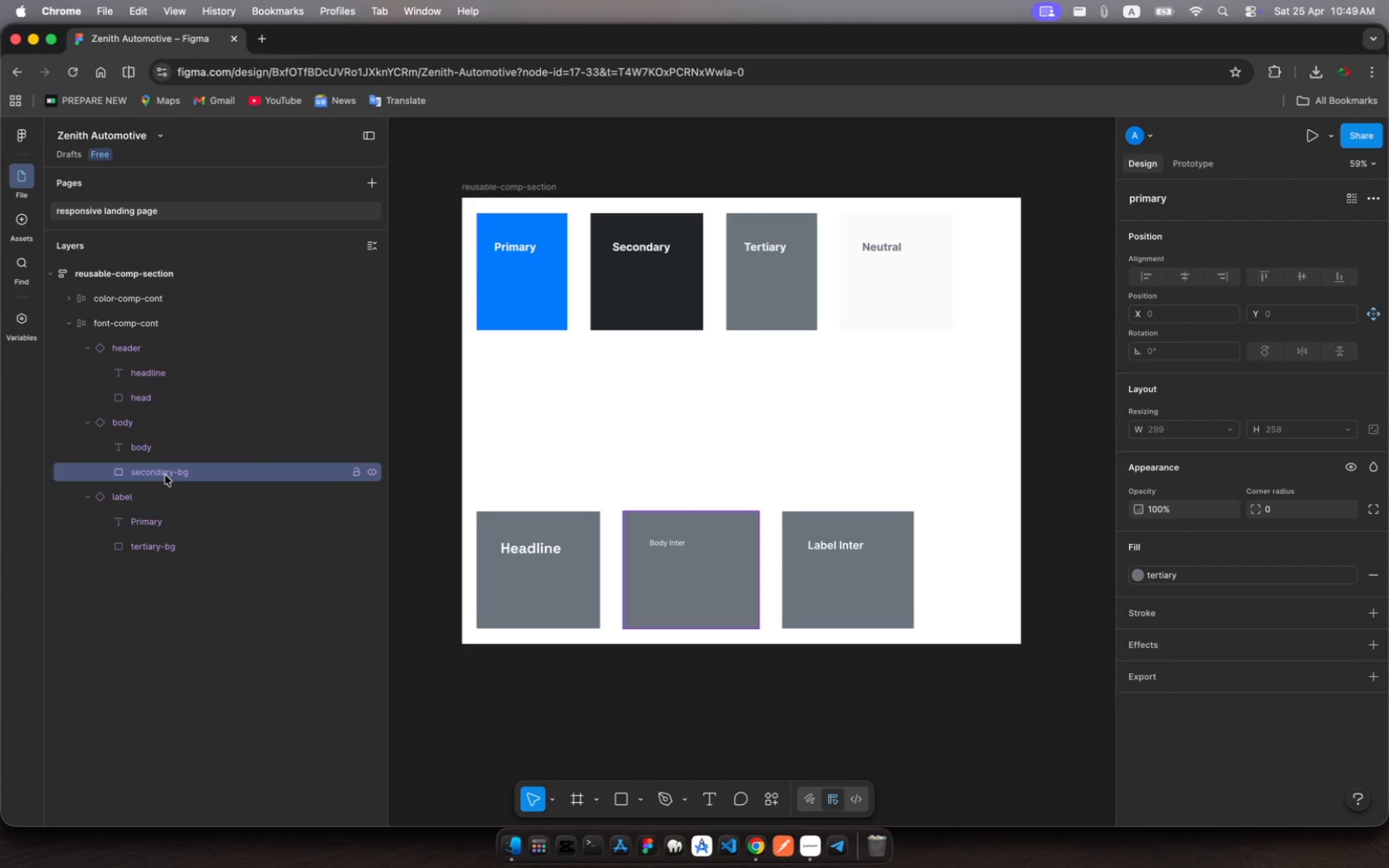 
key(Meta+R)
 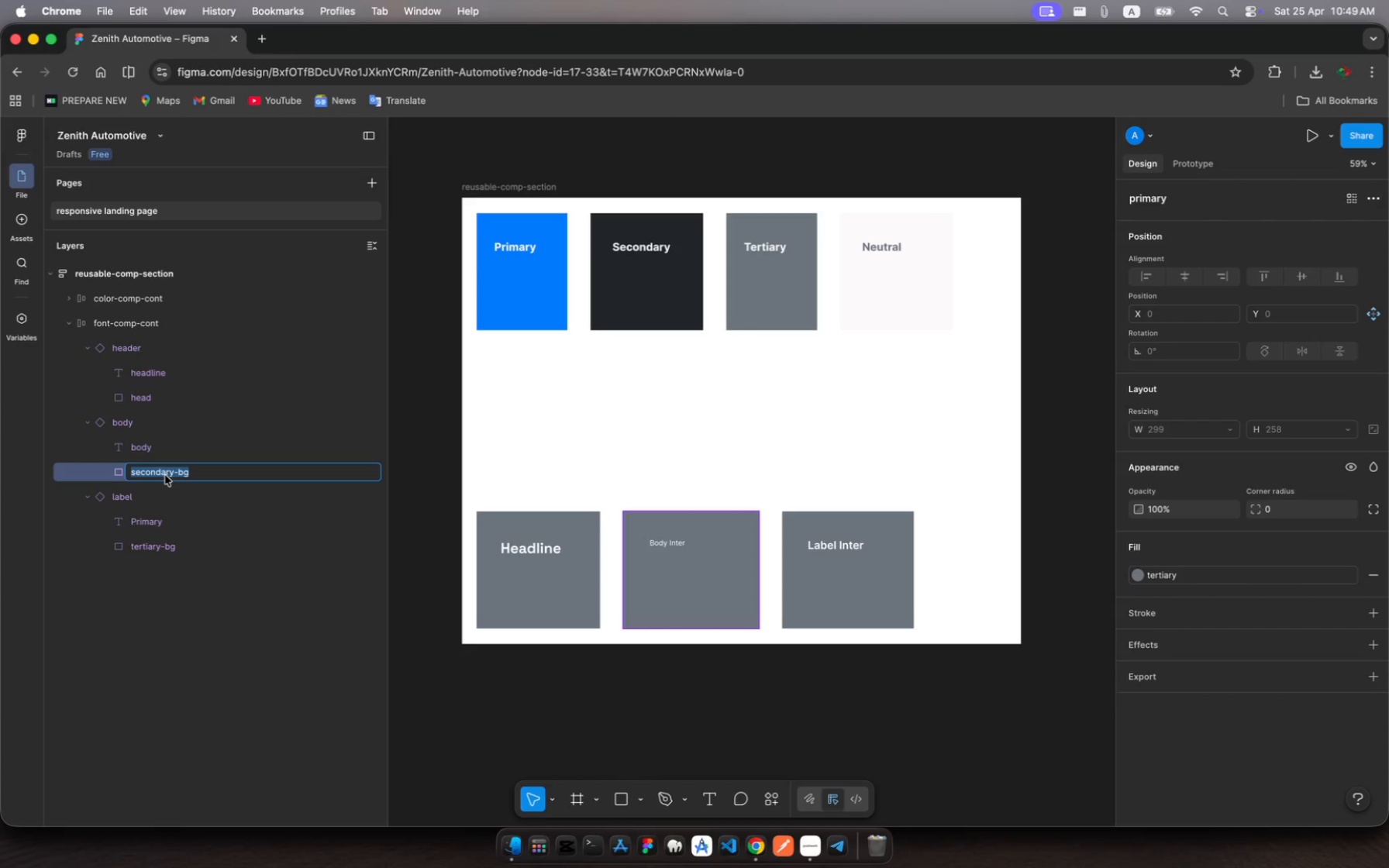 
wait(8.47)
 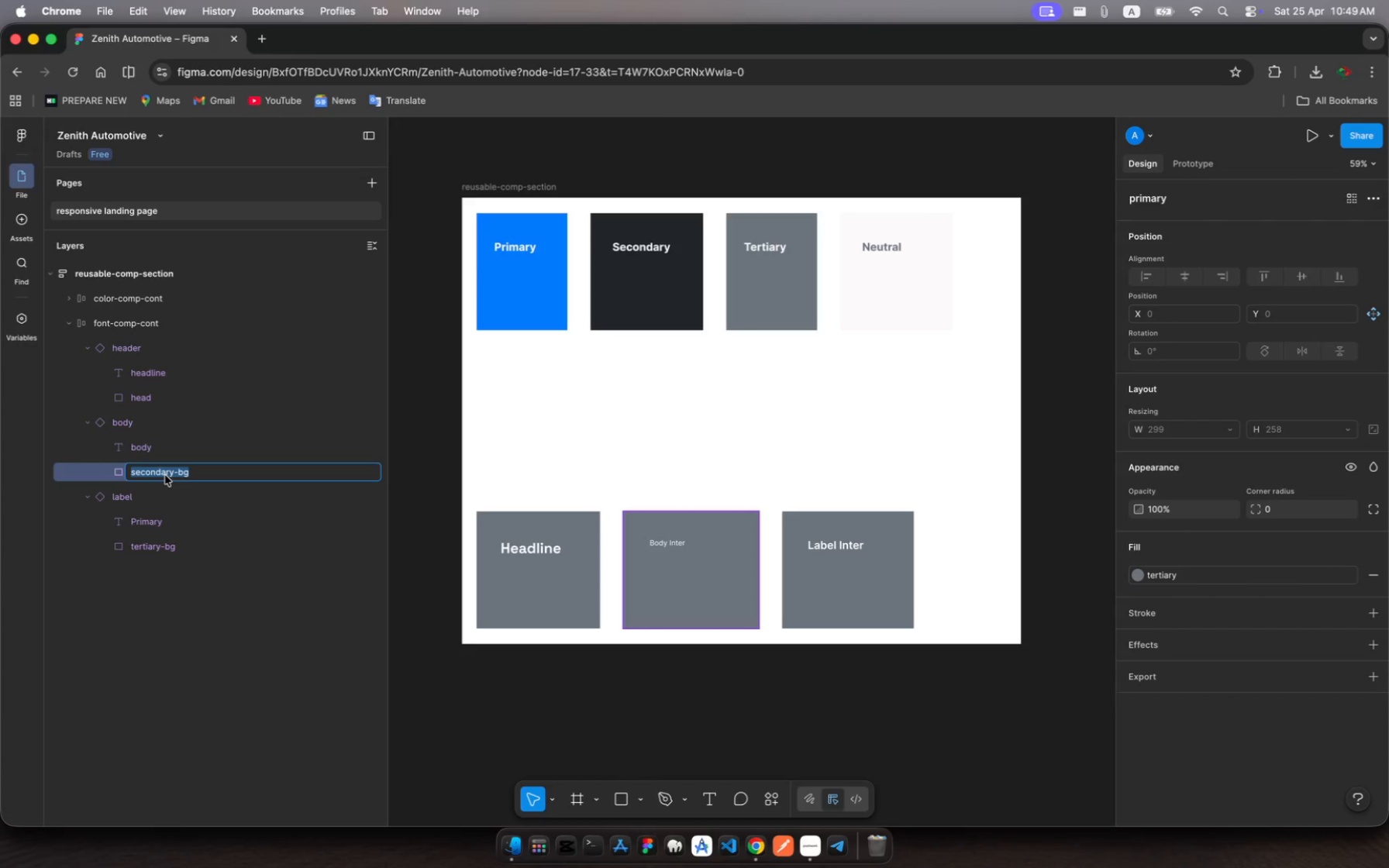 
type(body)
 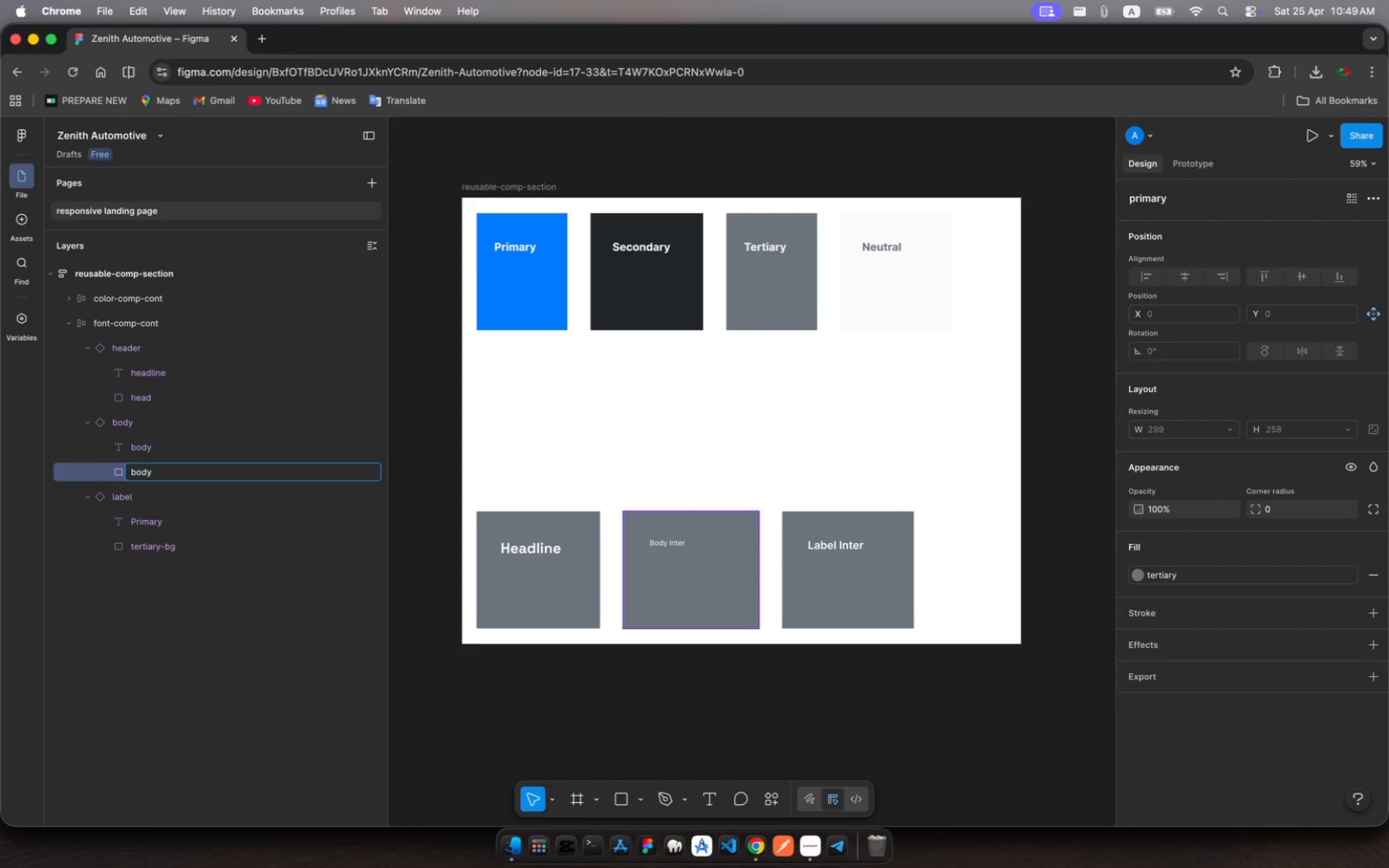 
key(Enter)
 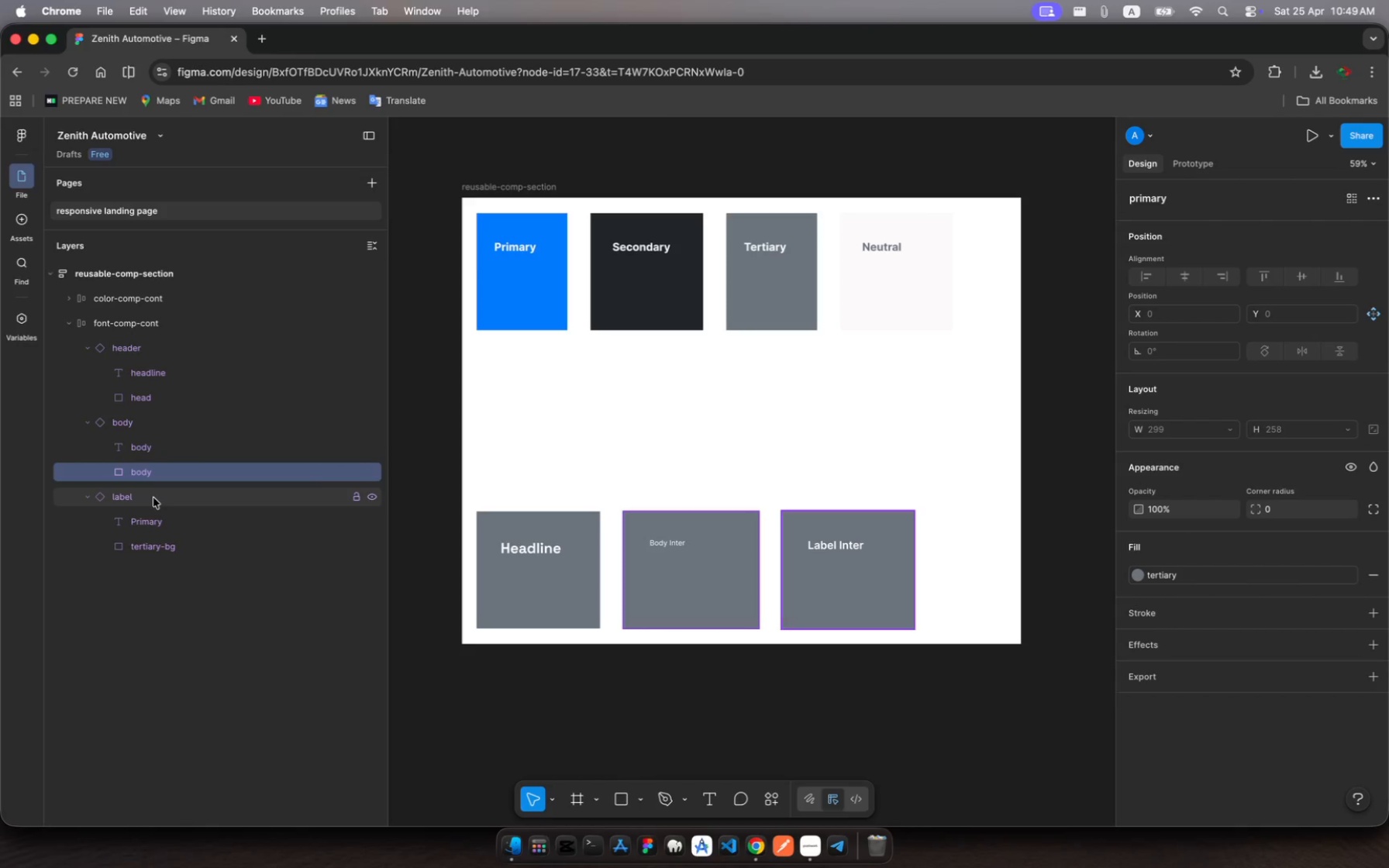 
left_click([153, 498])
 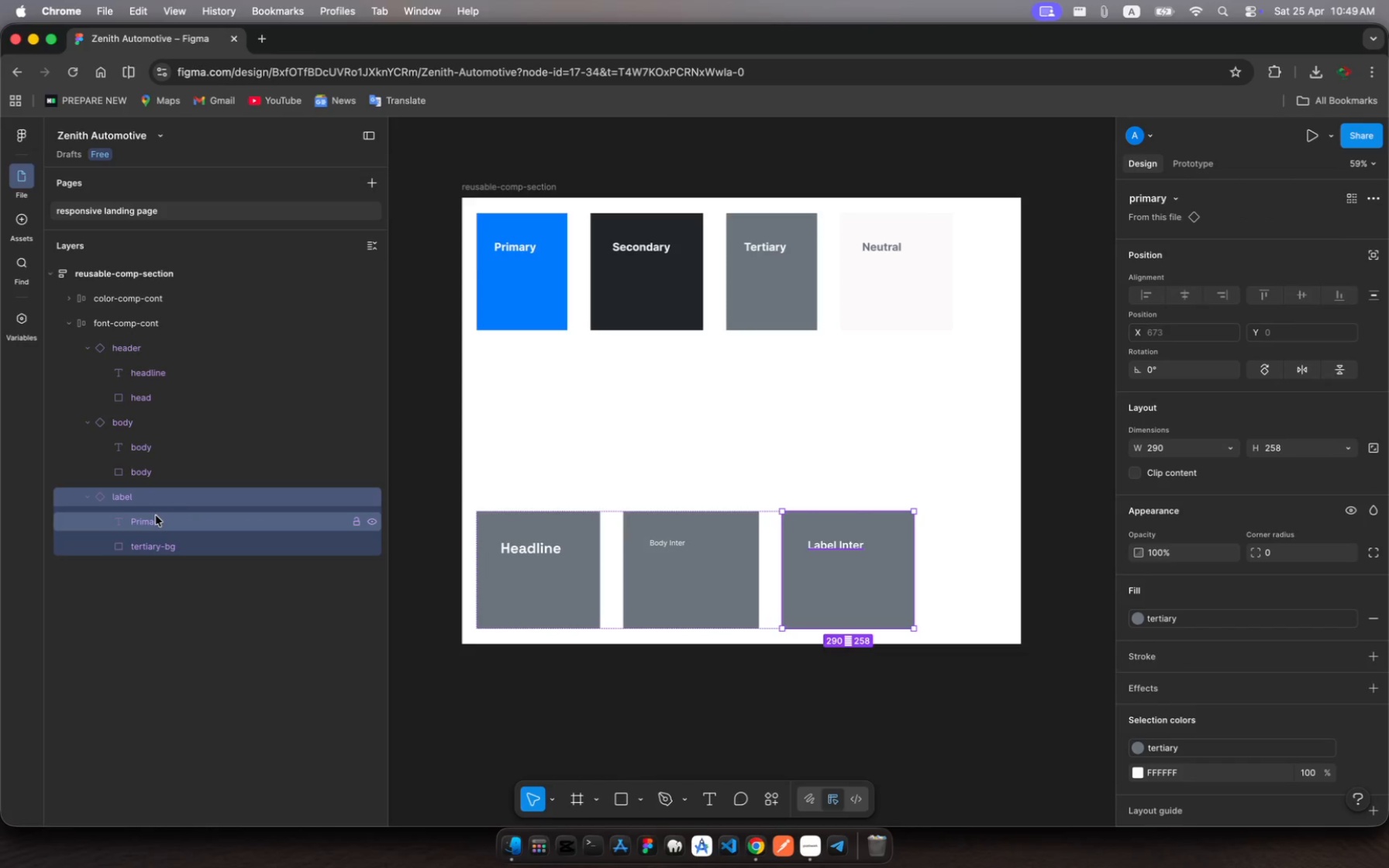 
left_click([156, 518])
 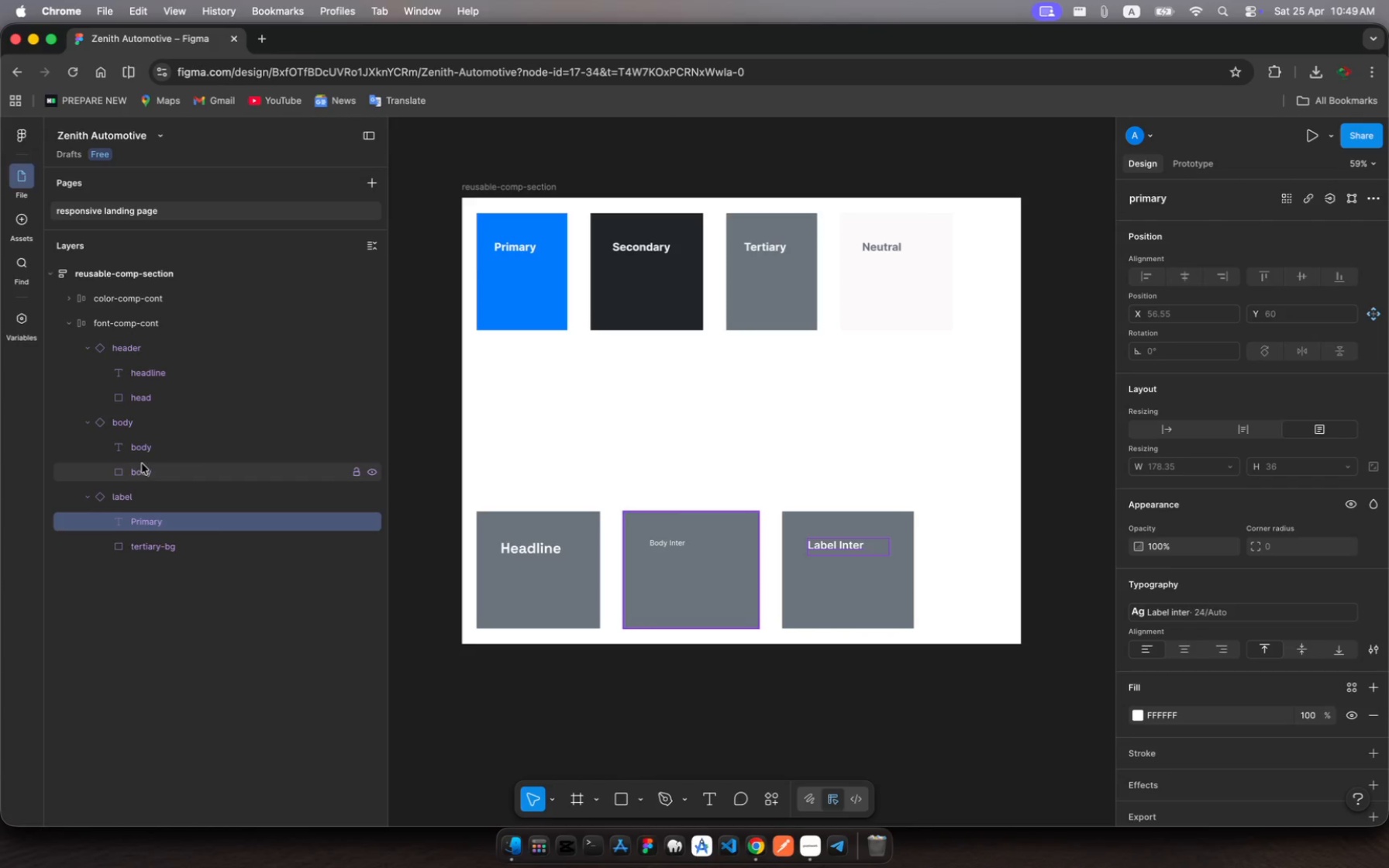 
left_click([147, 450])
 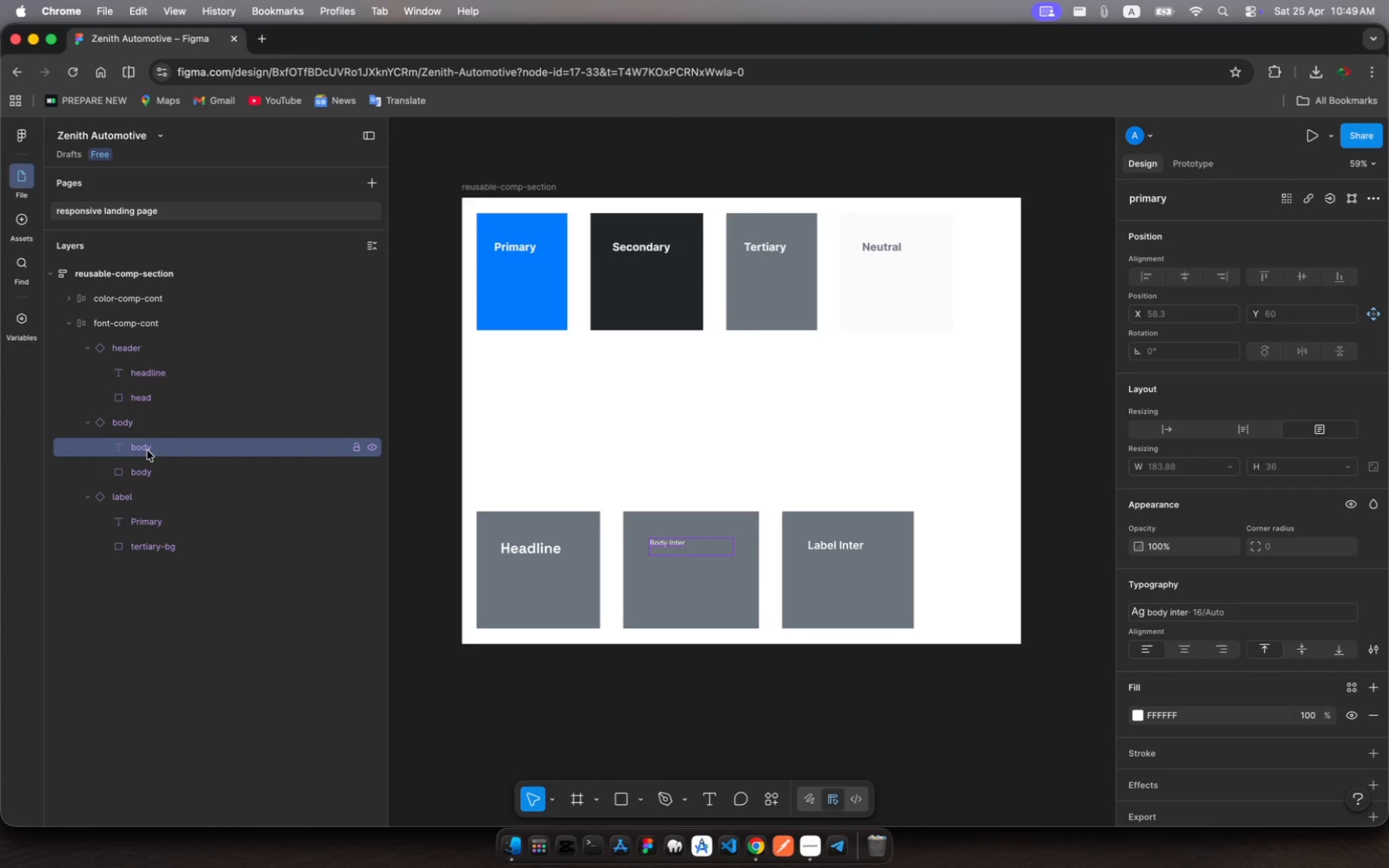 
key(Meta+R)
 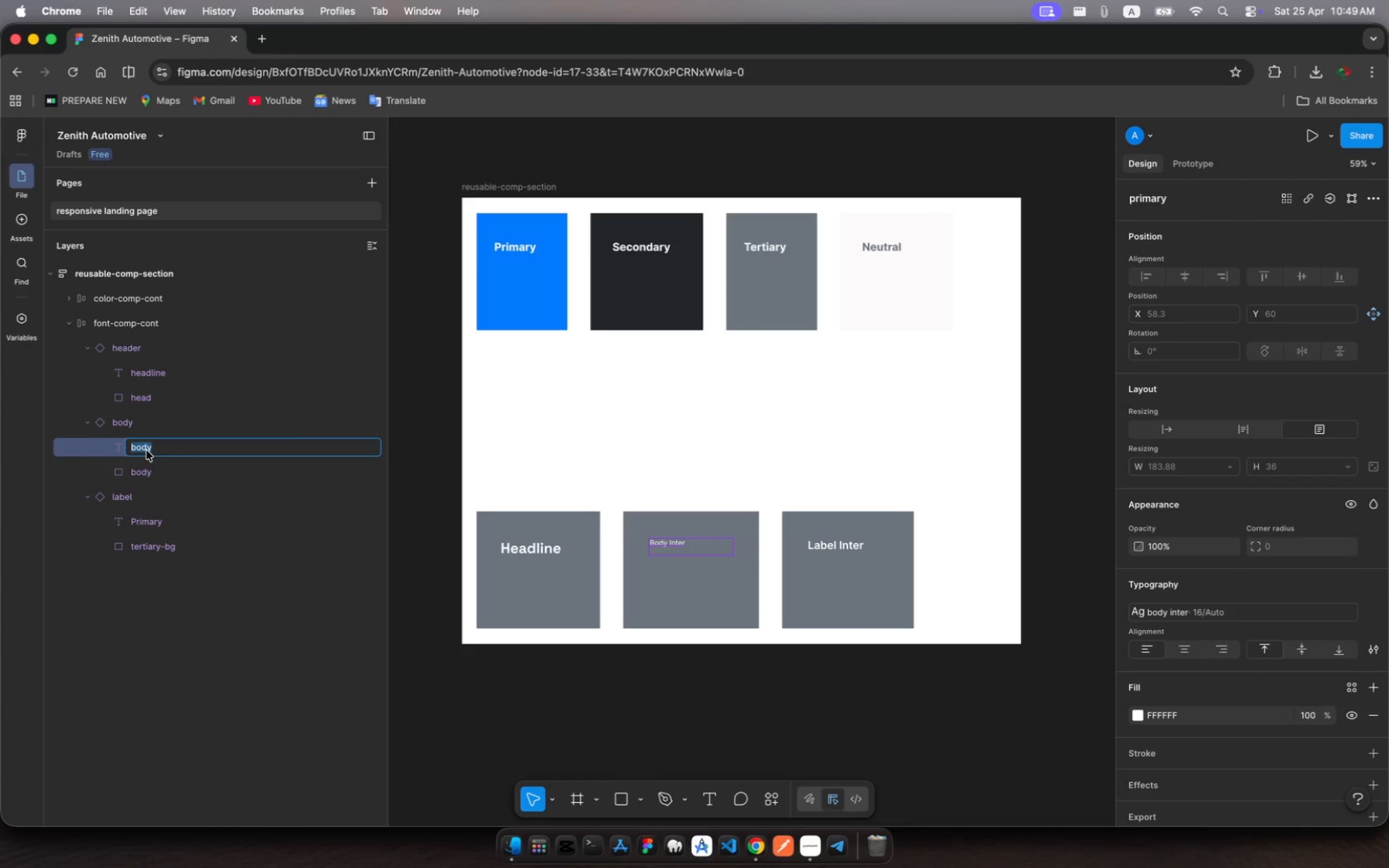 
key(ArrowRight)
 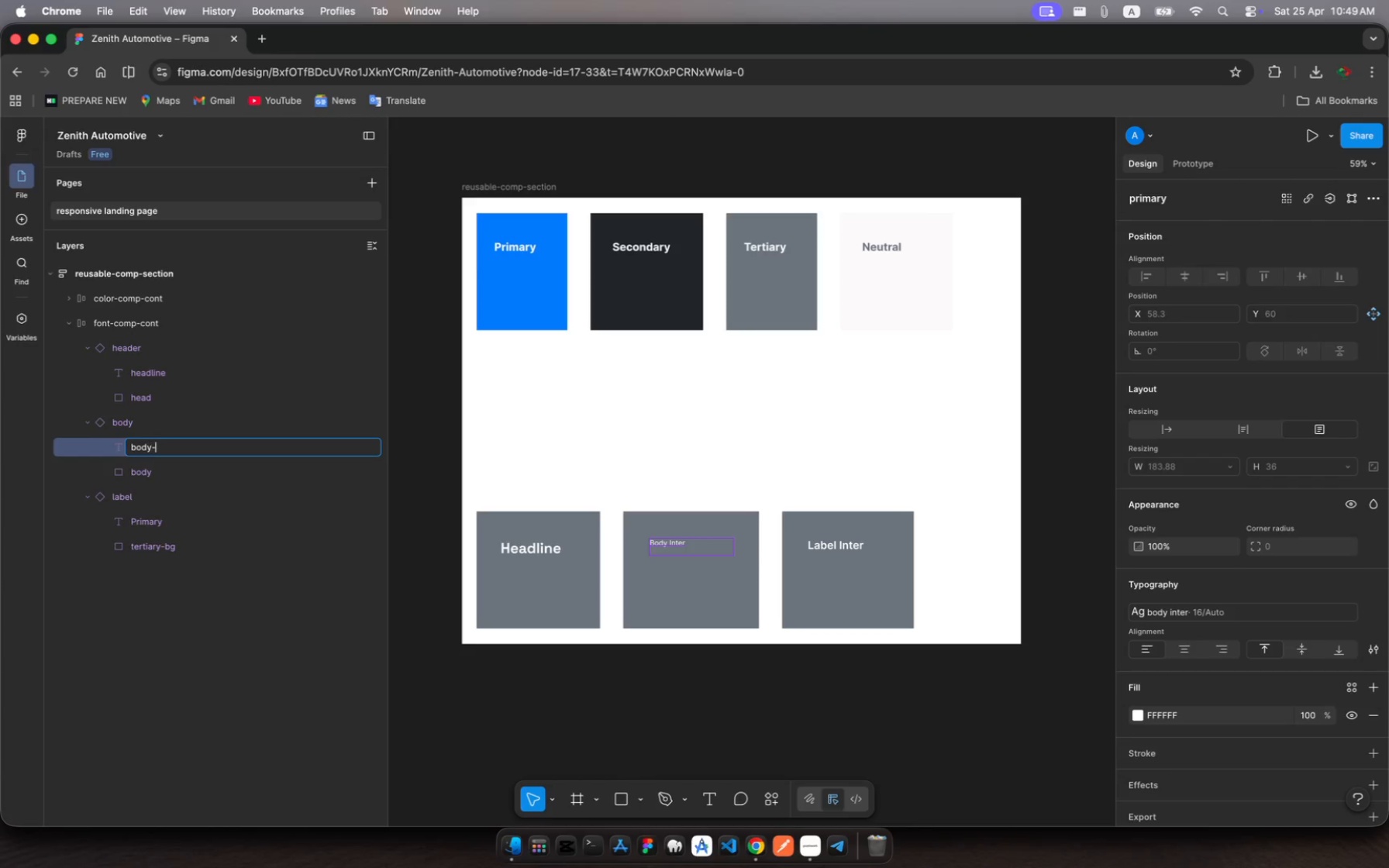 
type(-txt)
 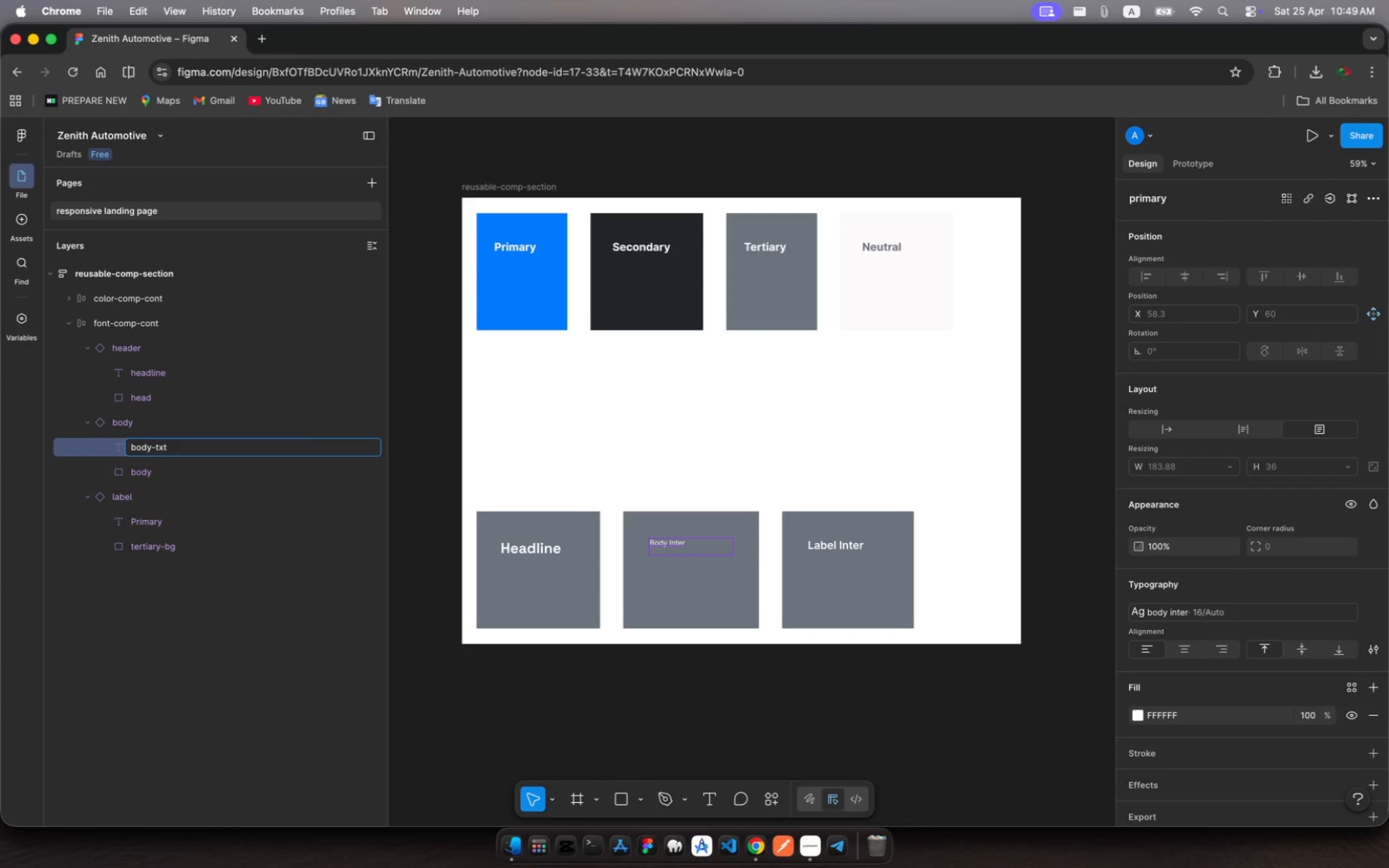 
key(Enter)
 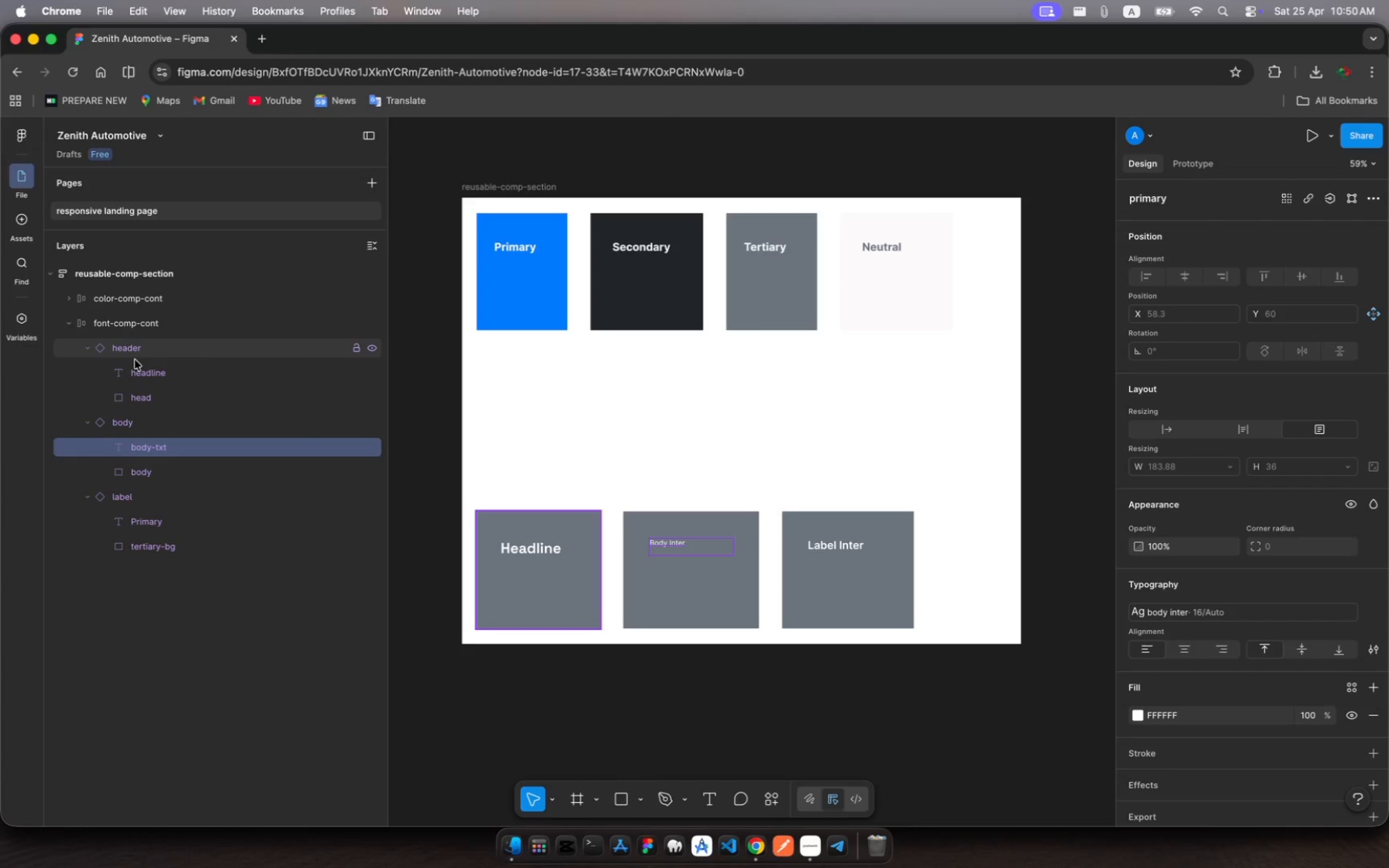 
wait(7.56)
 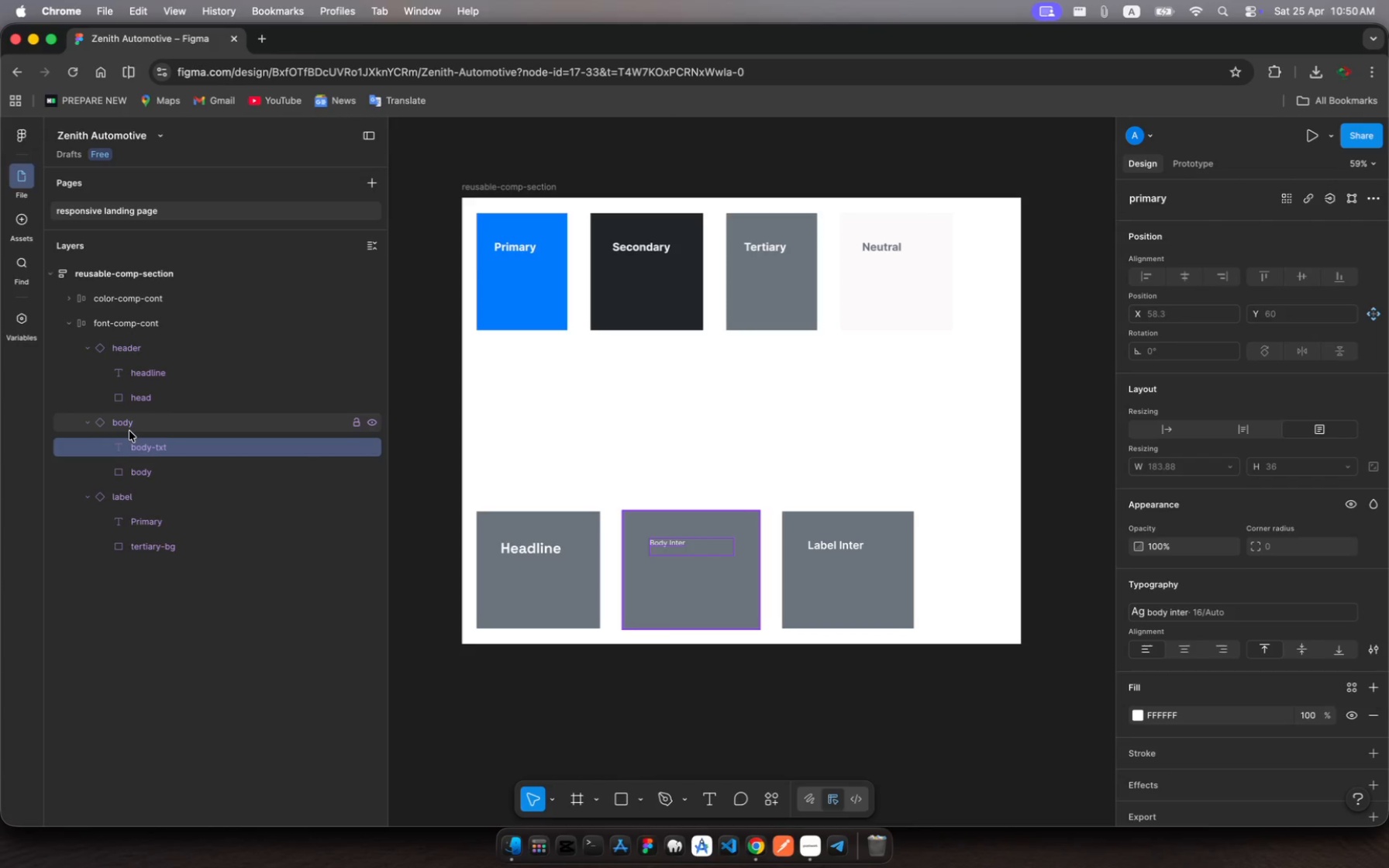 
left_click([135, 360])
 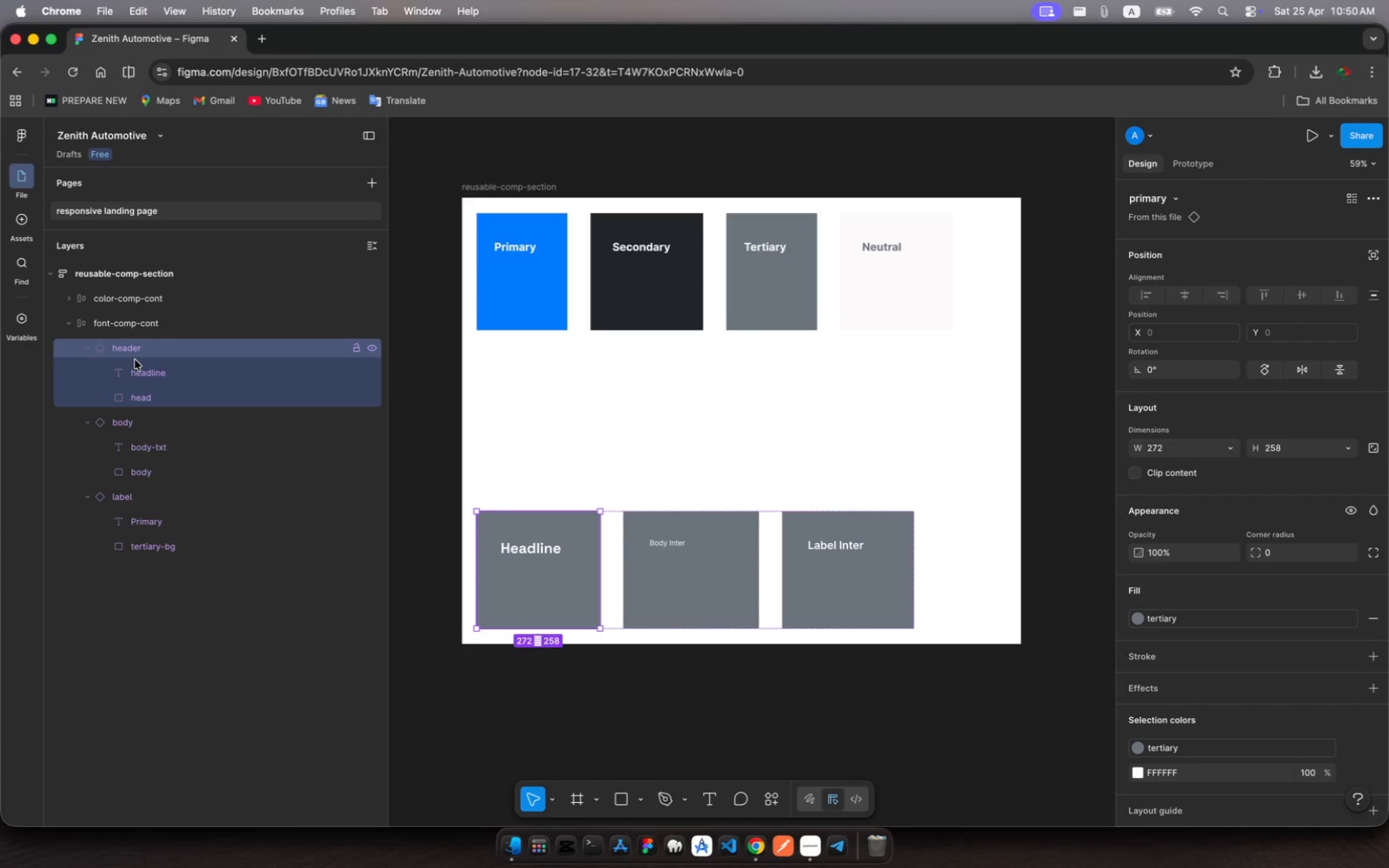 
left_click([139, 356])
 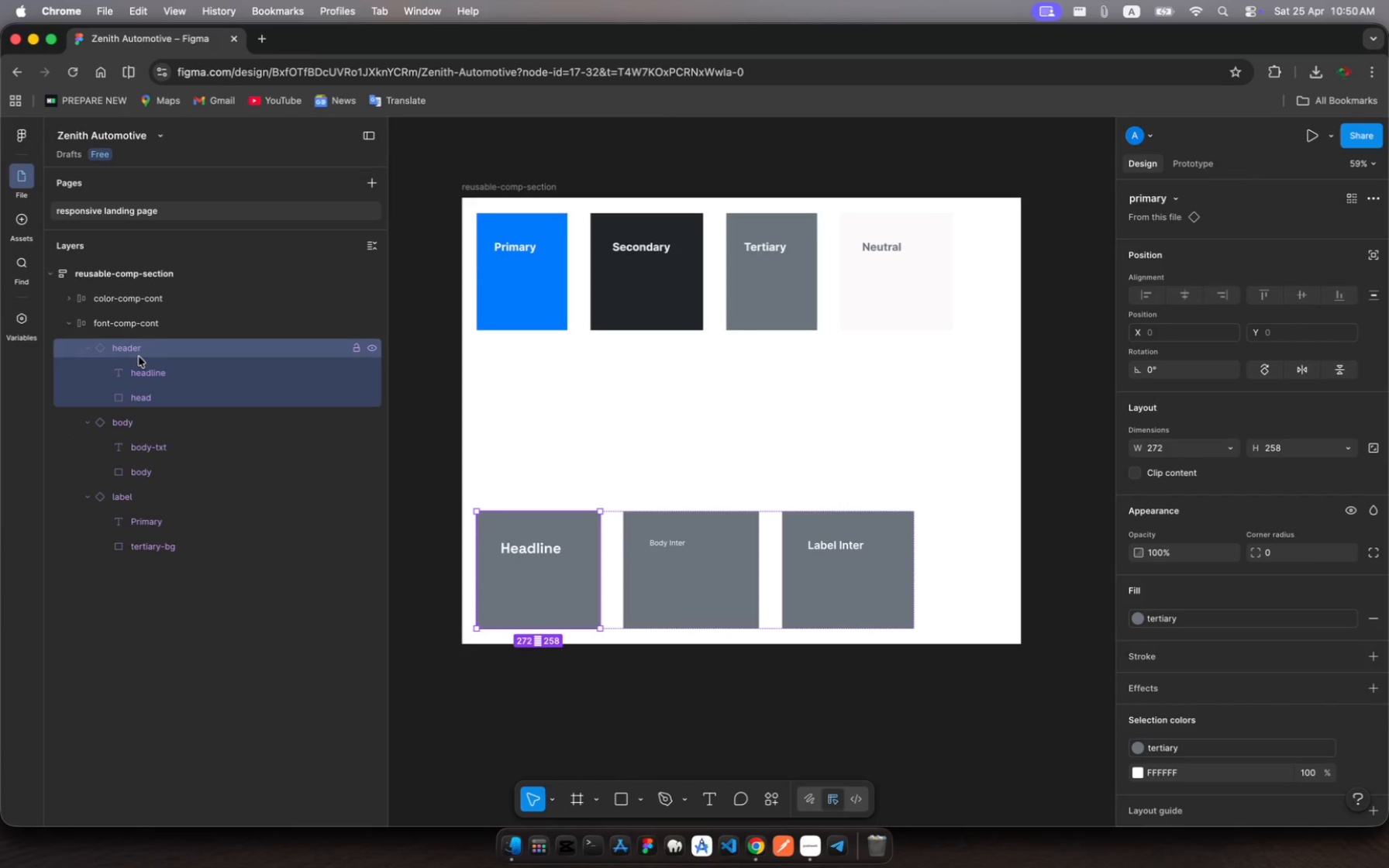 
key(Meta+R)
 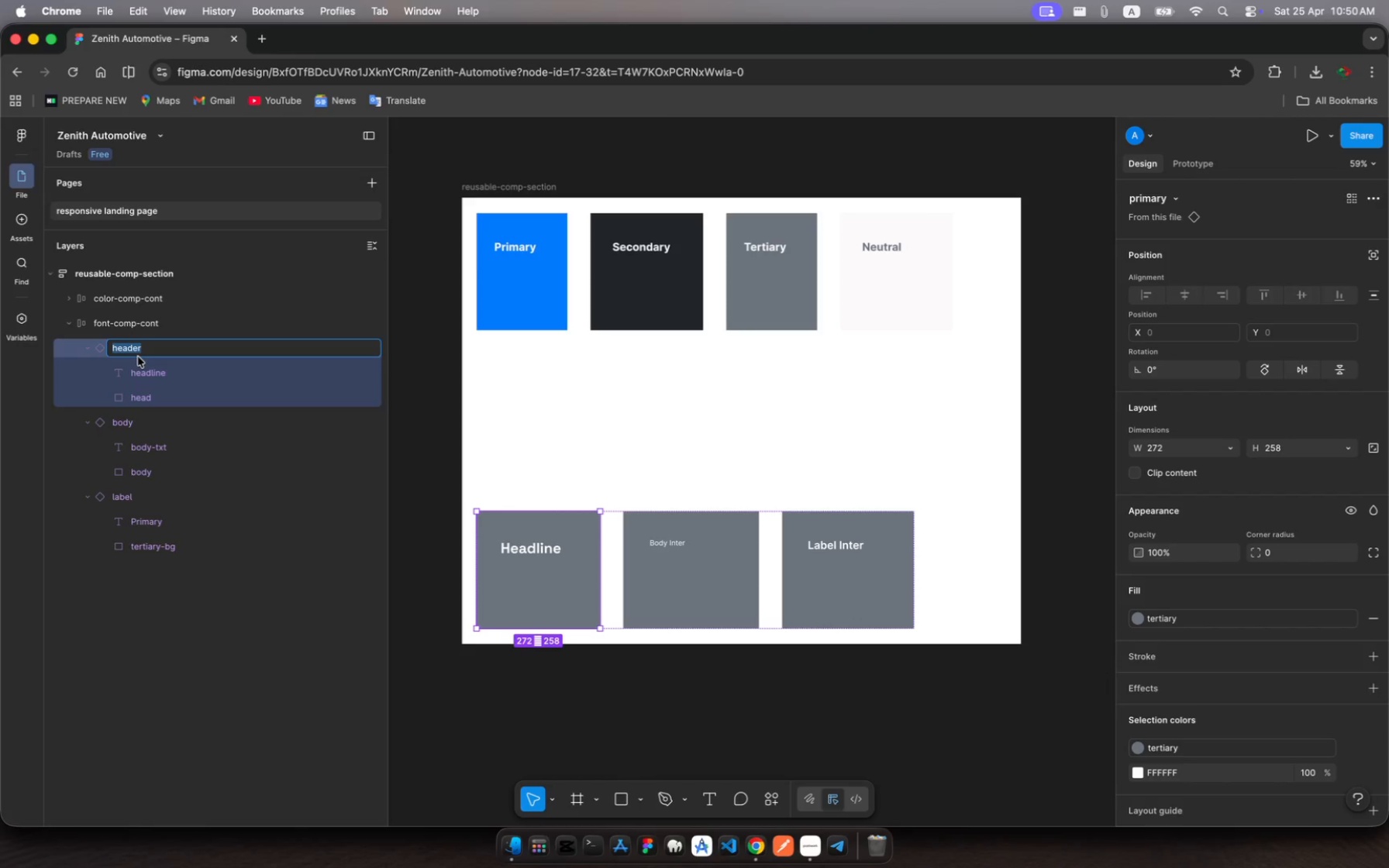 
key(ArrowRight)
 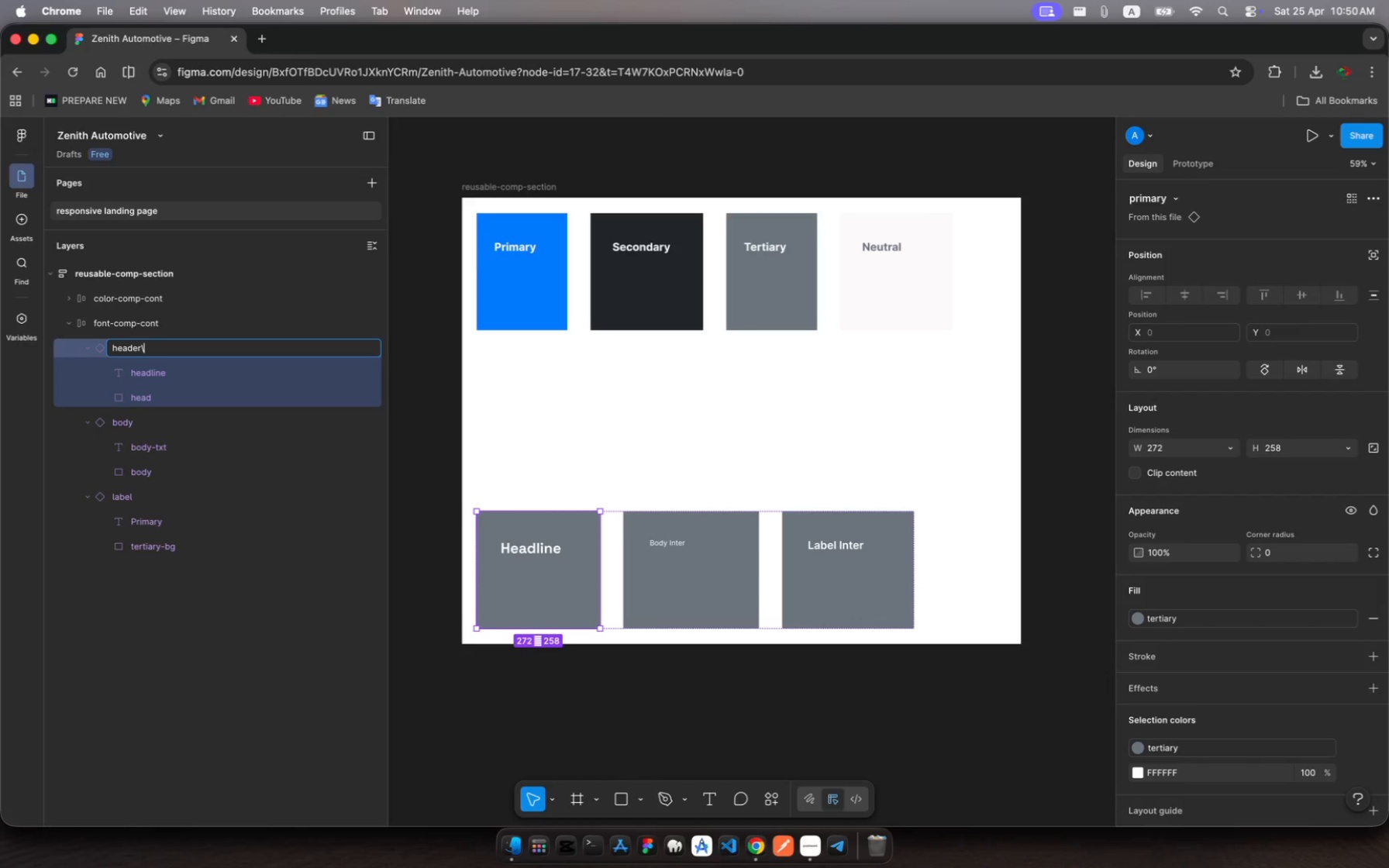 
type(\)
key(Backspace)
key(Backspace)
type(ing)
 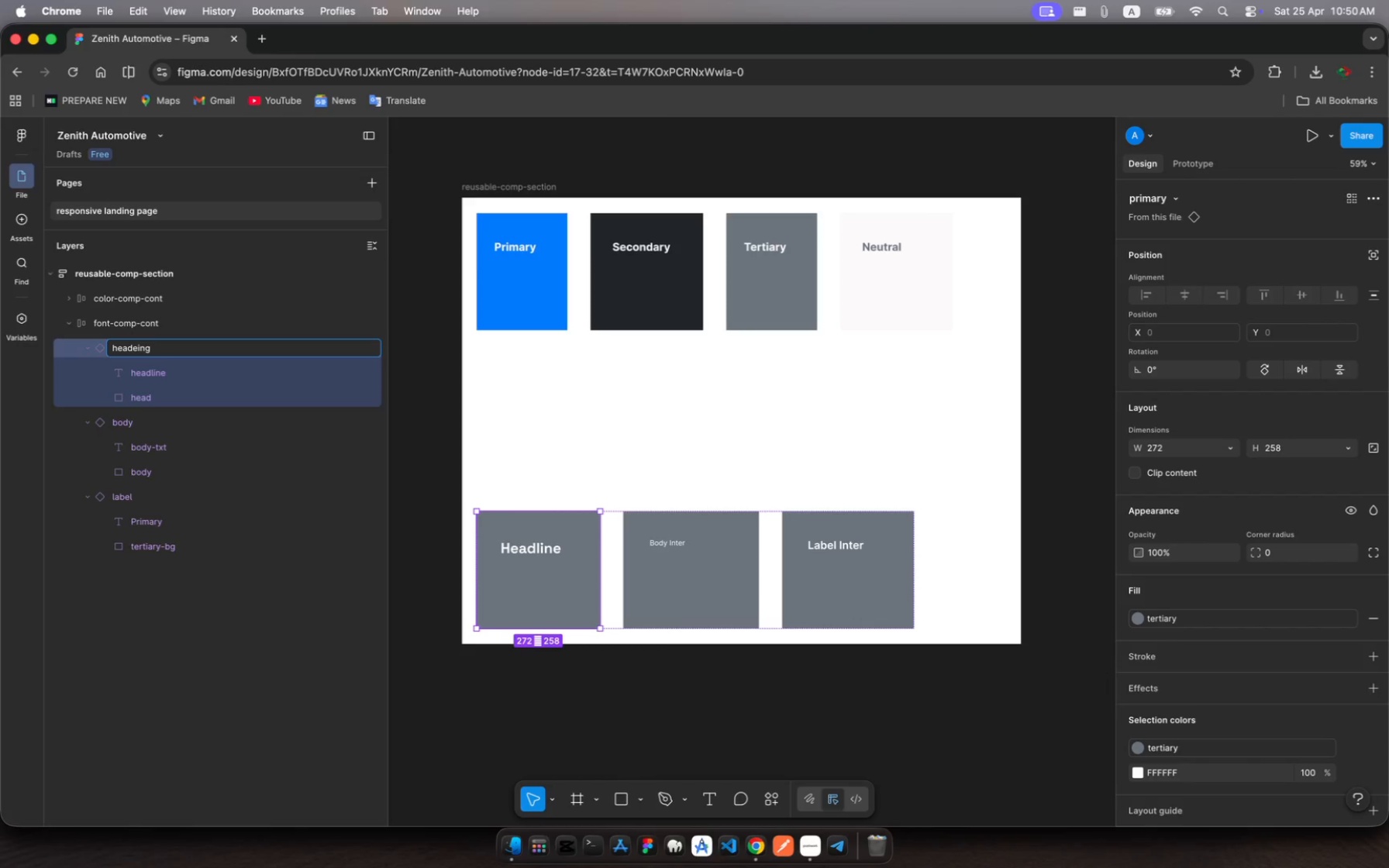 
key(Enter)
 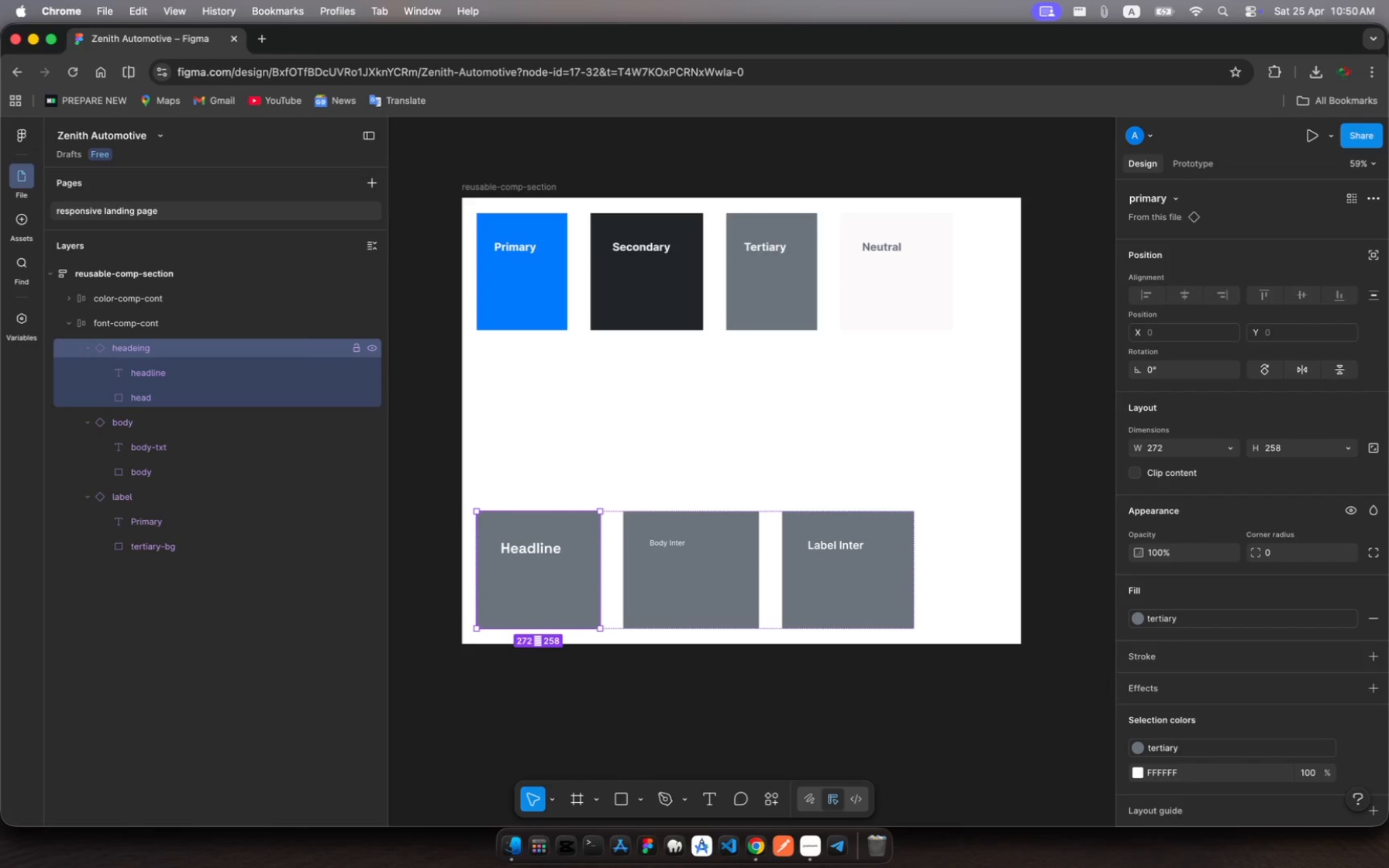 
key(Meta+R)
 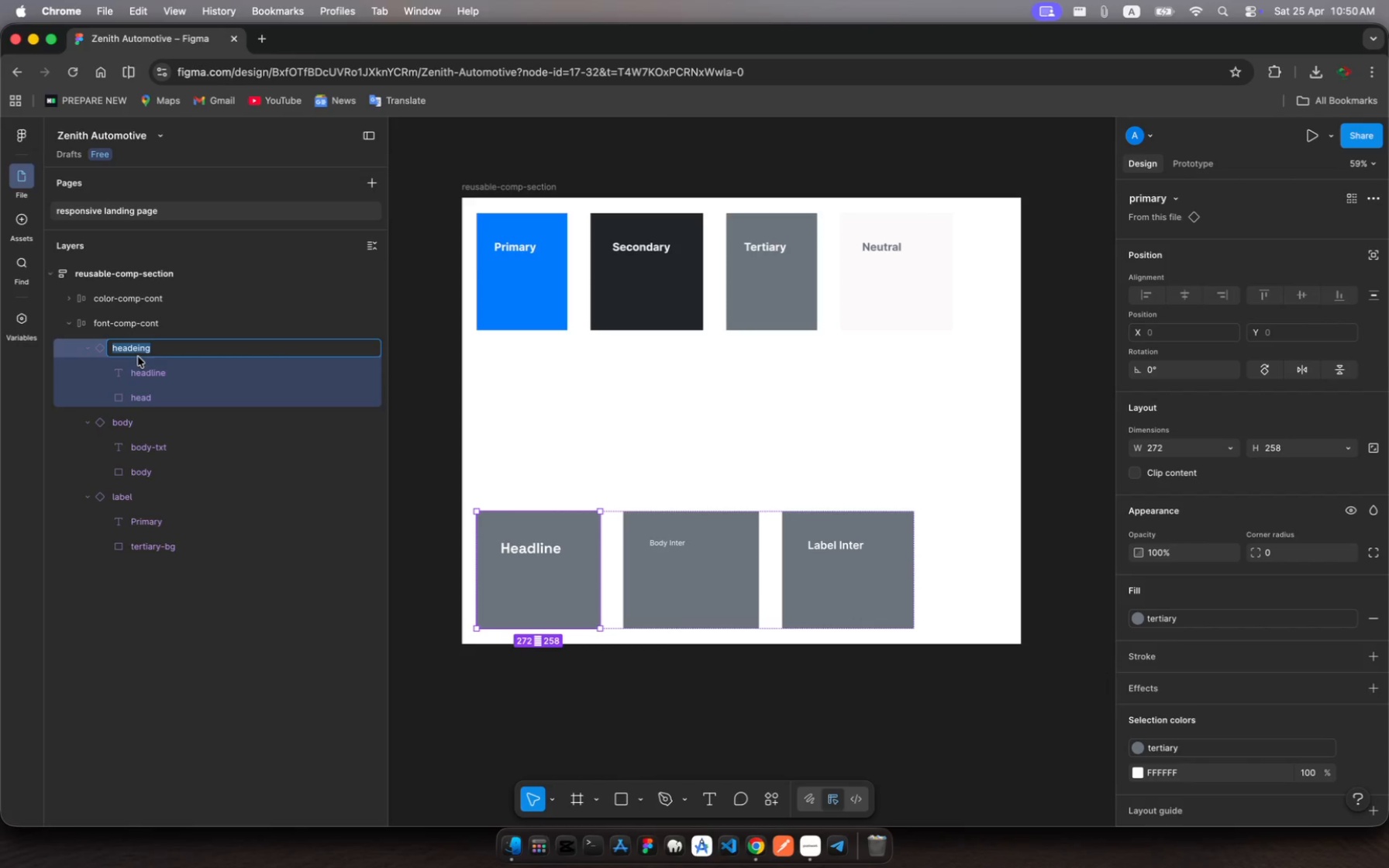 
key(ArrowRight)
 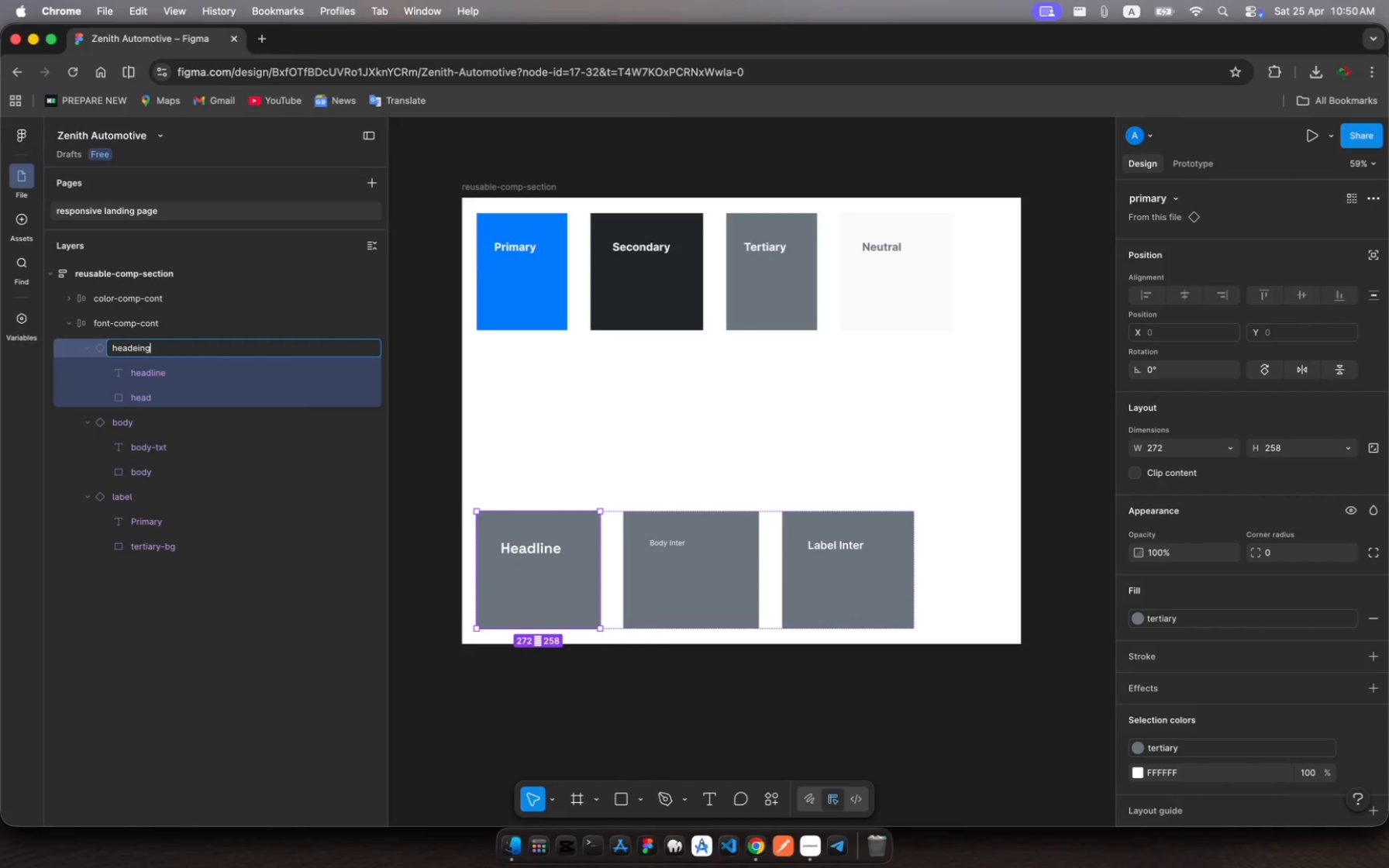 
key(ArrowLeft)
 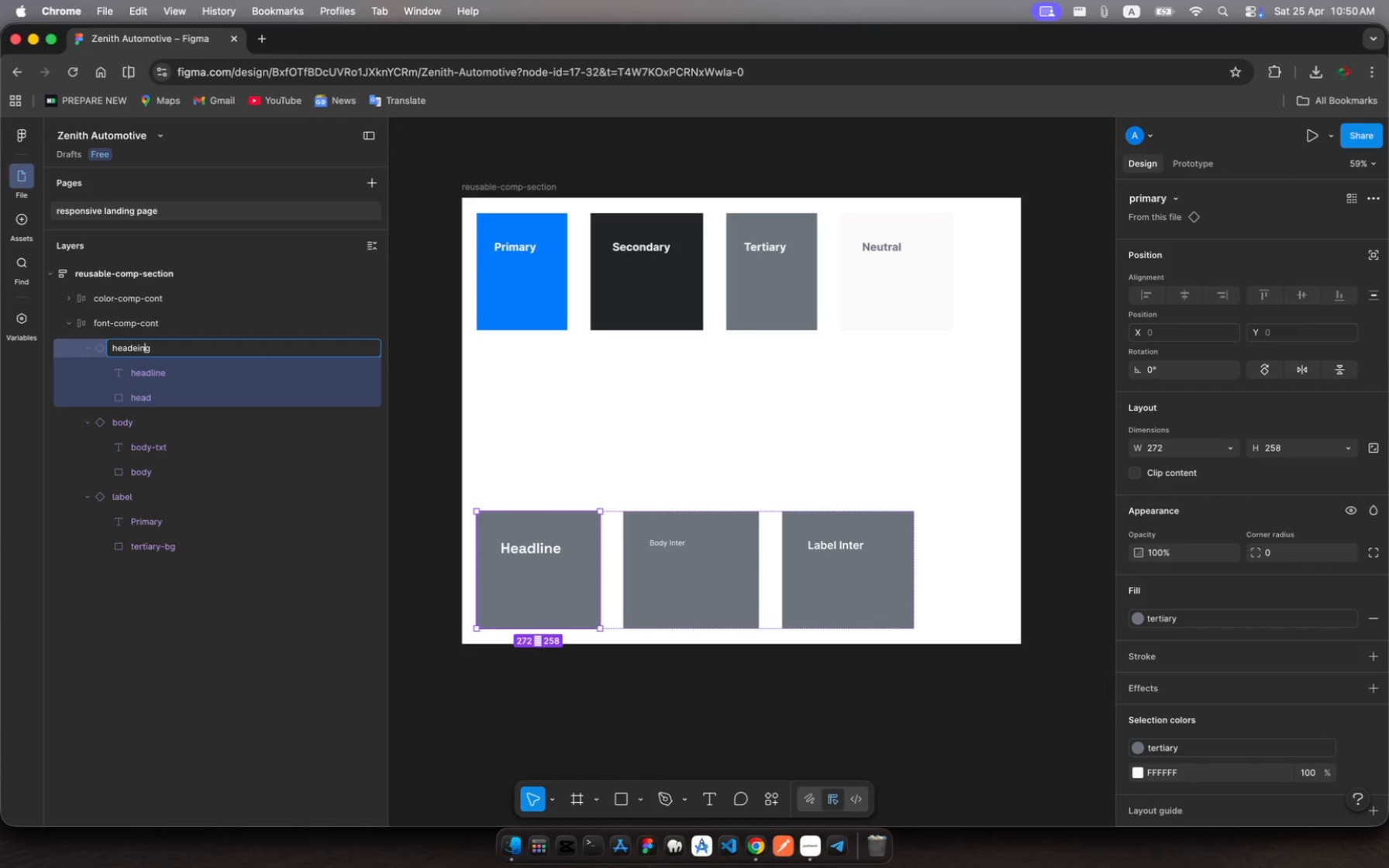 
key(ArrowLeft)
 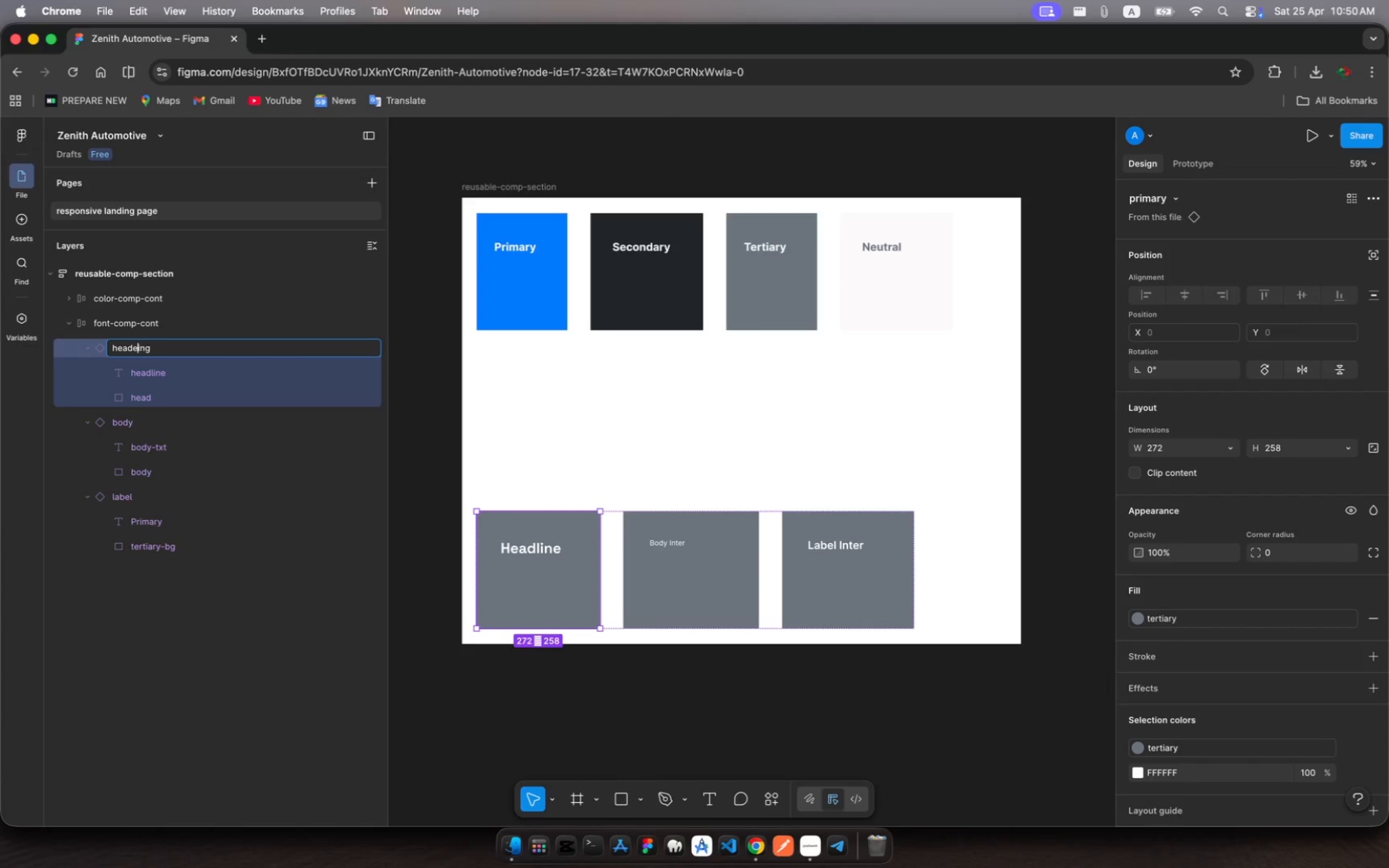 
key(ArrowLeft)
 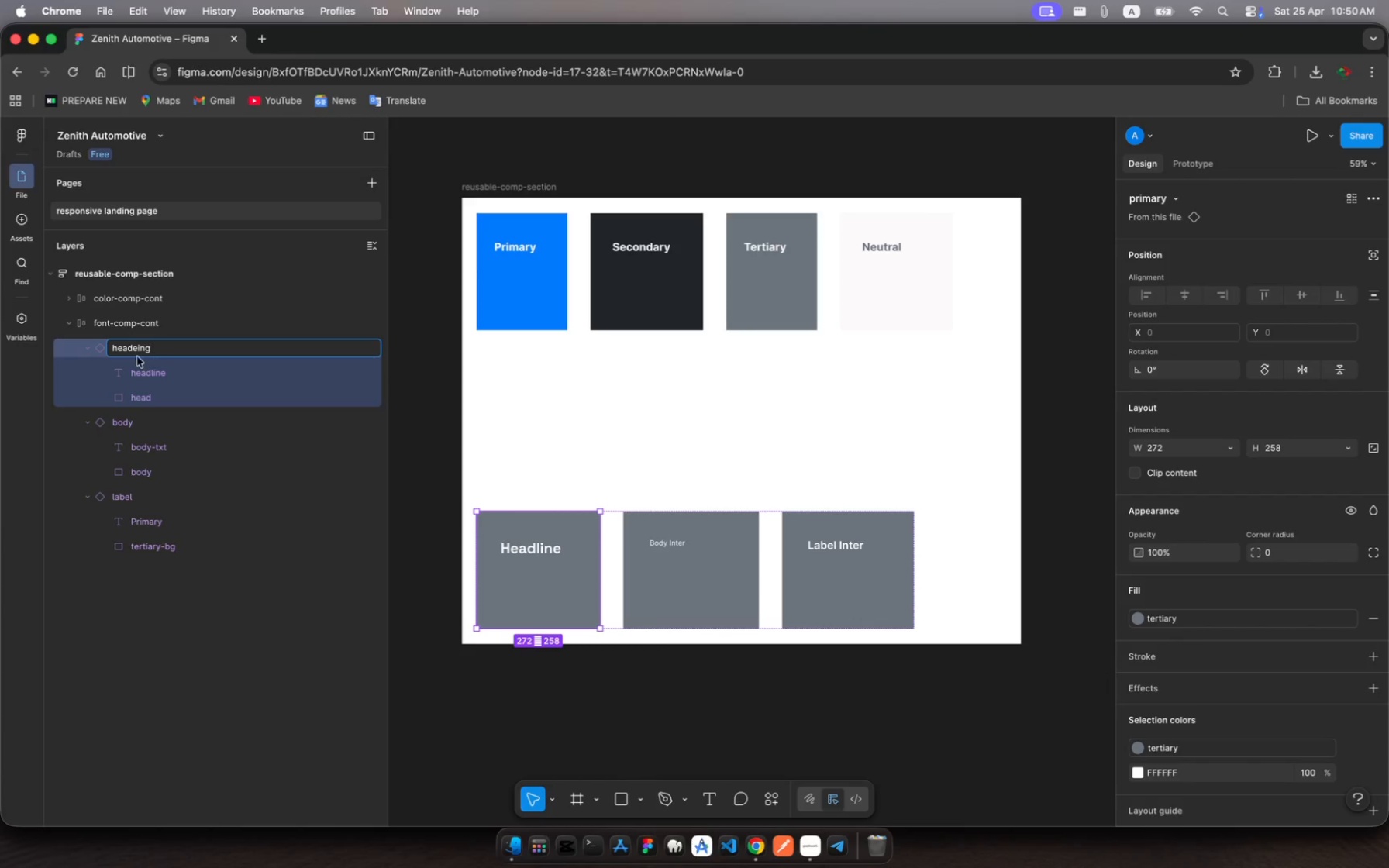 
key(Backspace)
 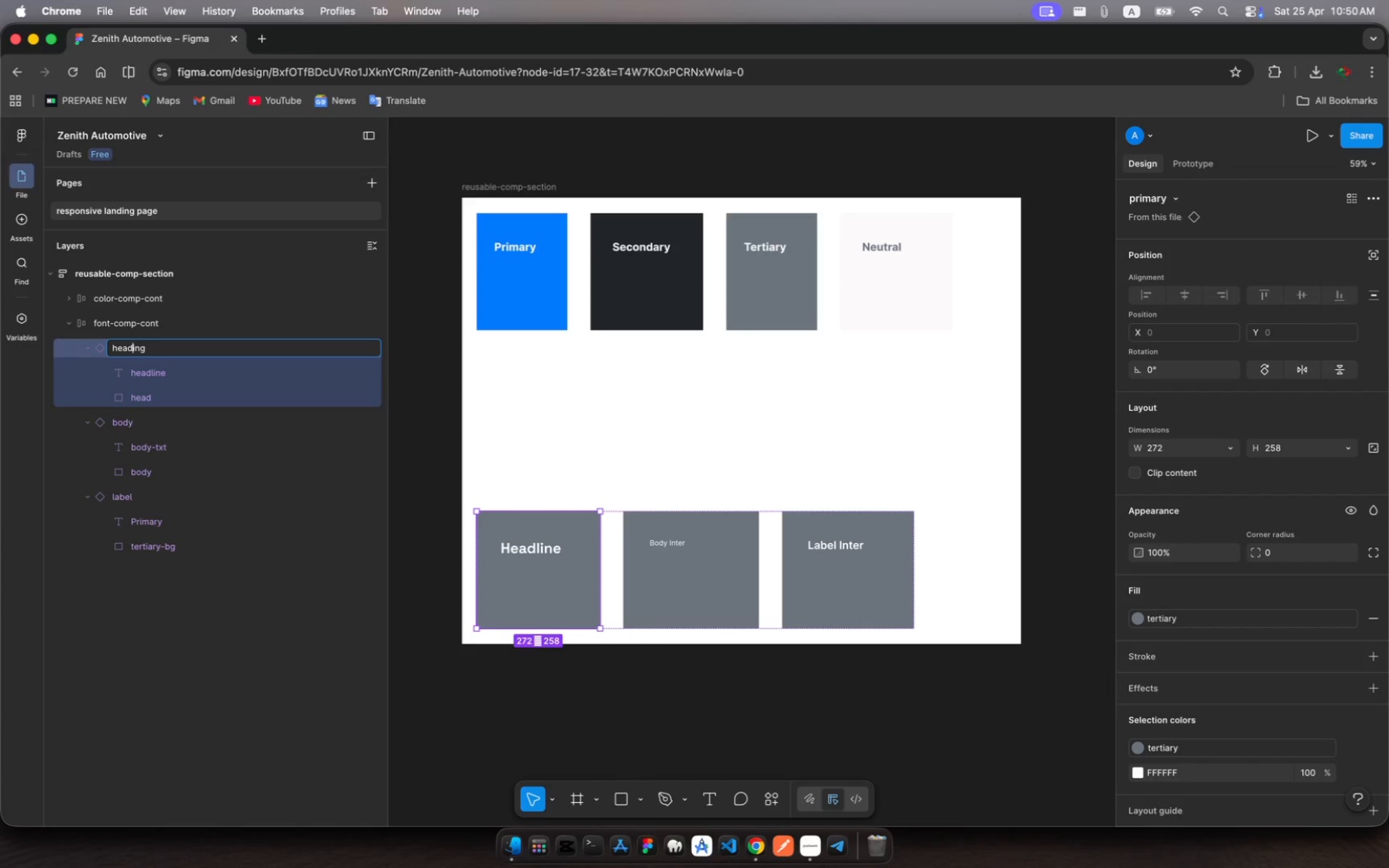 
key(Enter)
 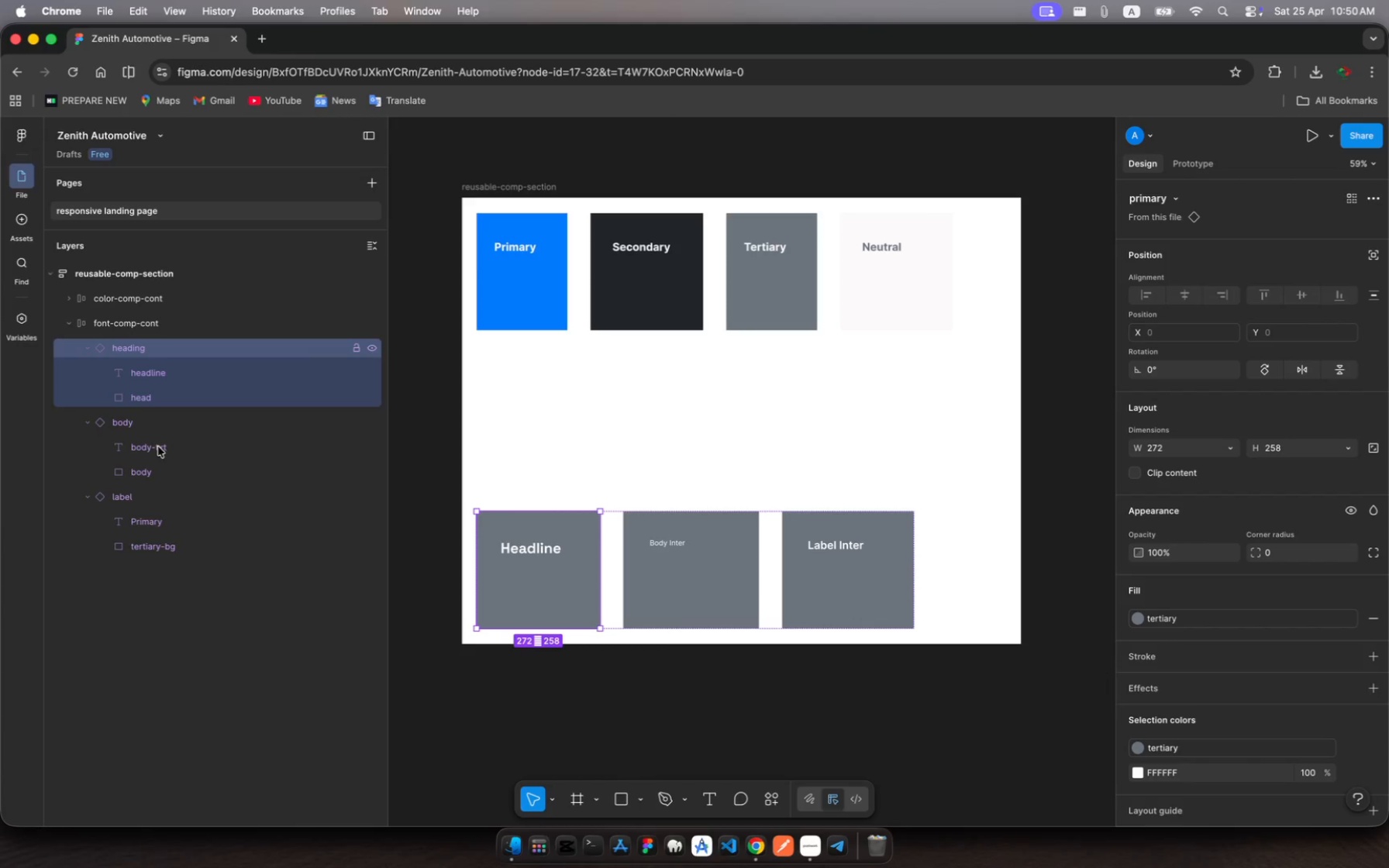 
left_click([160, 450])
 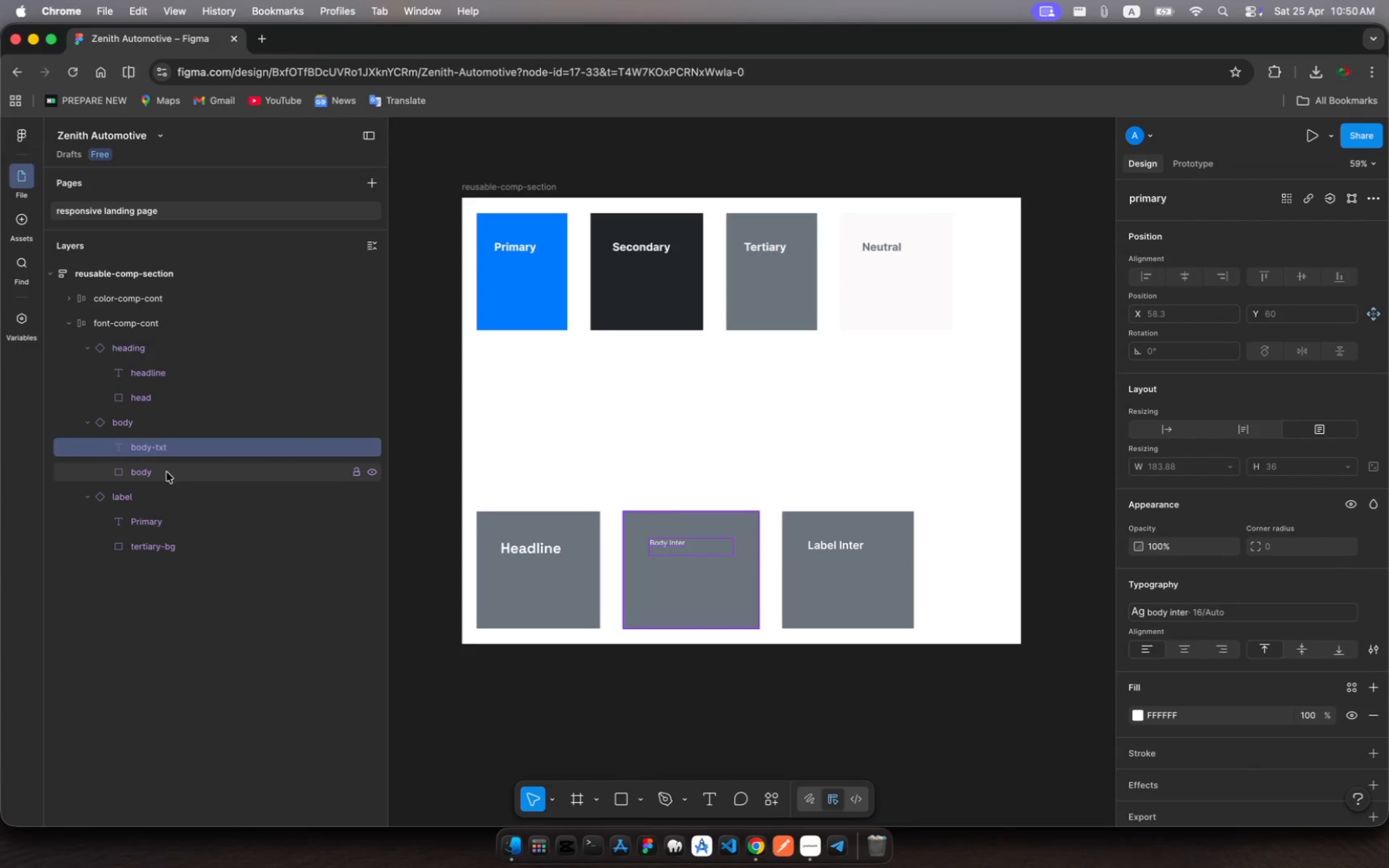 
left_click([167, 472])
 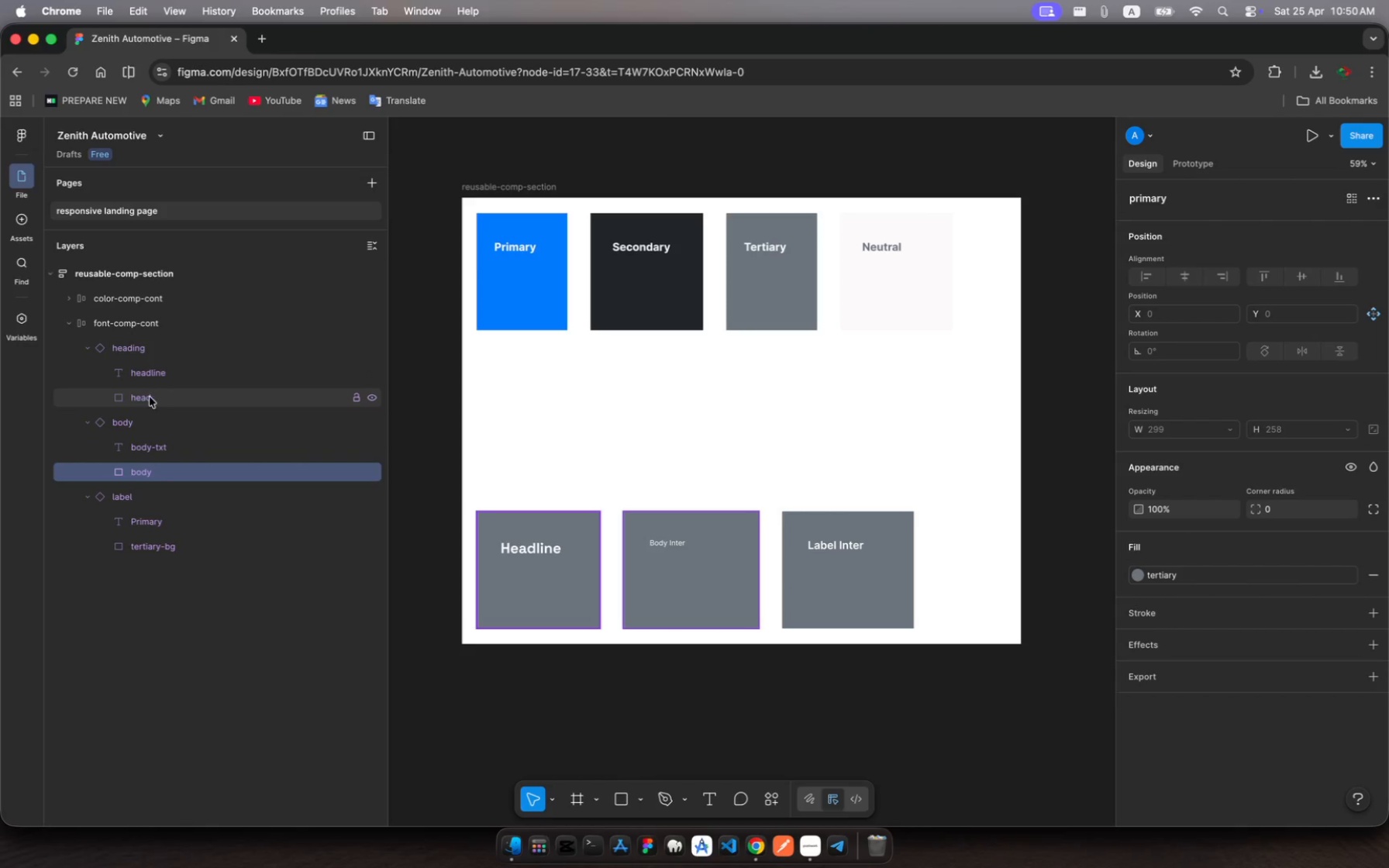 
wait(9.03)
 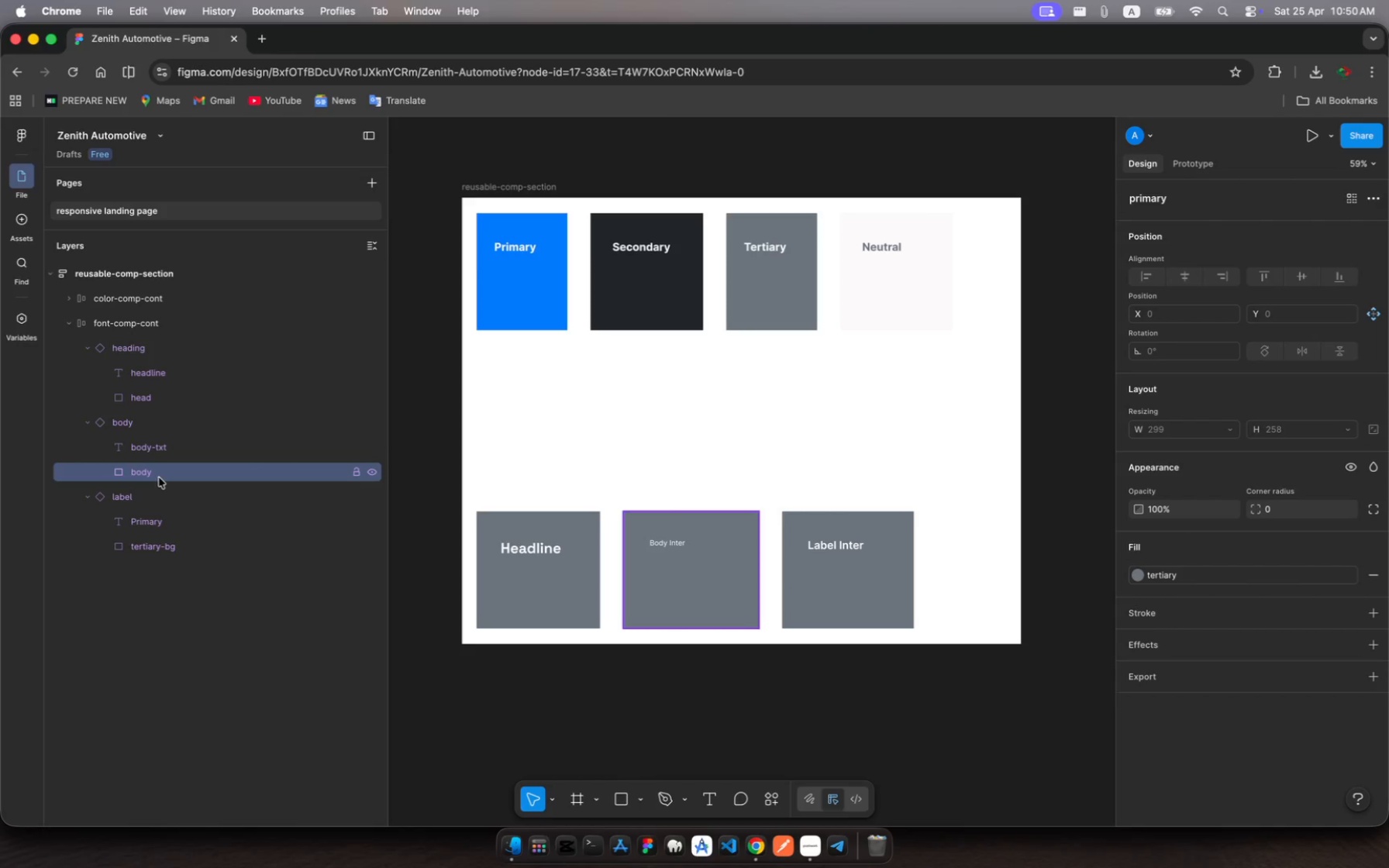 
key(Meta+R)
 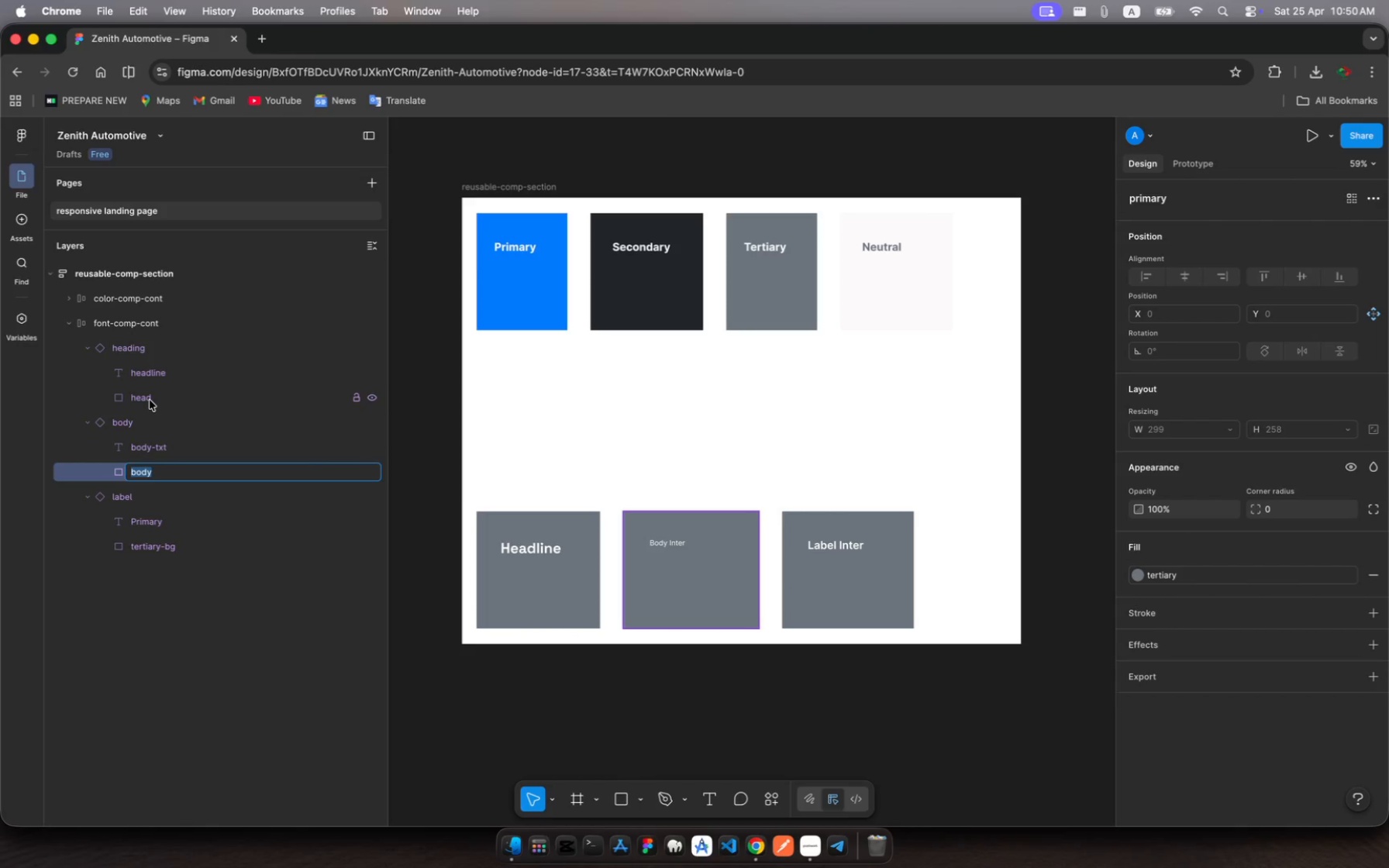 
key(ArrowRight)
 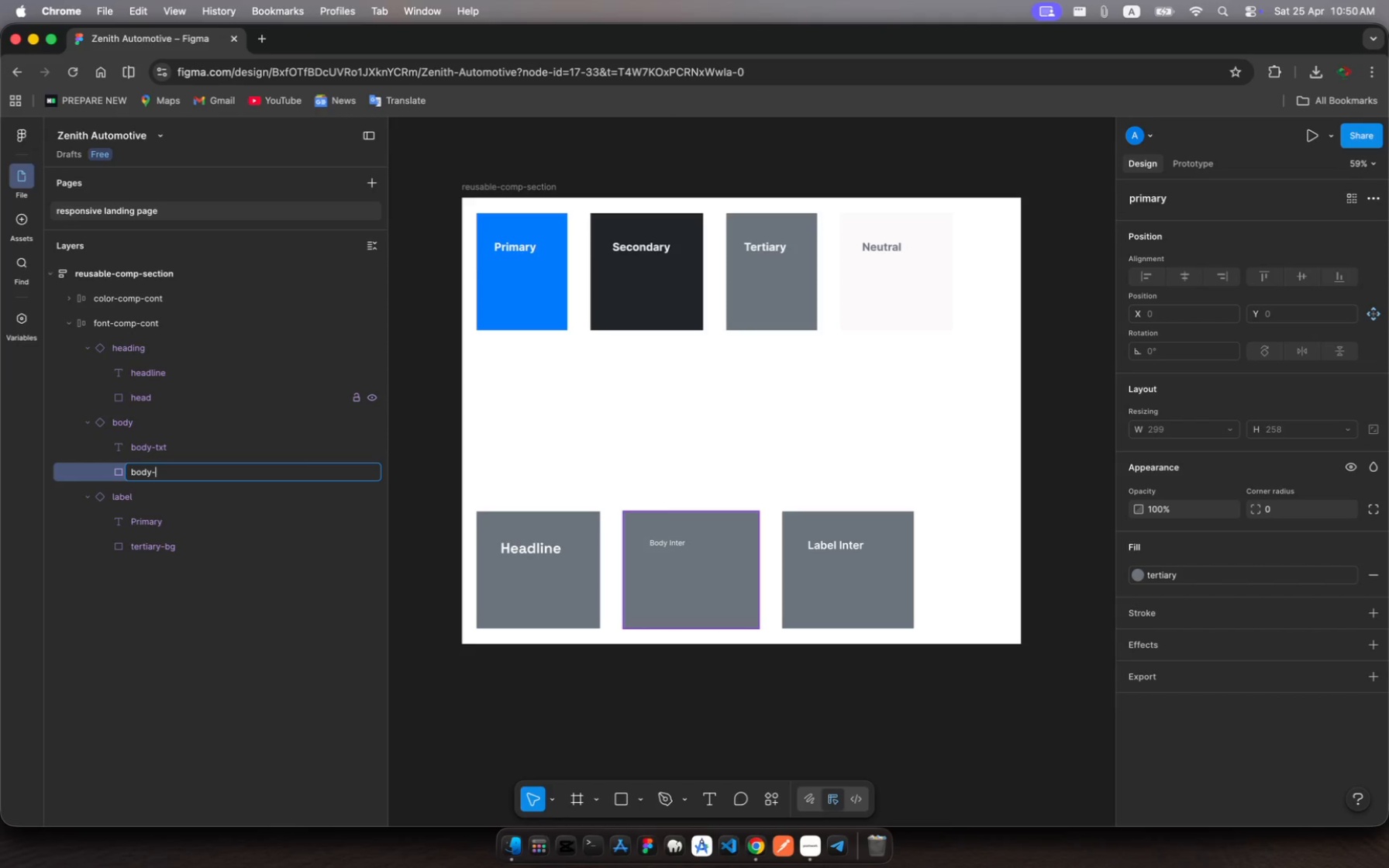 
type(-bg)
 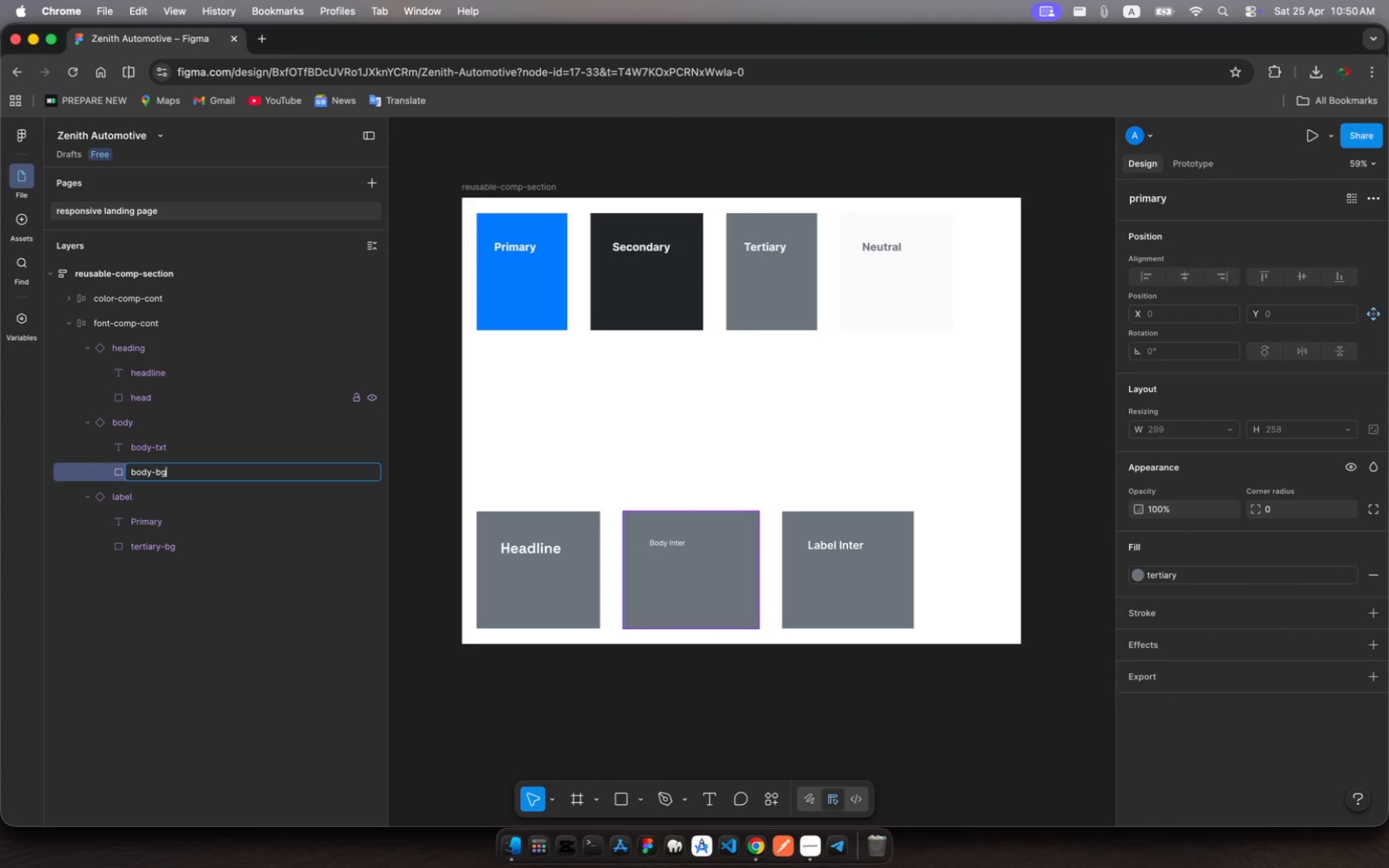 
key(Enter)
 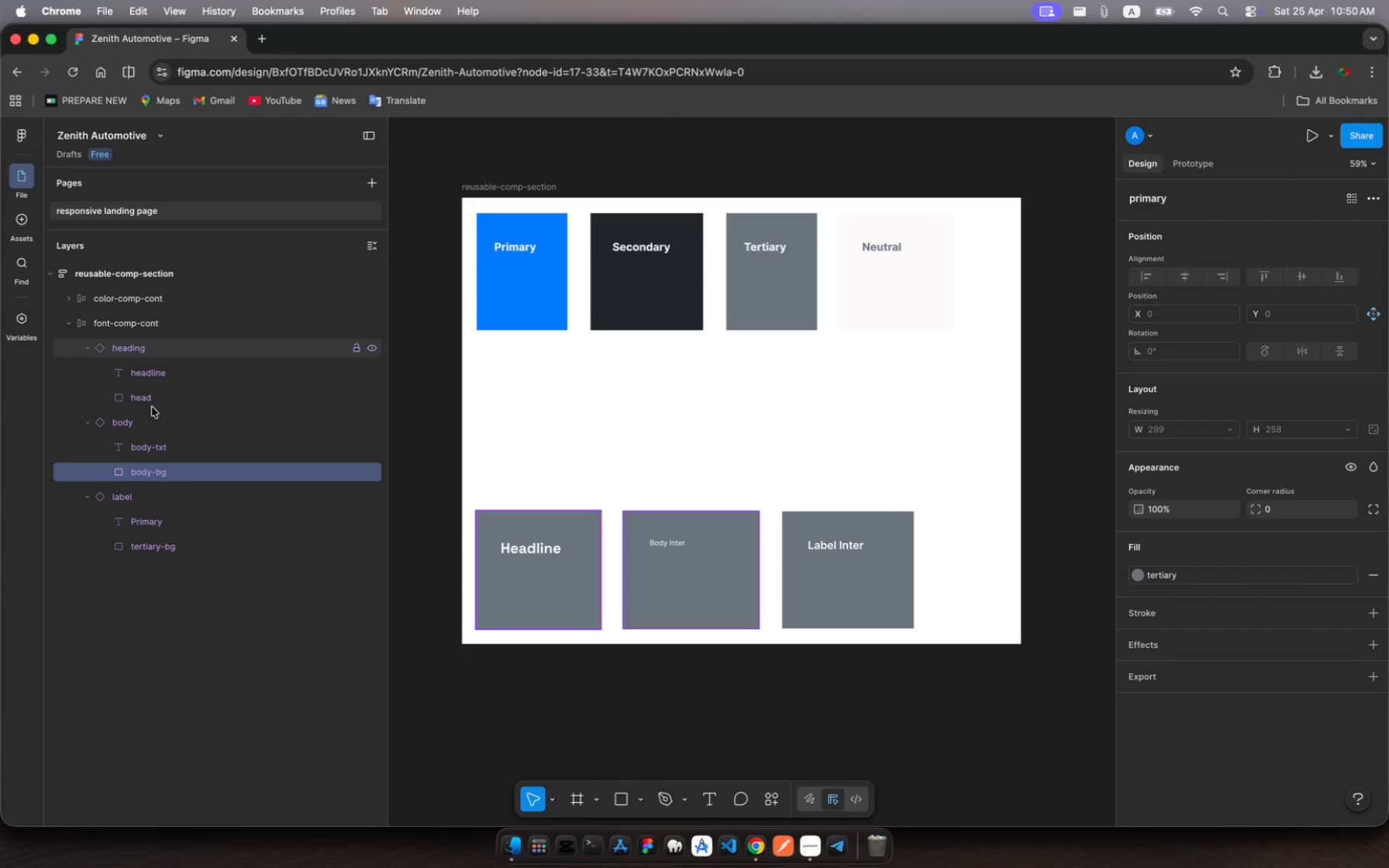 
left_click([152, 400])
 